 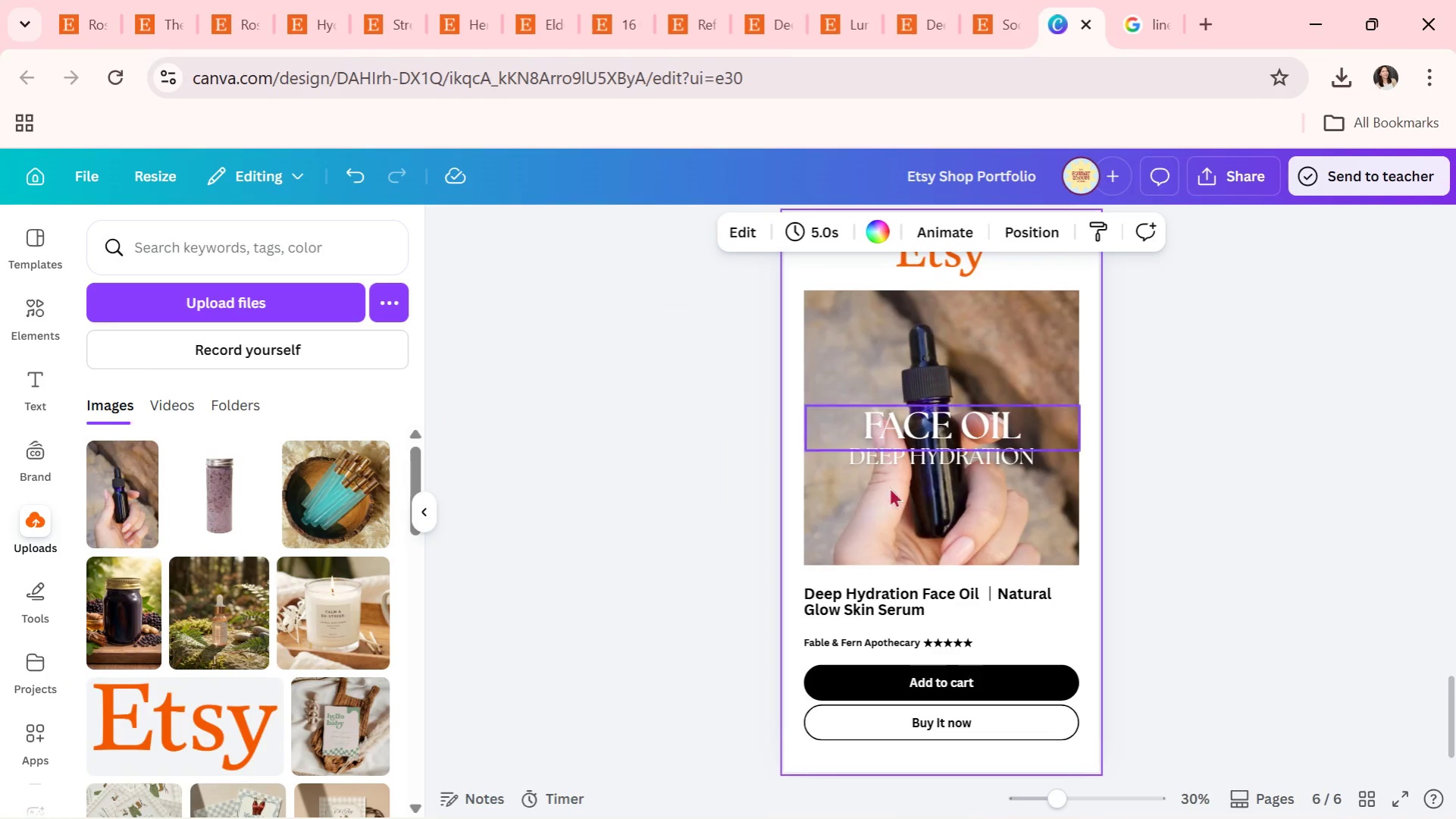 
scroll: coordinate [1154, 482], scroll_direction: up, amount: 2.0
 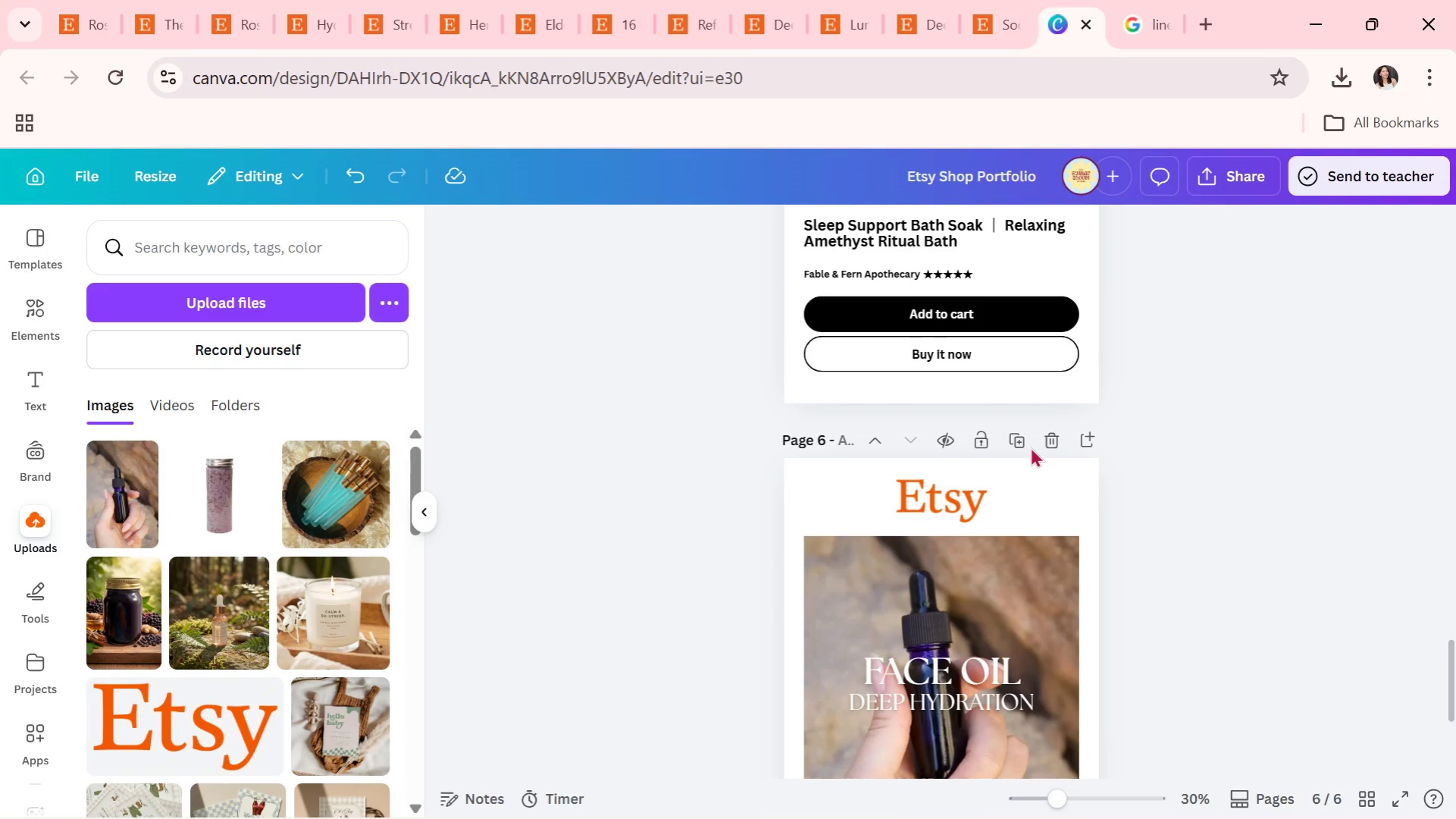 
left_click([1019, 447])
 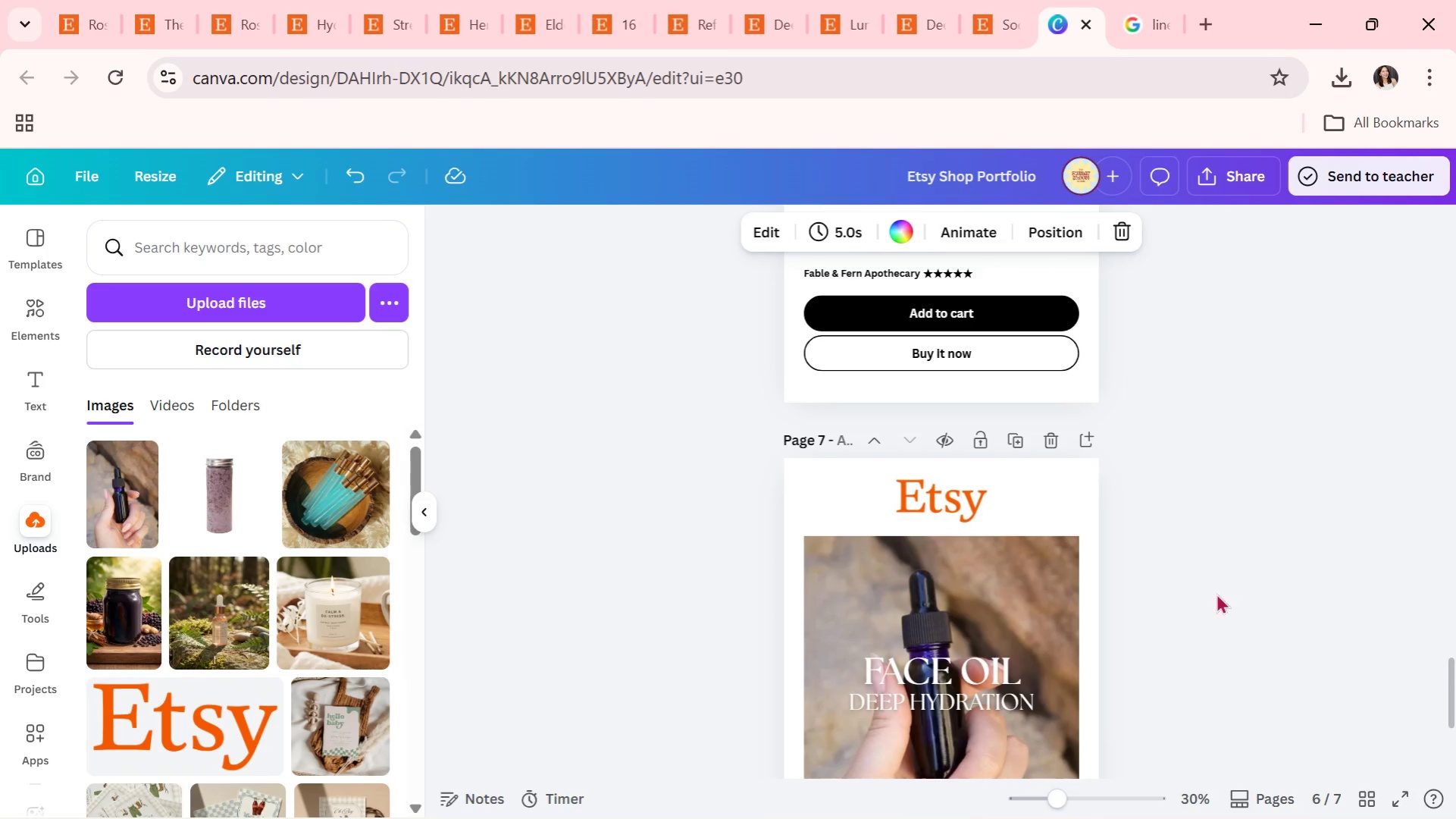 
scroll: coordinate [1152, 585], scroll_direction: down, amount: 2.0
 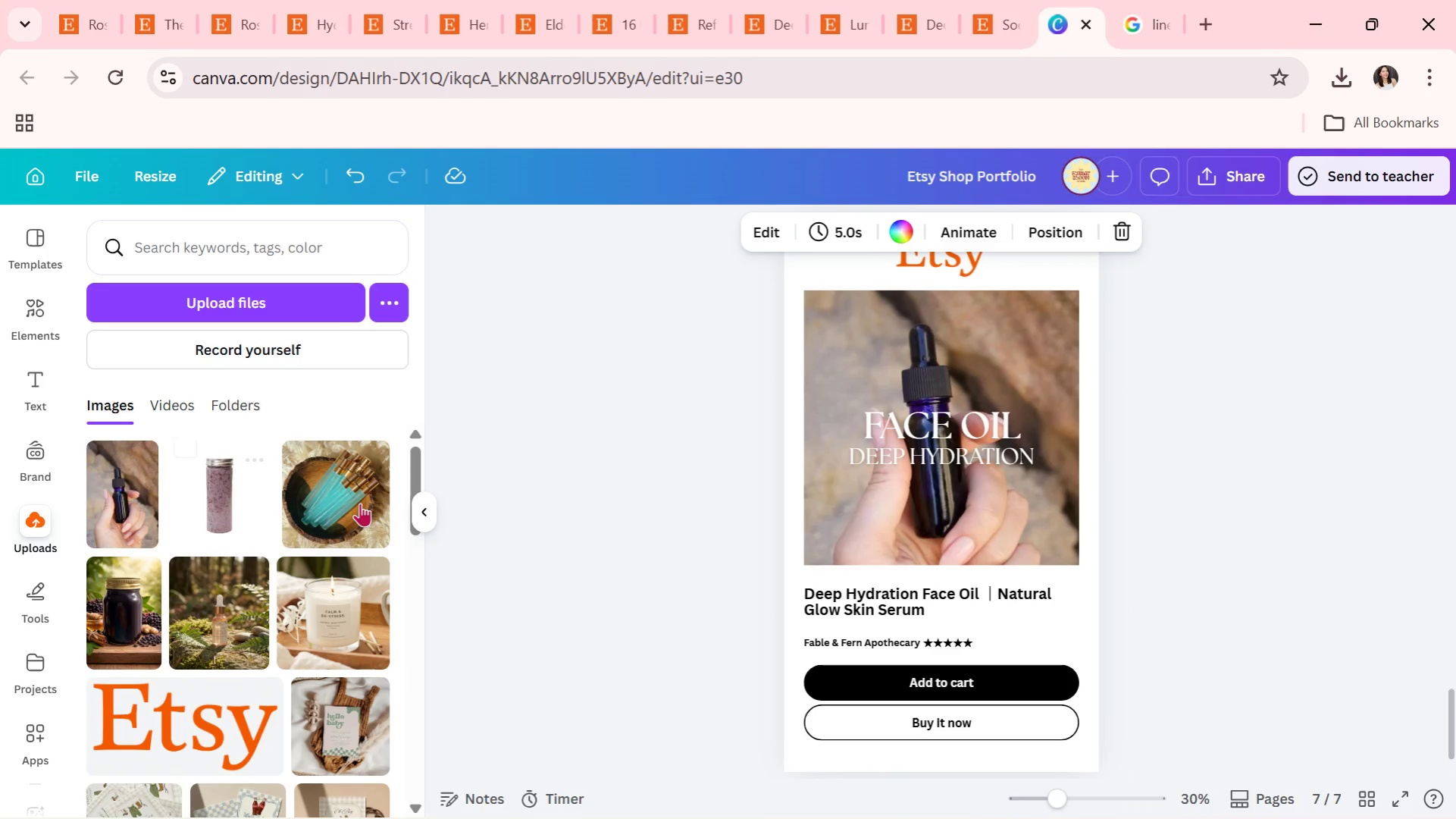 
double_click([831, 598])
 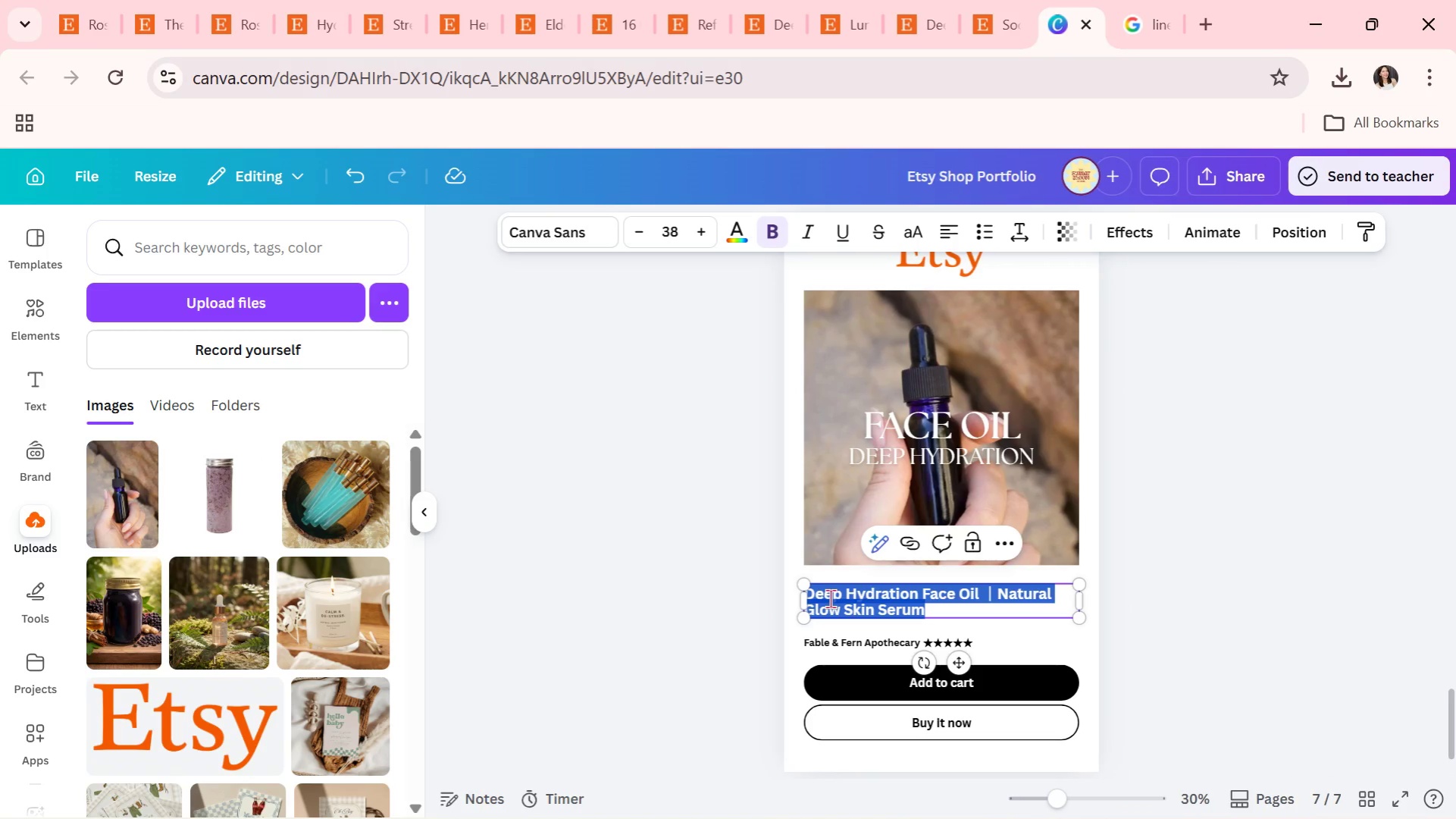 
hold_key(key=CapsLock, duration=0.44)
 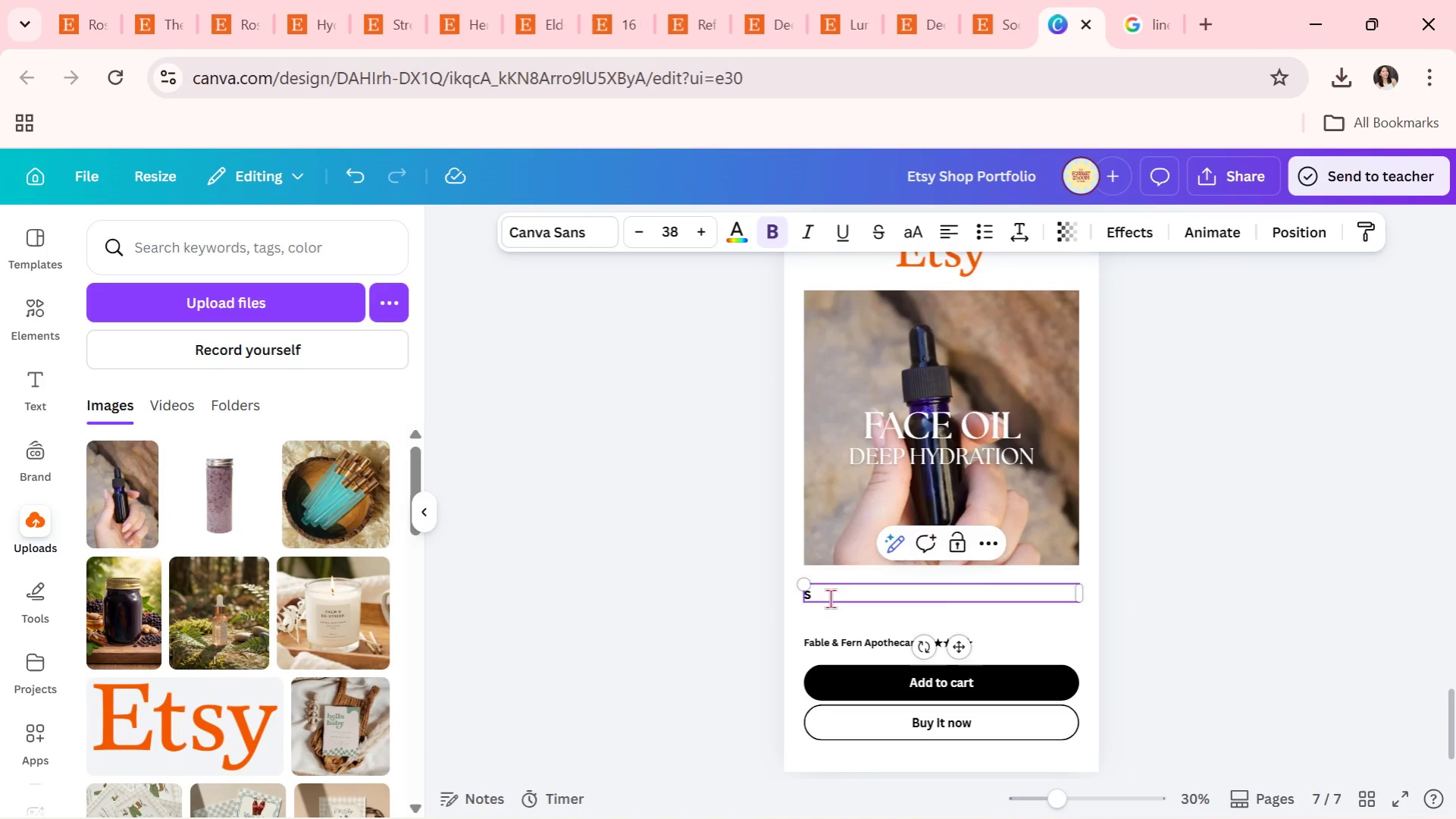 
type(s)
key(Backspace)
type(Sage Smudge Stick for Energy Clearing )
 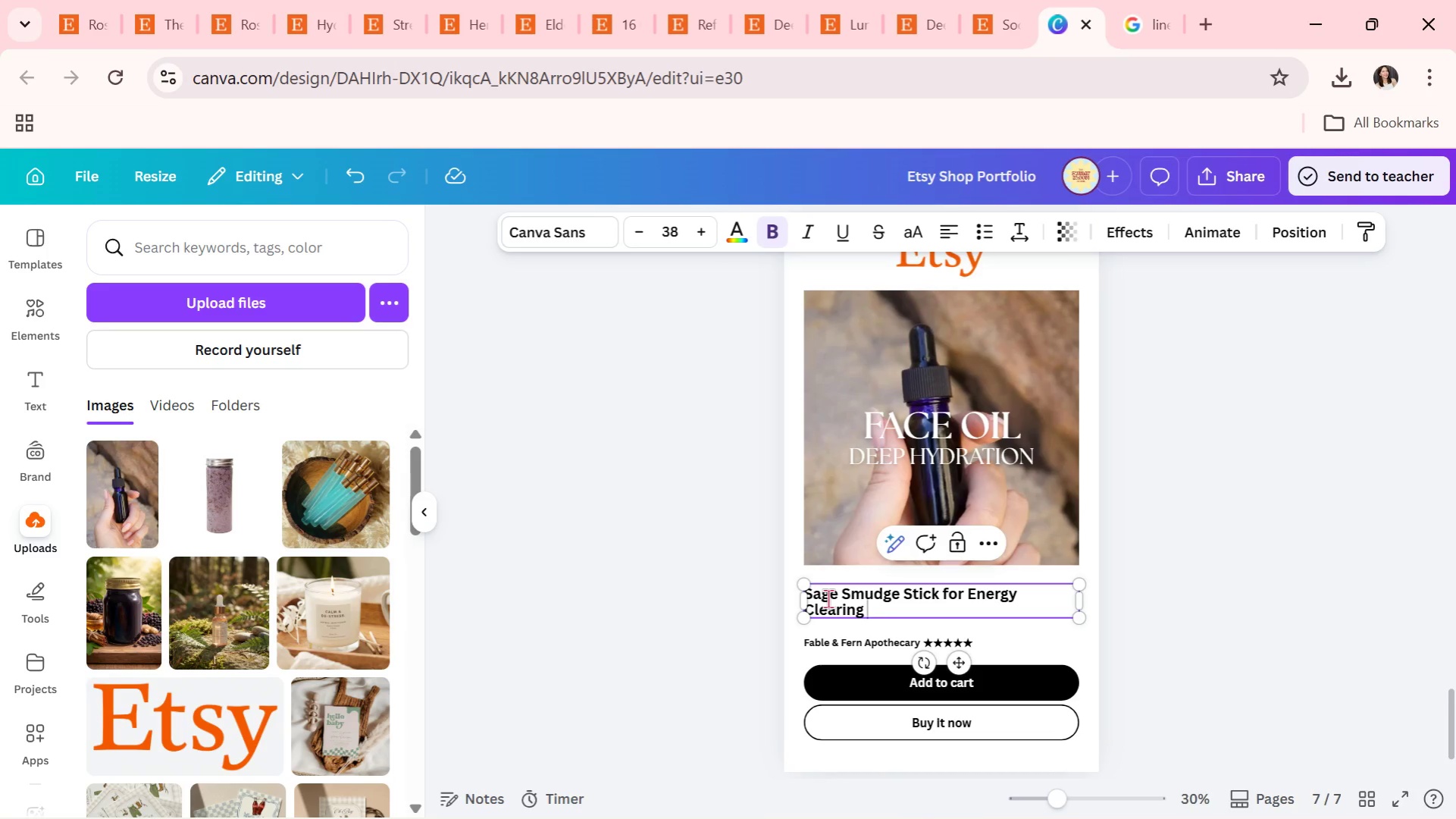 
key(Control+V)
 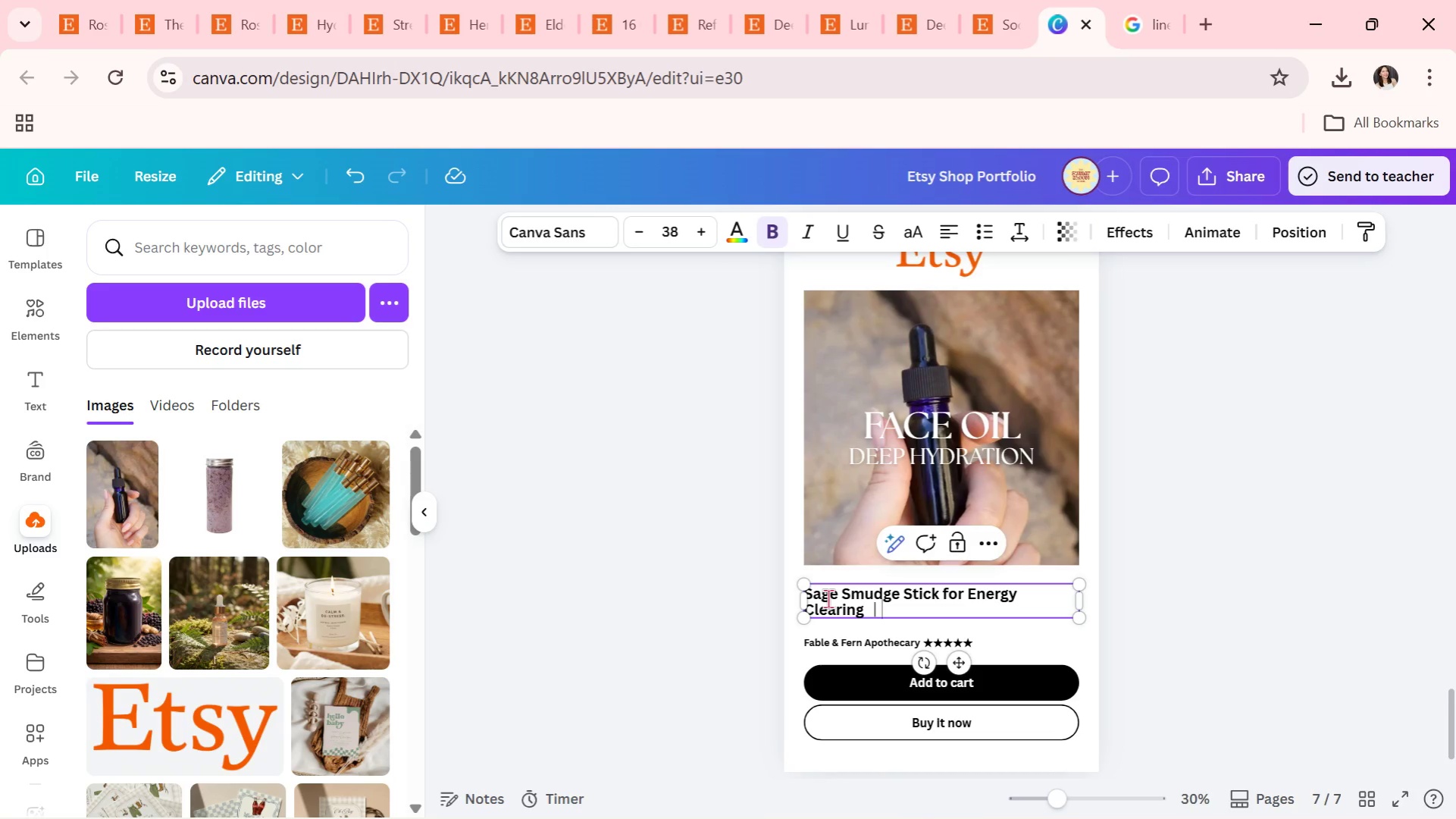 
type( Spiritual Cleansing Ritual)
 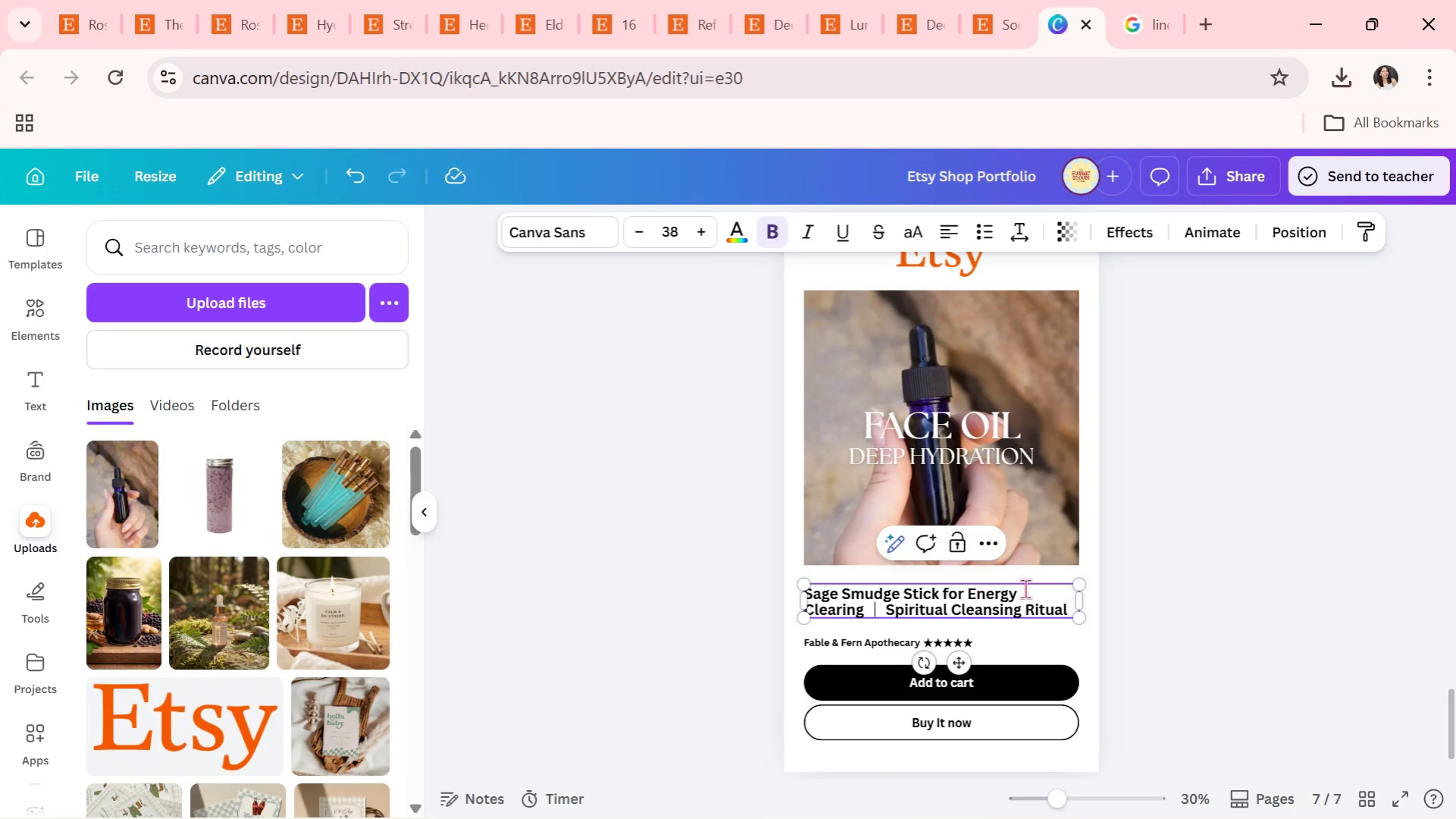 
left_click([1103, 556])
 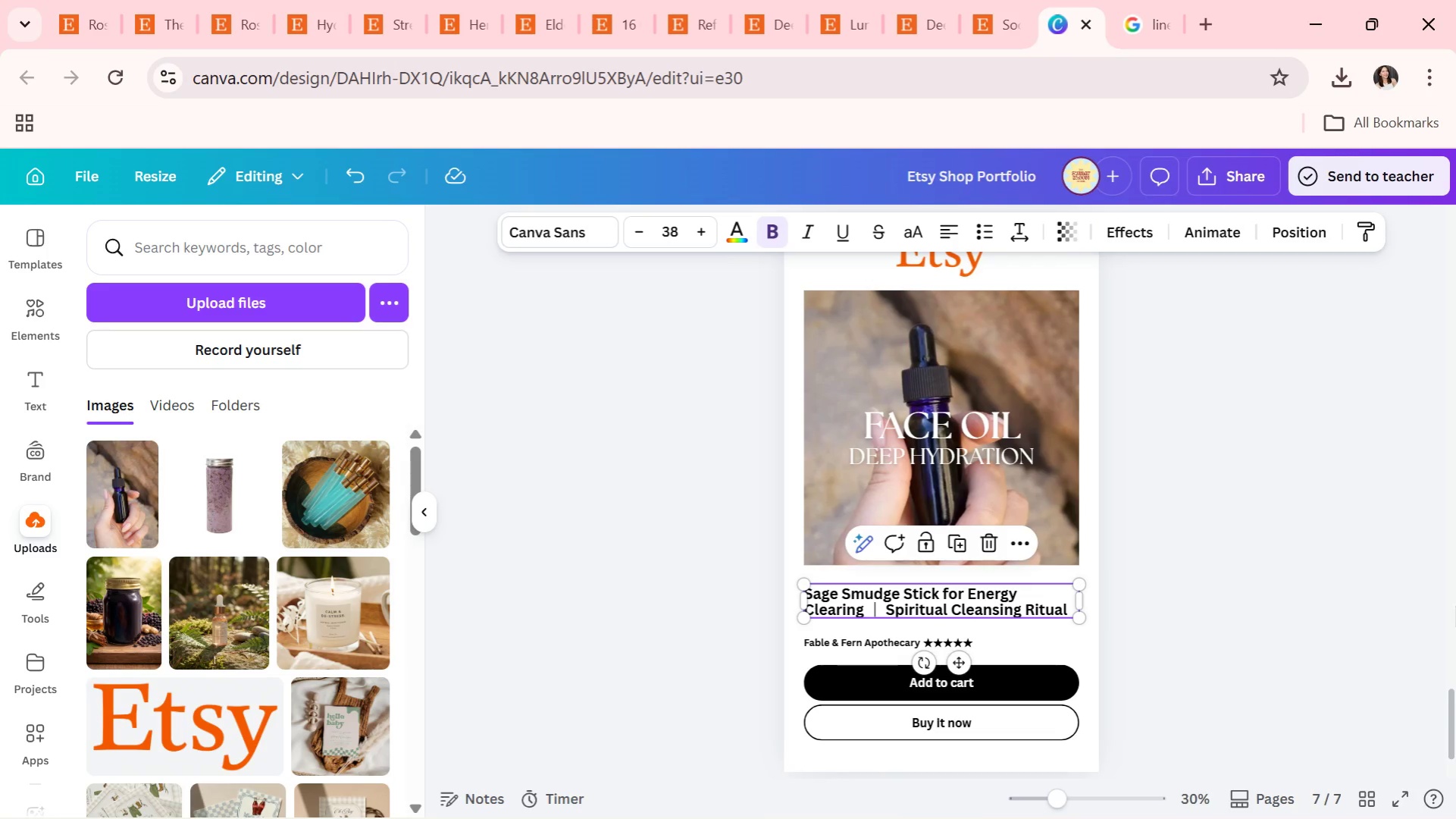 
wait(7.05)
 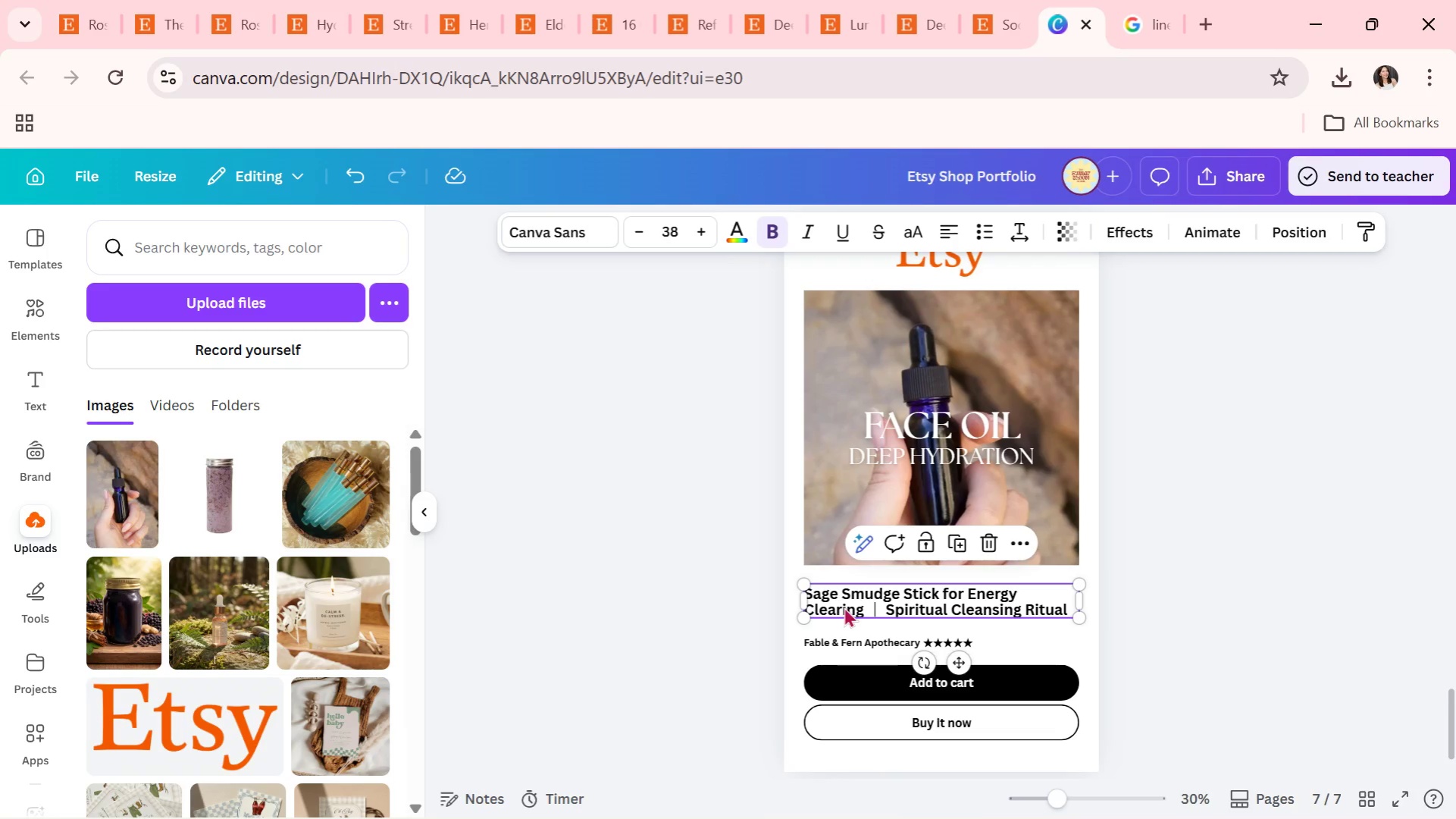 
double_click([1013, 599])
 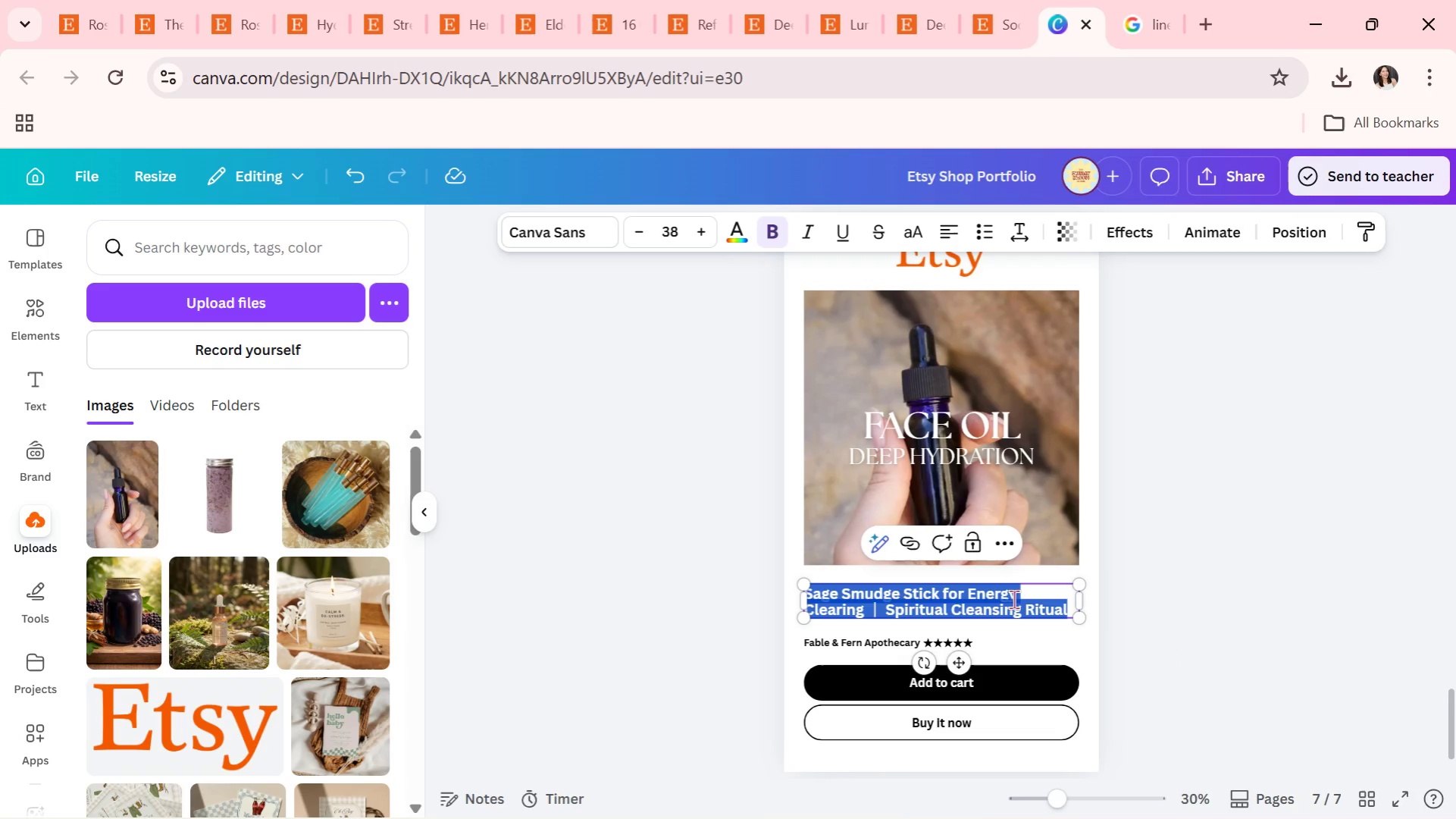 
triple_click([1013, 599])
 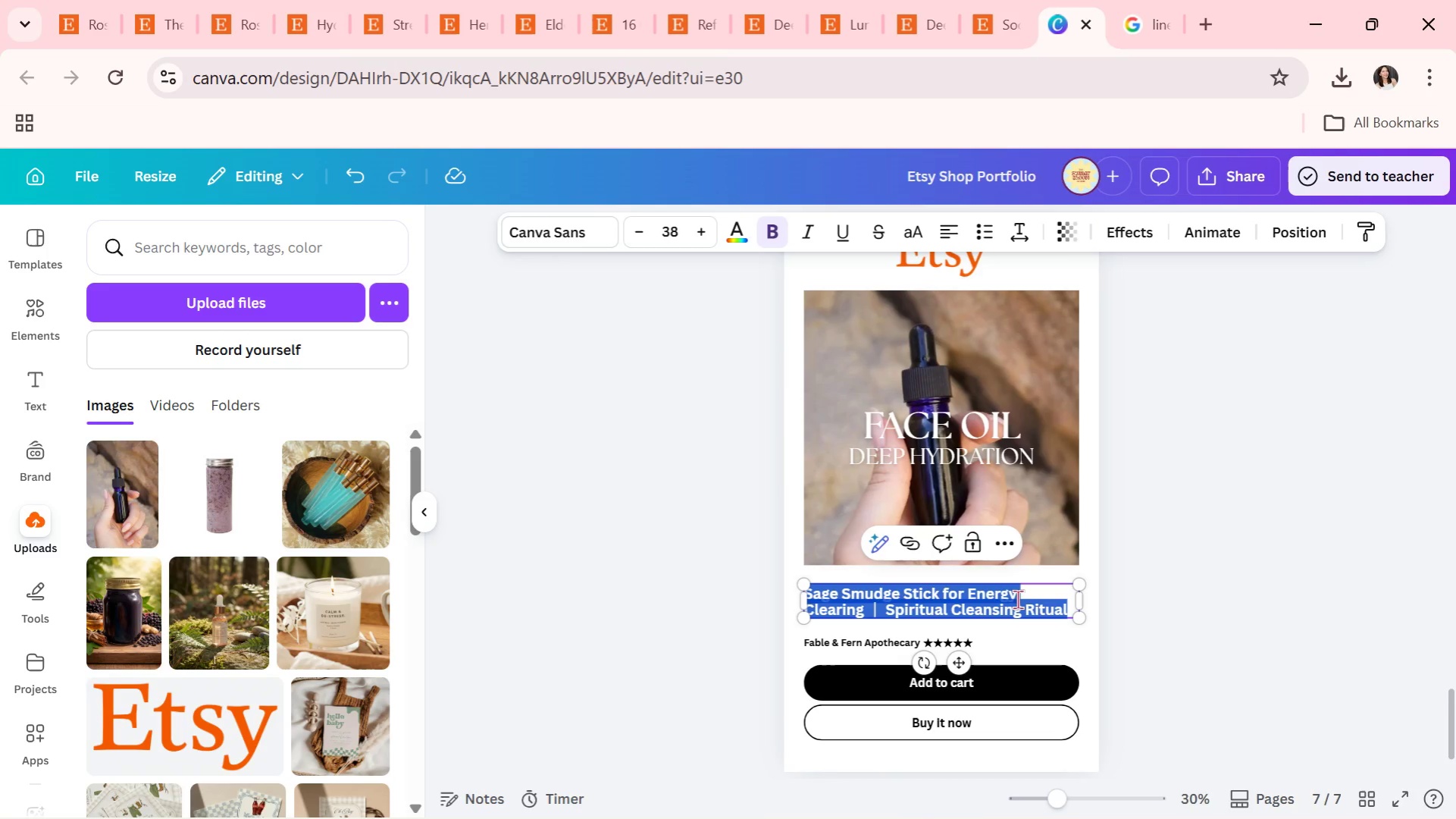 
key(Control+ControlLeft)
 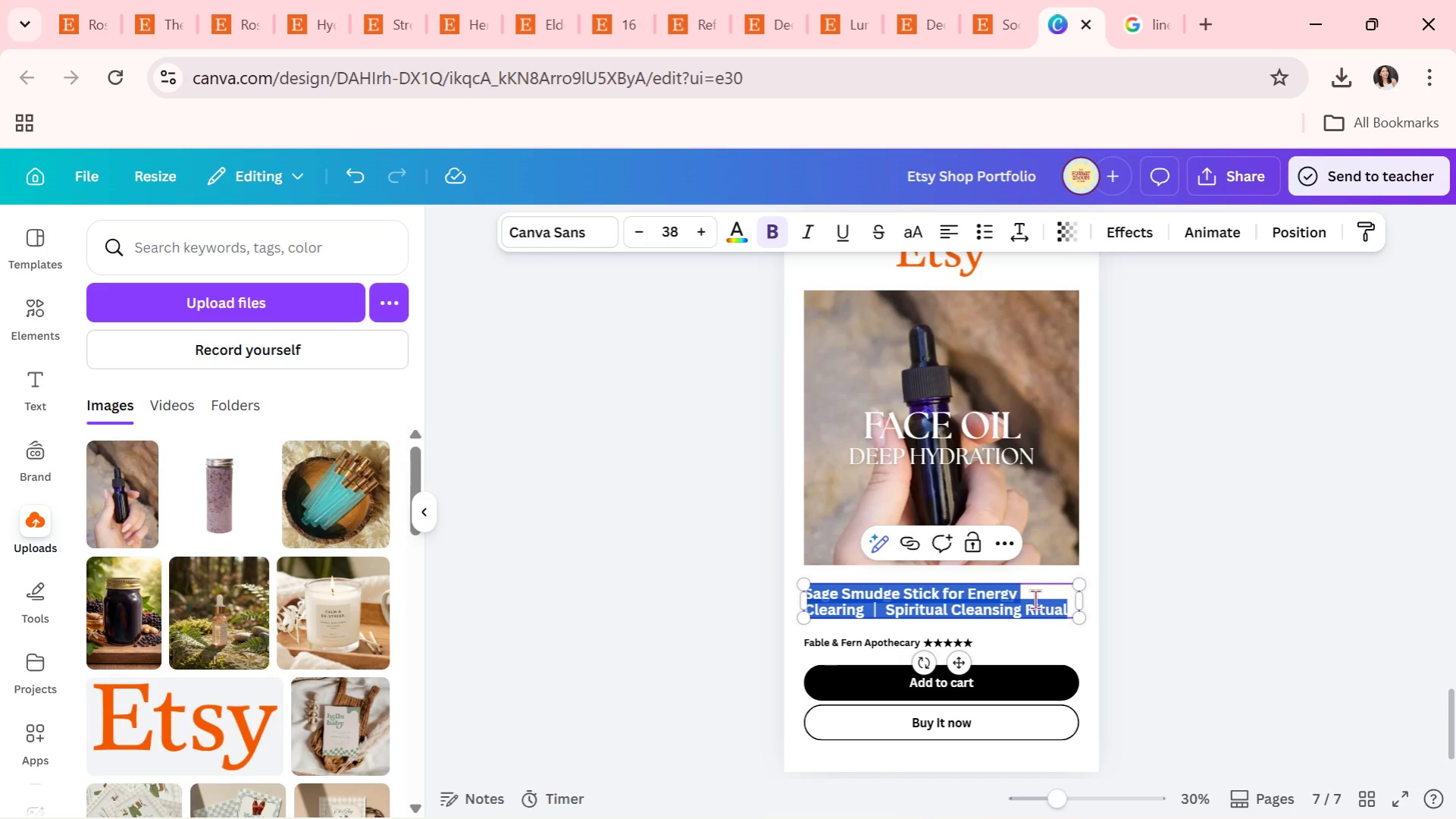 
key(Control+C)
 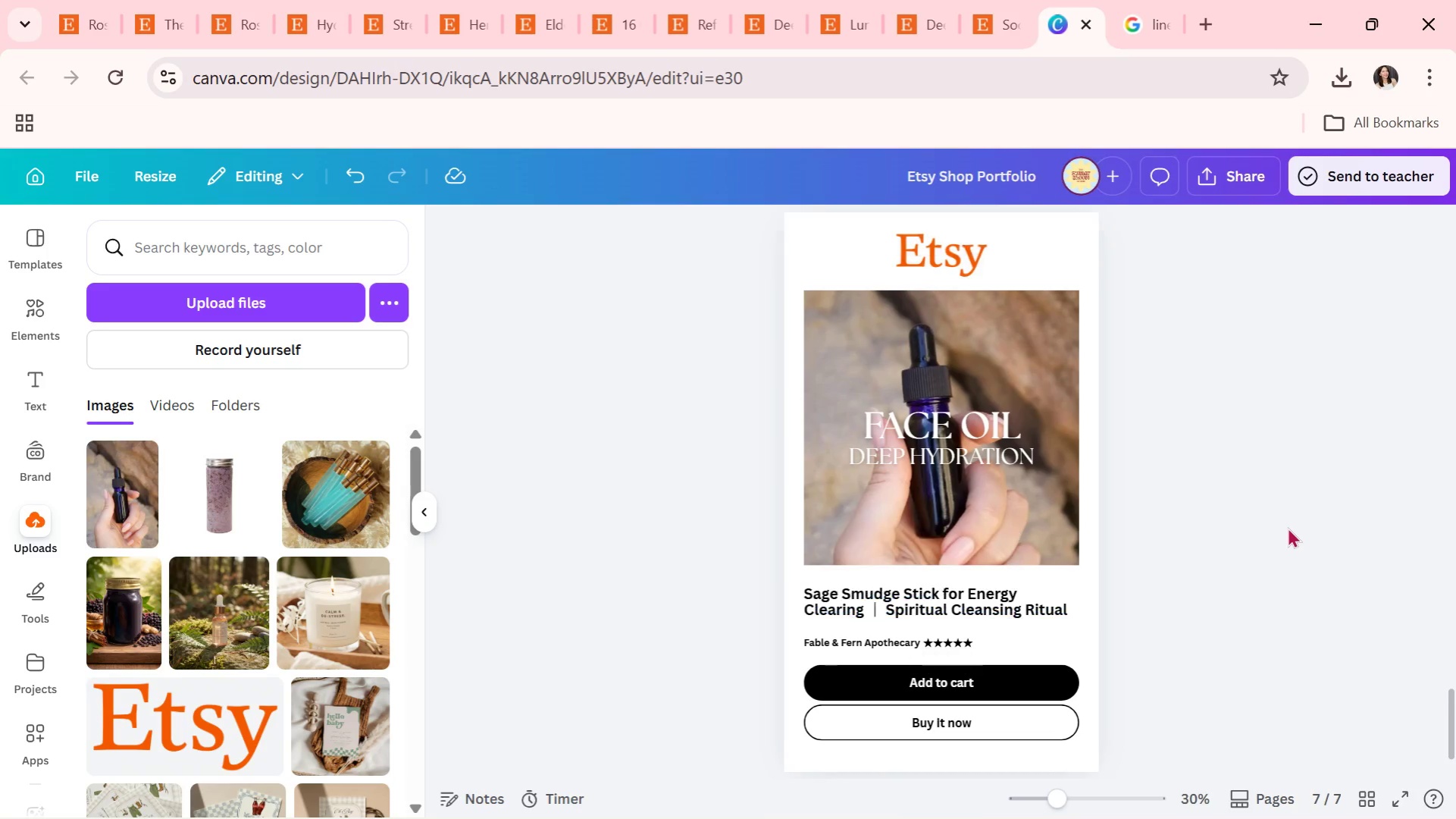 
double_click([1287, 527])
 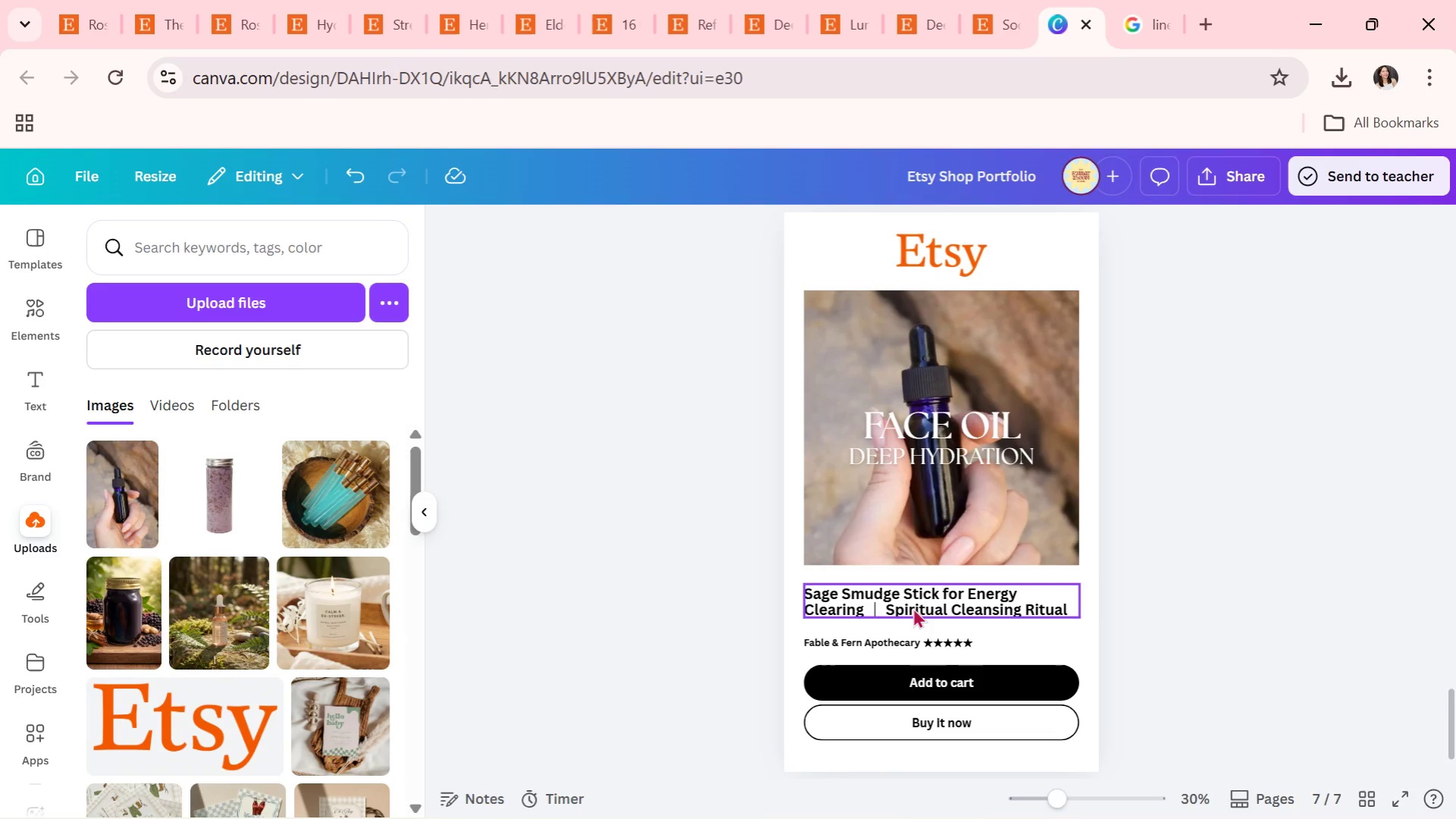 
double_click([913, 607])
 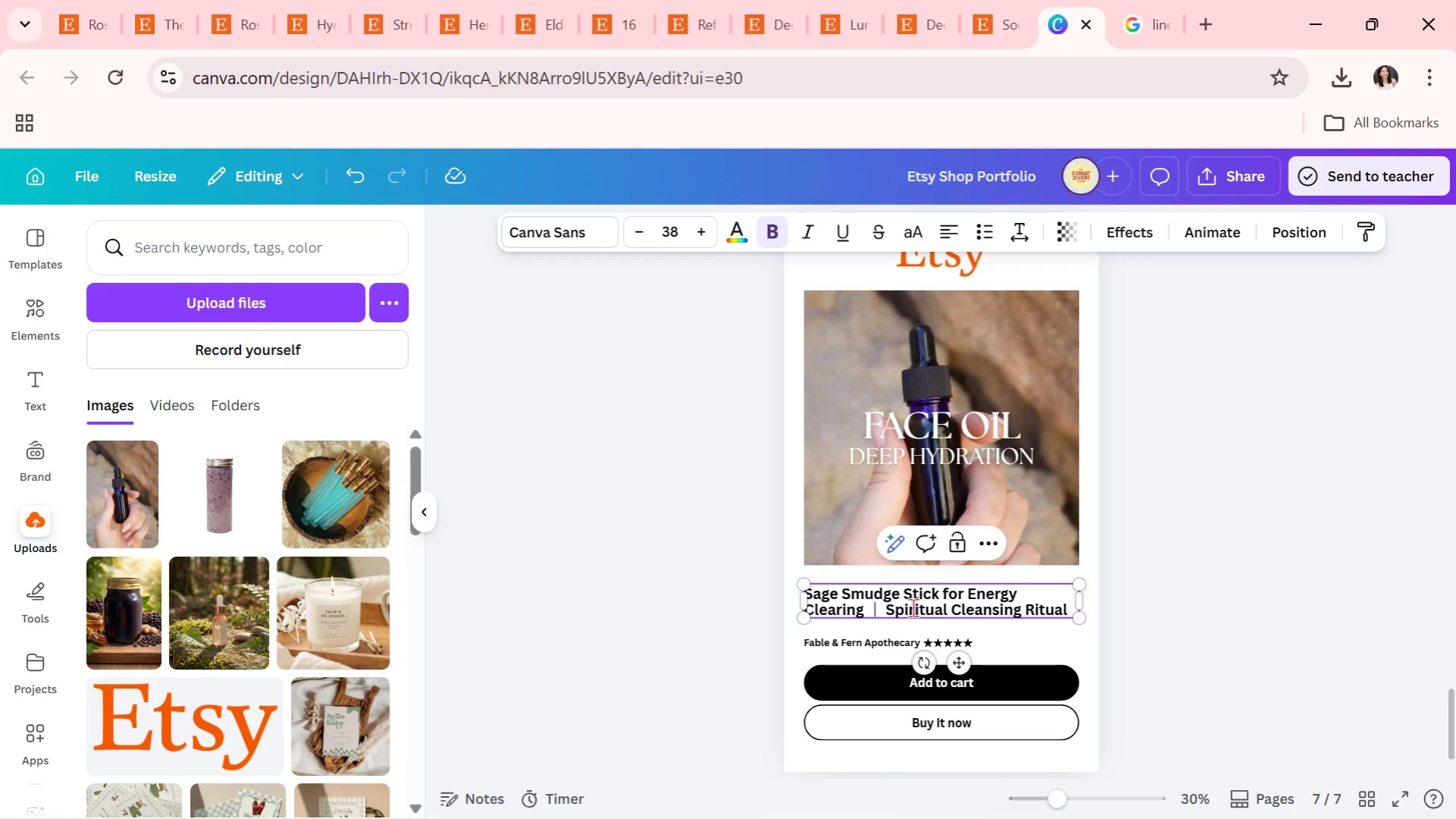 
triple_click([913, 607])
 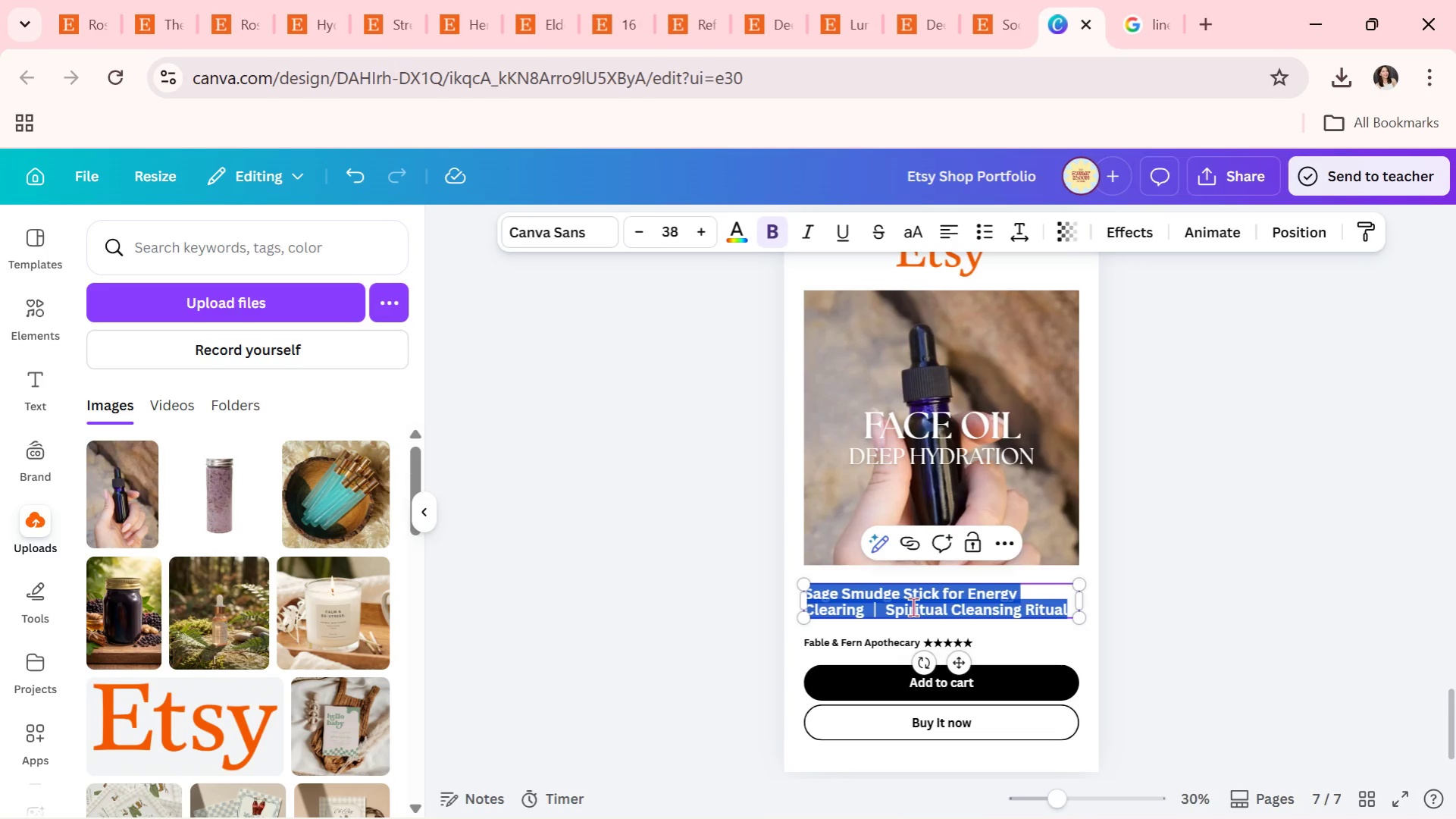 
key(Control+C)
 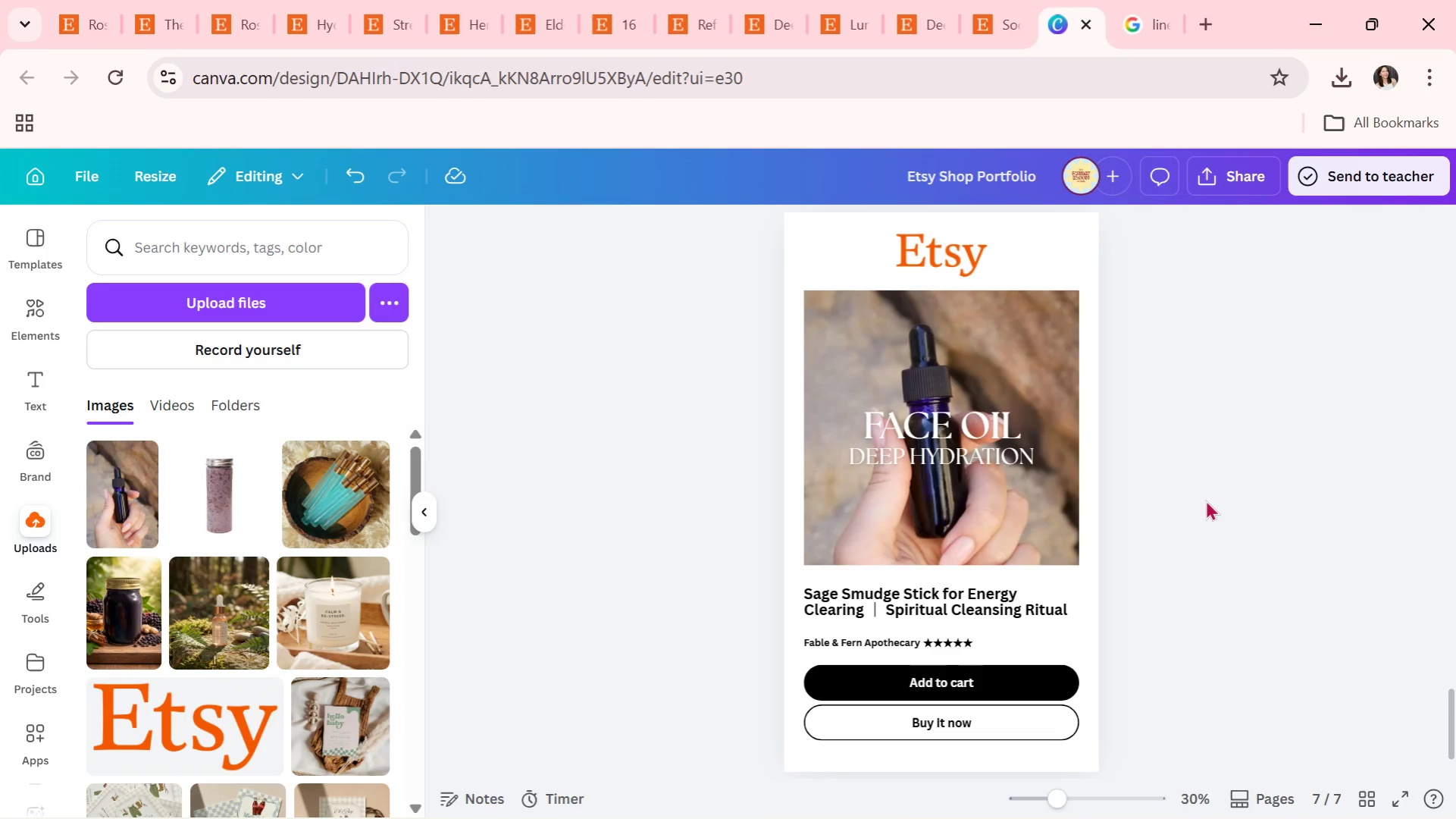 
double_click([1205, 500])
 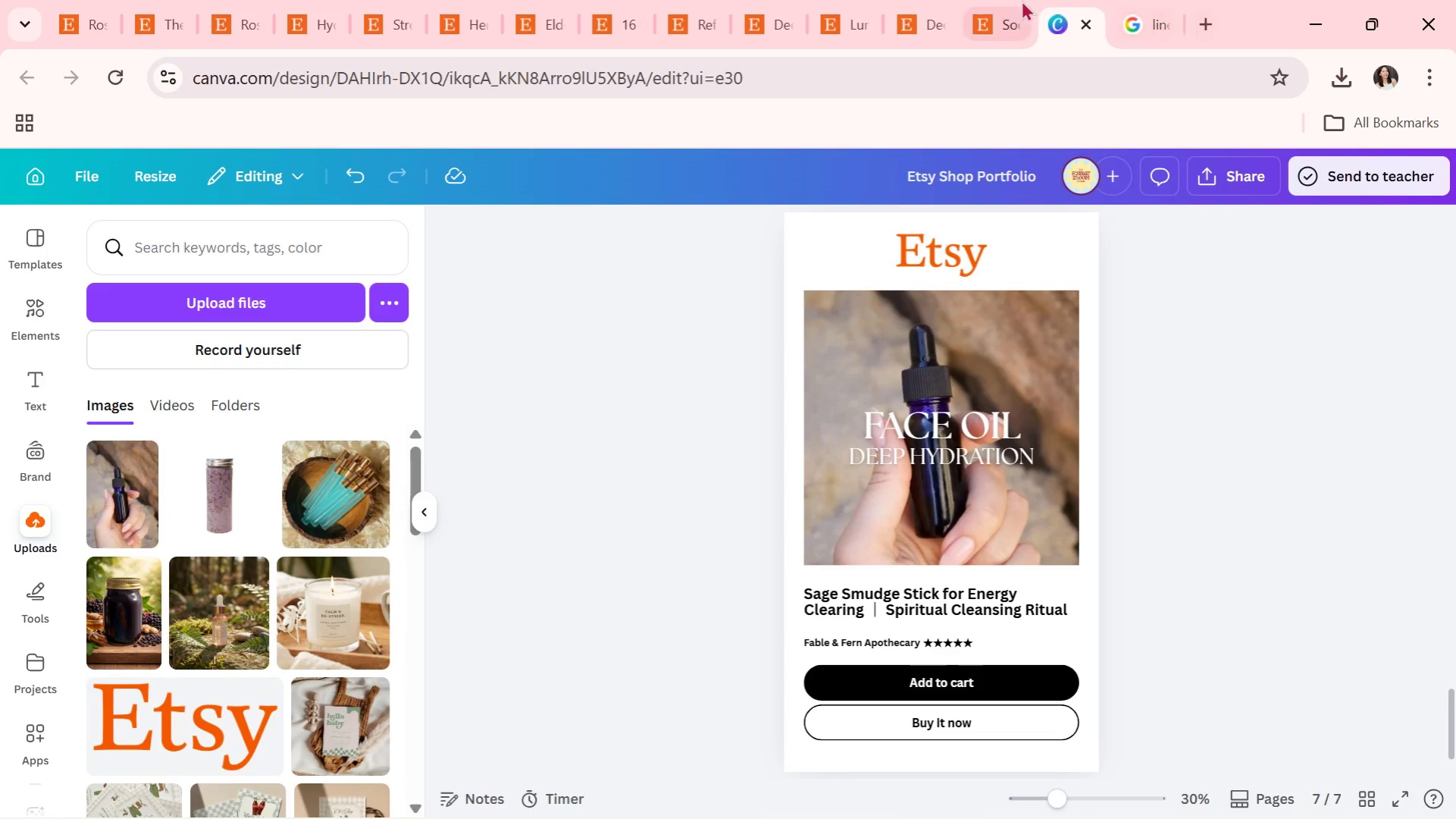 
left_click([1003, 0])
 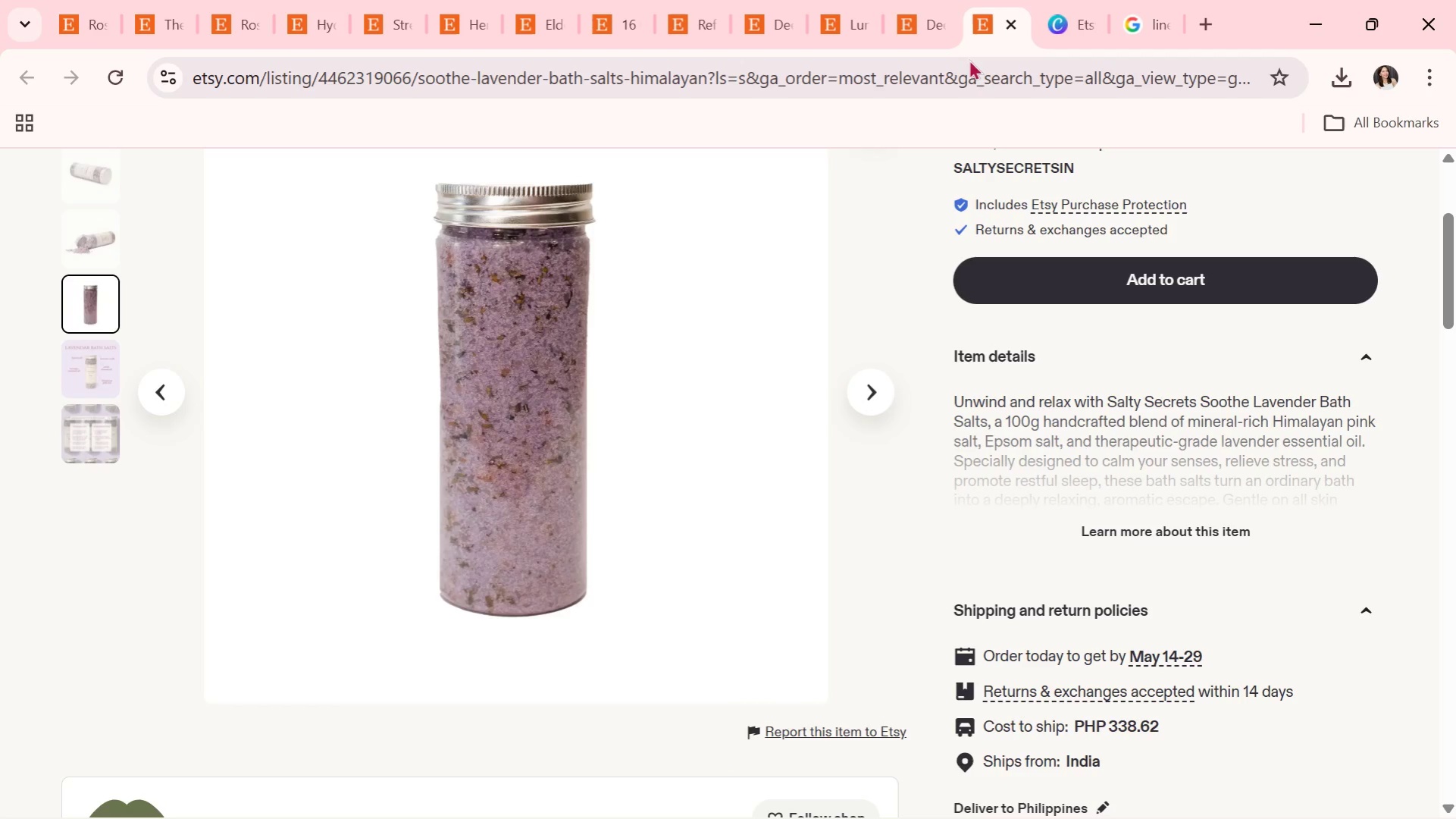 
left_click([646, 190])
 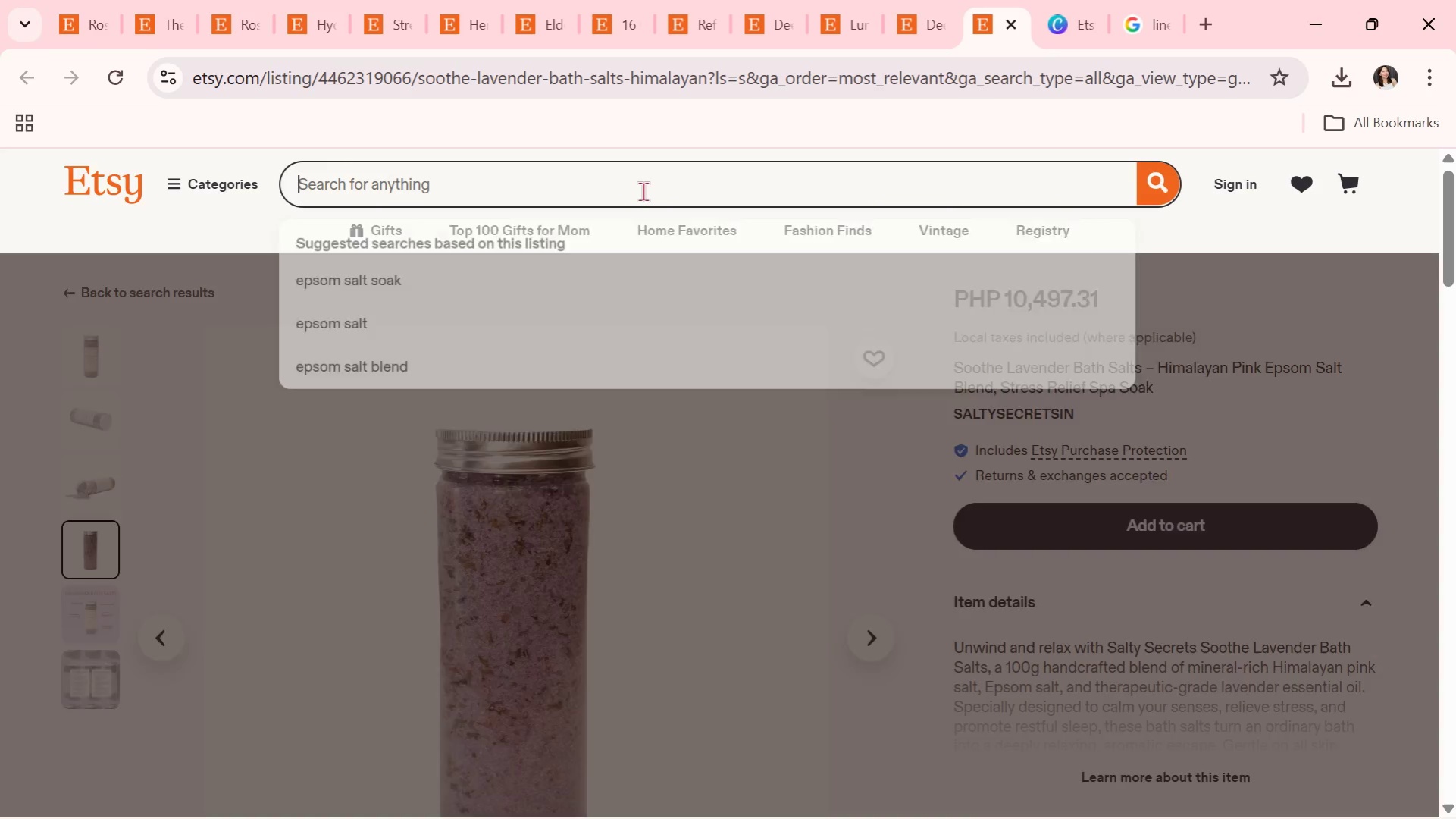 
scroll: coordinate [725, 244], scroll_direction: up, amount: 9.0
 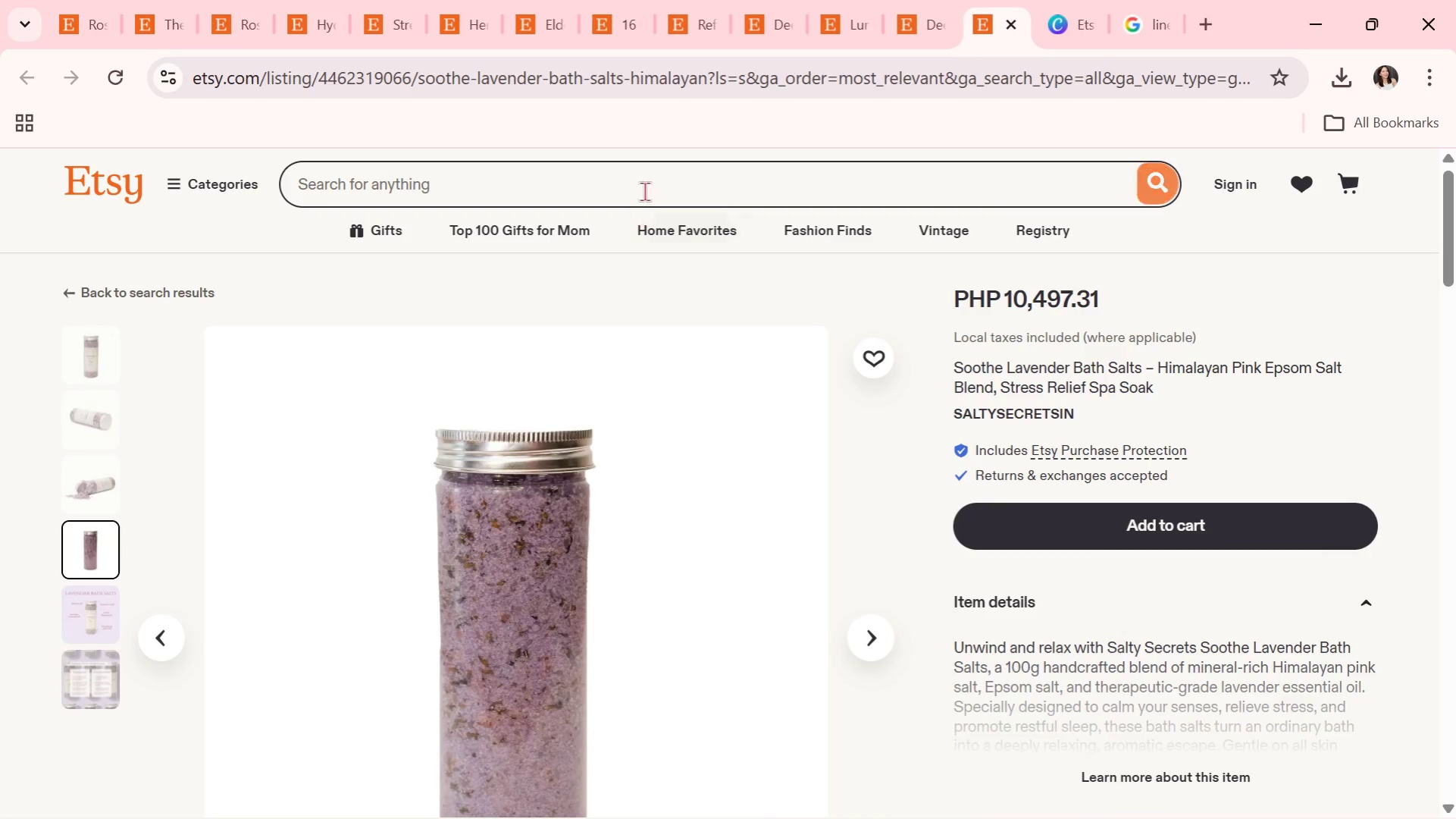 
key(Control+ControlLeft)
 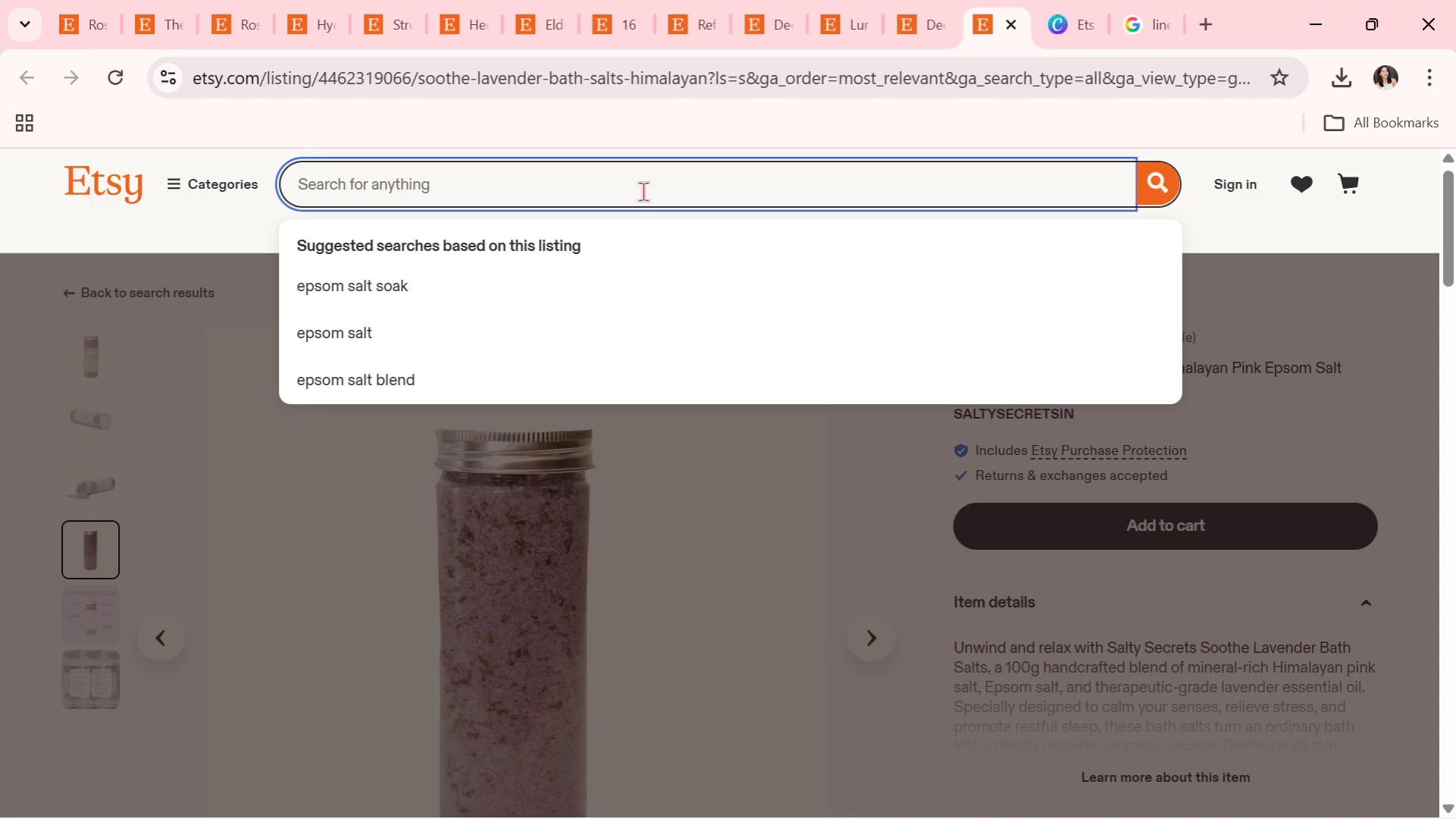 
key(Control+V)
 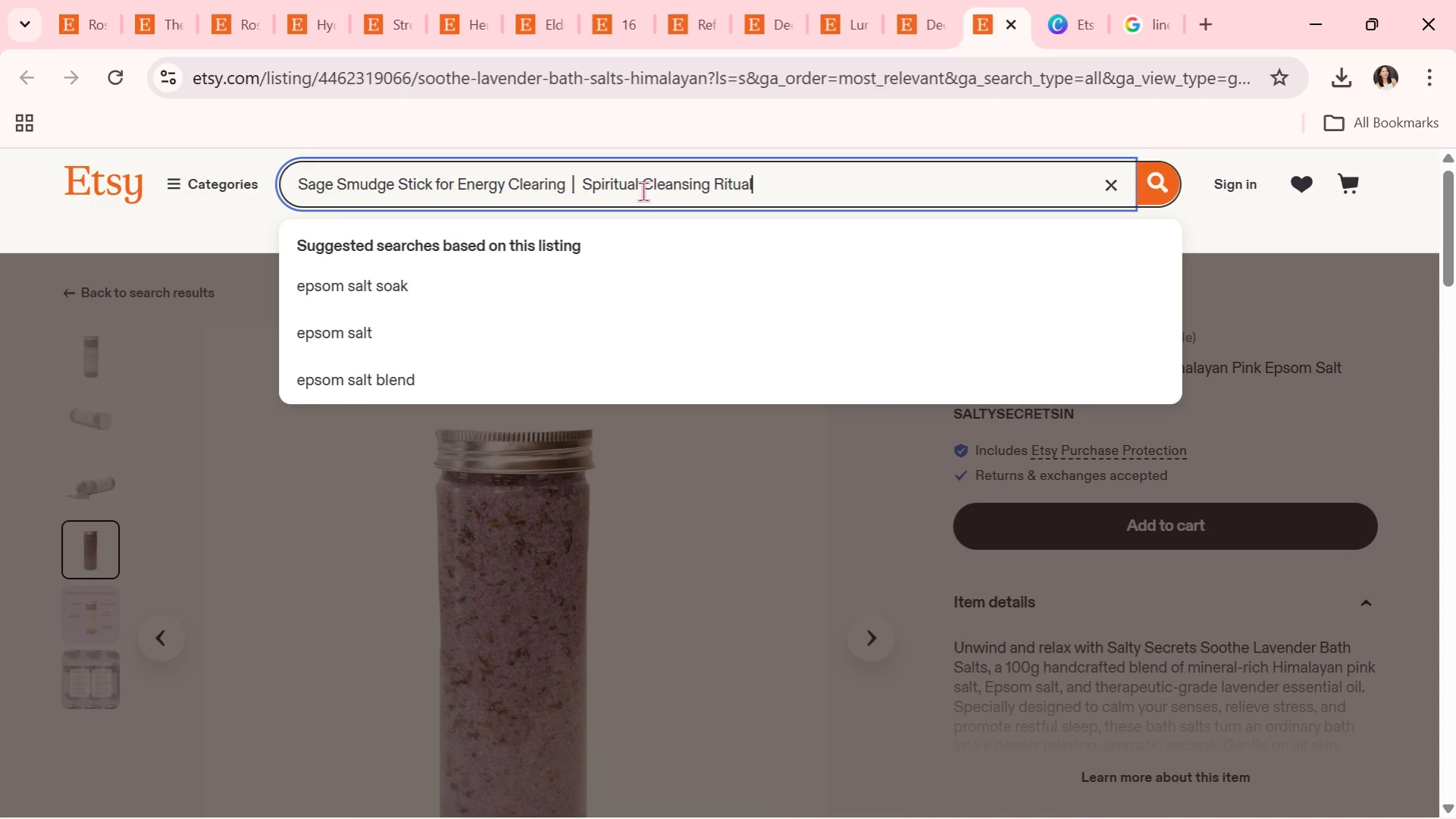 
key(Enter)
 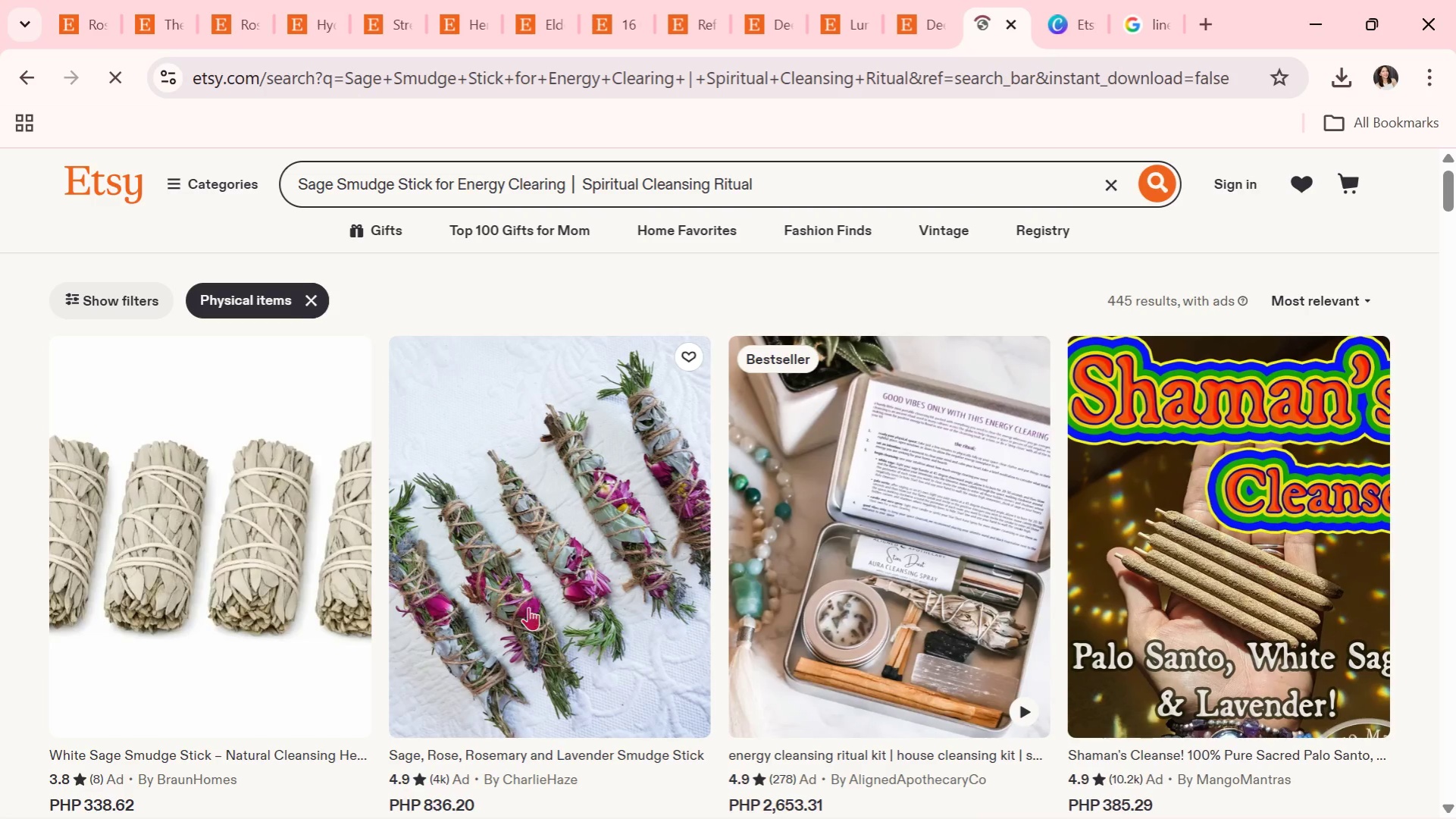 
wait(6.56)
 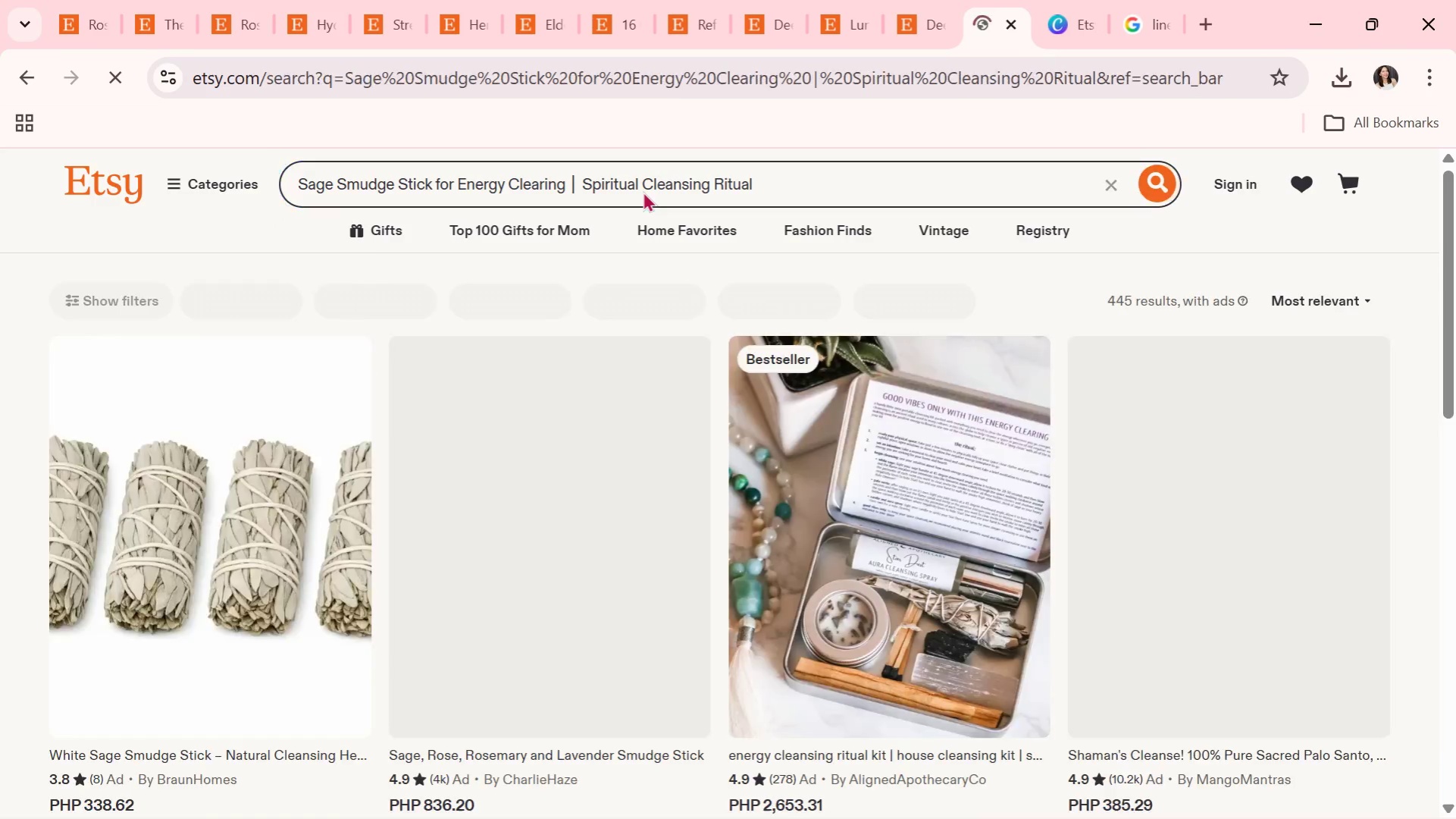 
scroll: coordinate [594, 576], scroll_direction: down, amount: 2.0
 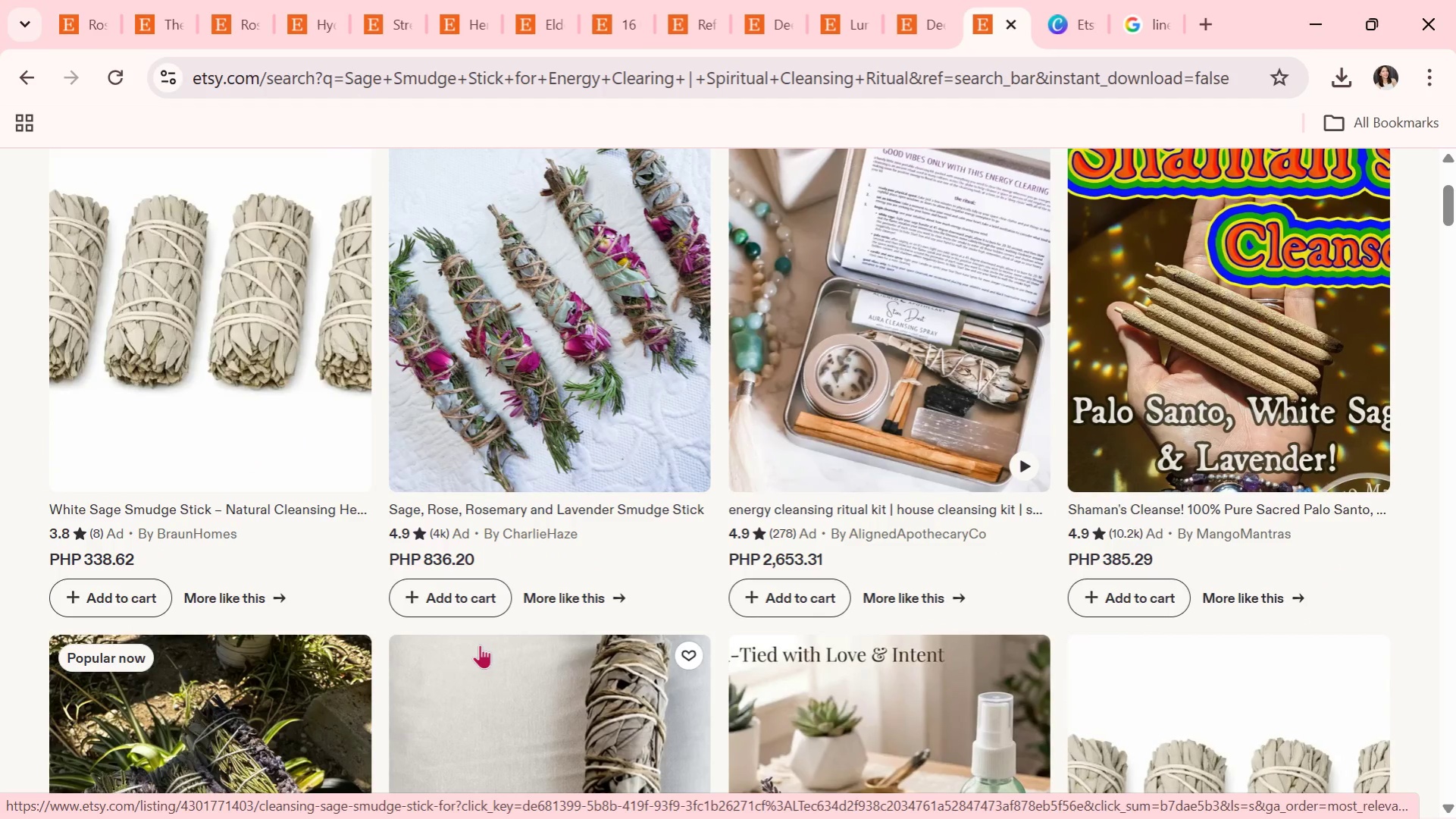 
scroll: coordinate [484, 632], scroll_direction: up, amount: 1.0
 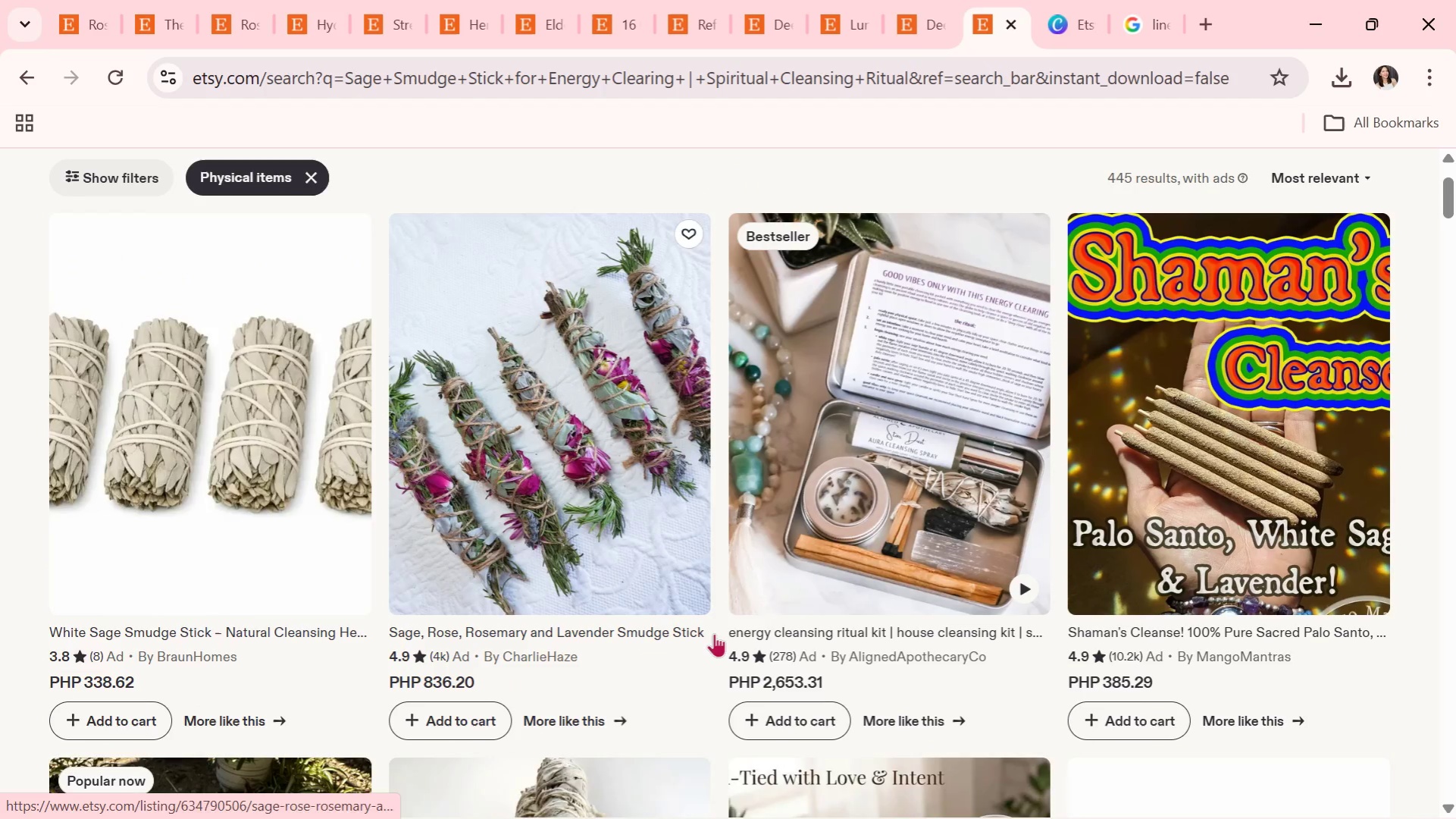 
wait(9.0)
 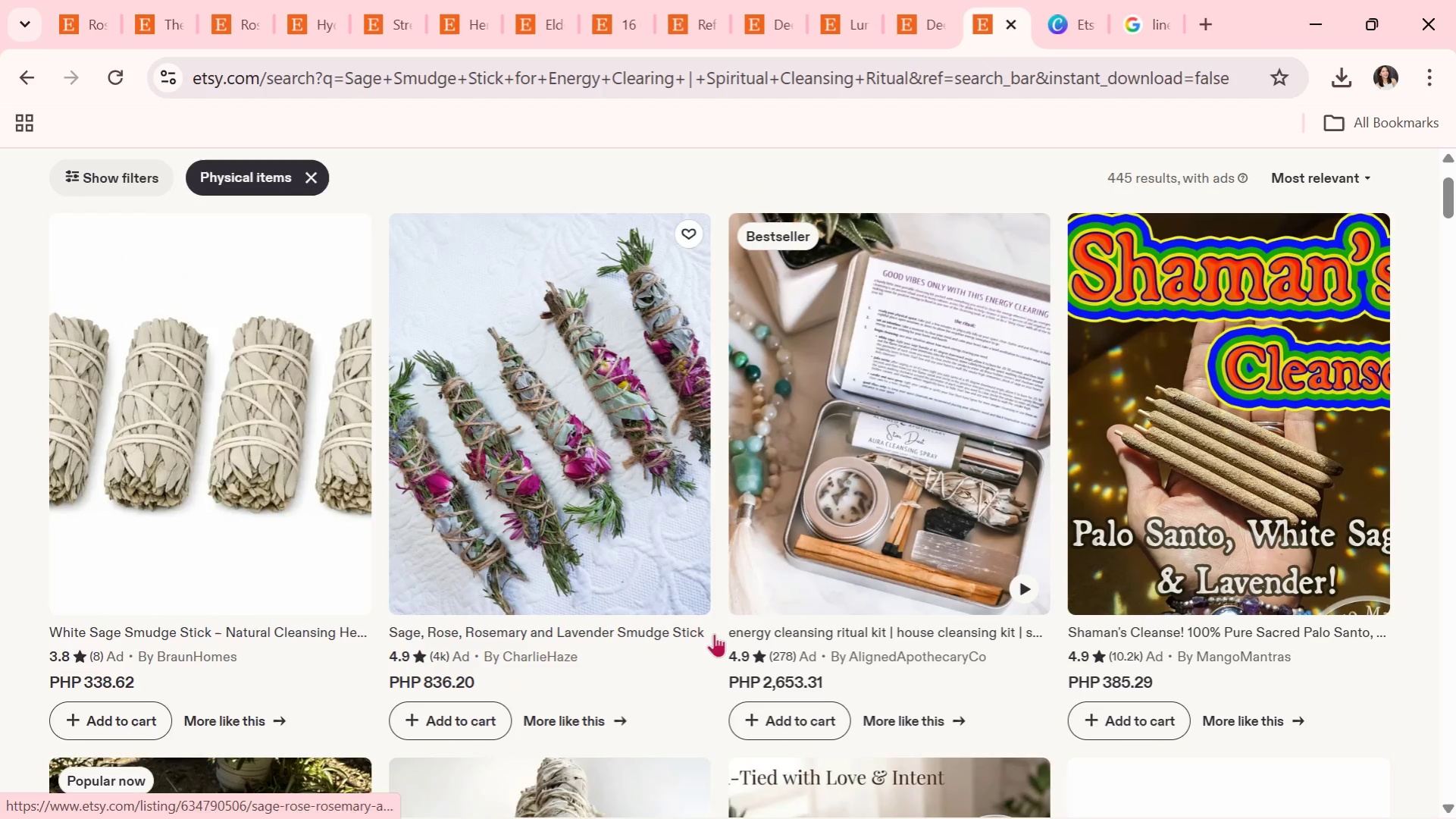 
left_click([448, 542])
 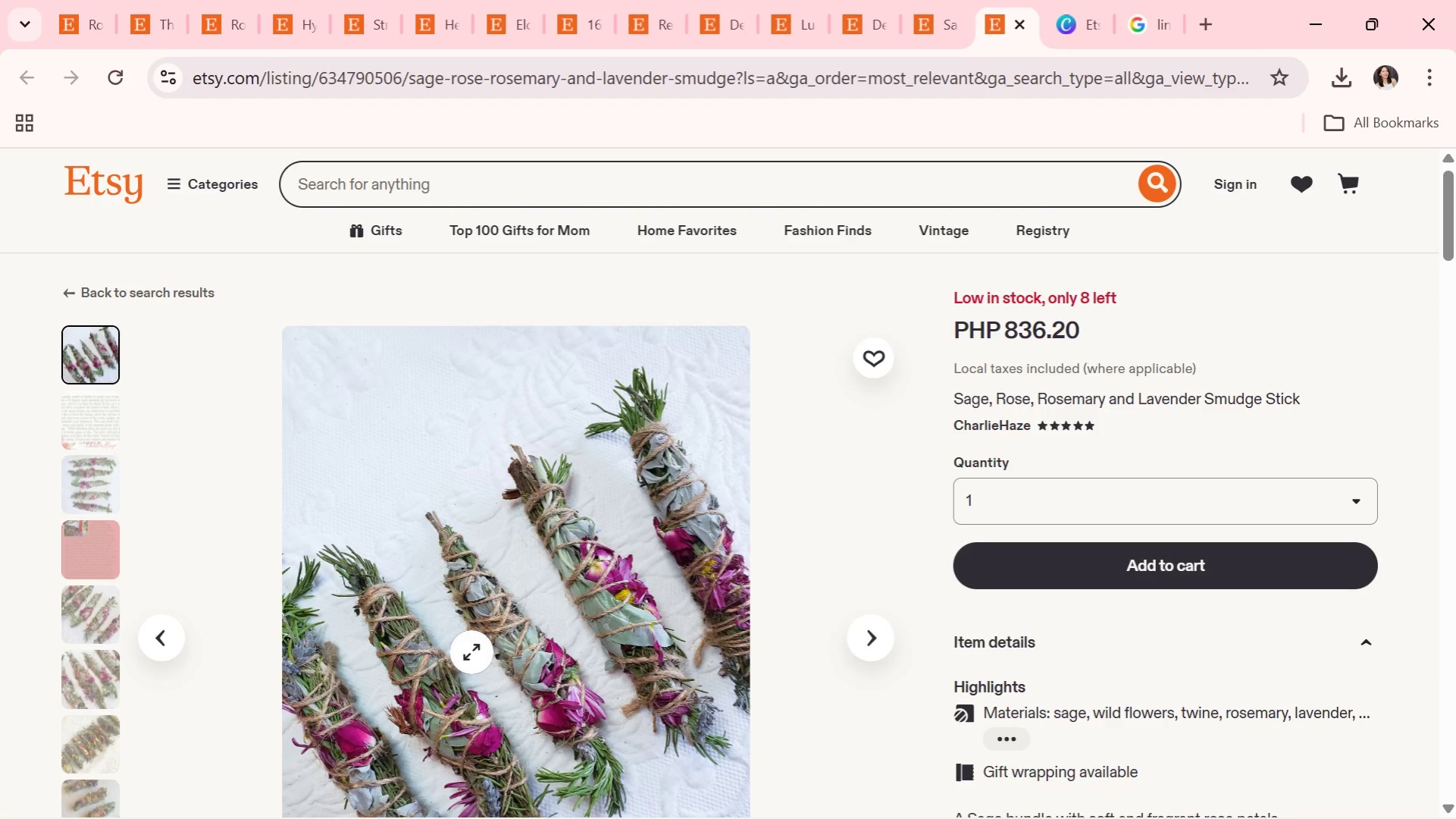 
left_click([105, 698])
 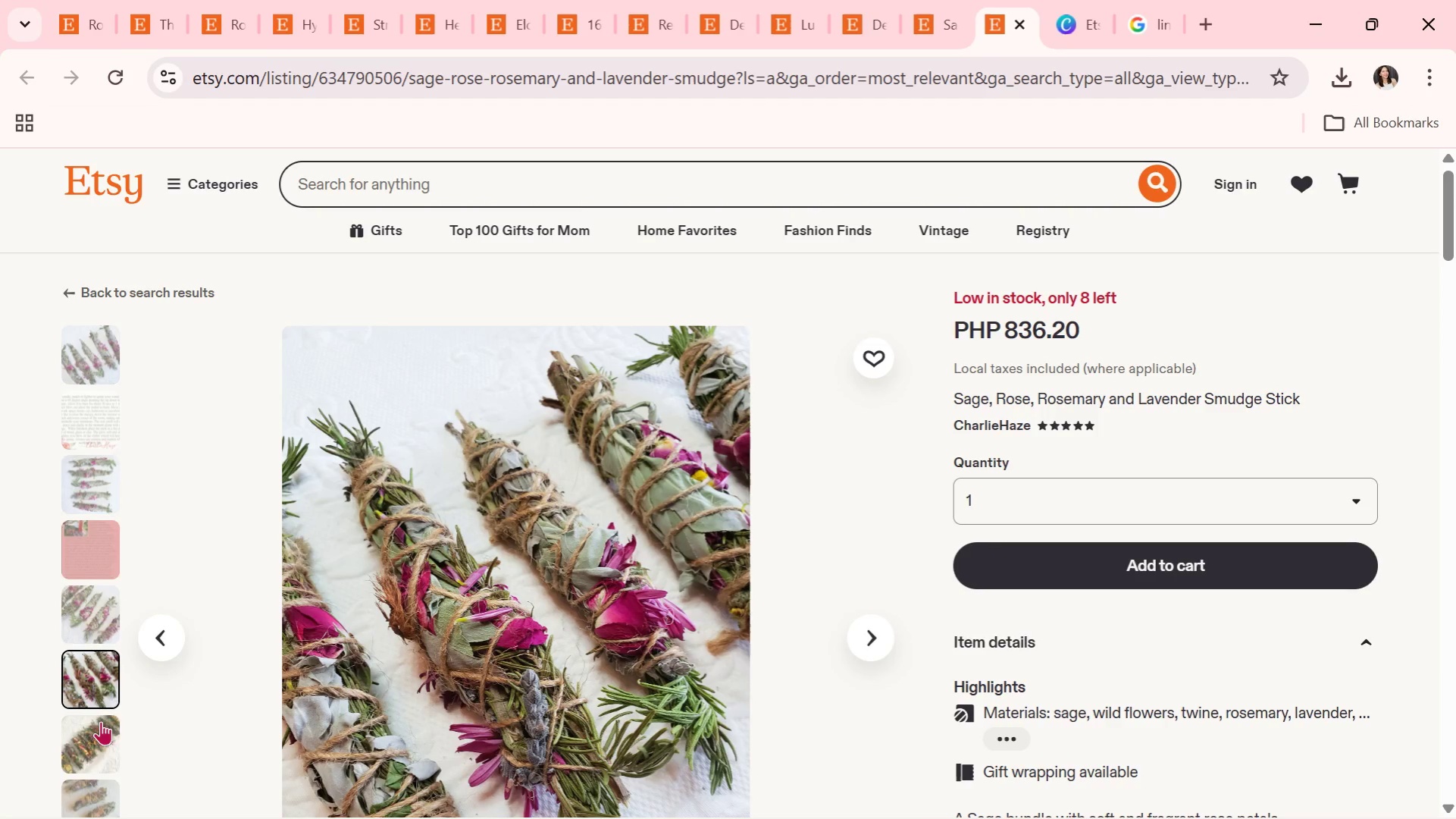 
right_click([421, 639])
 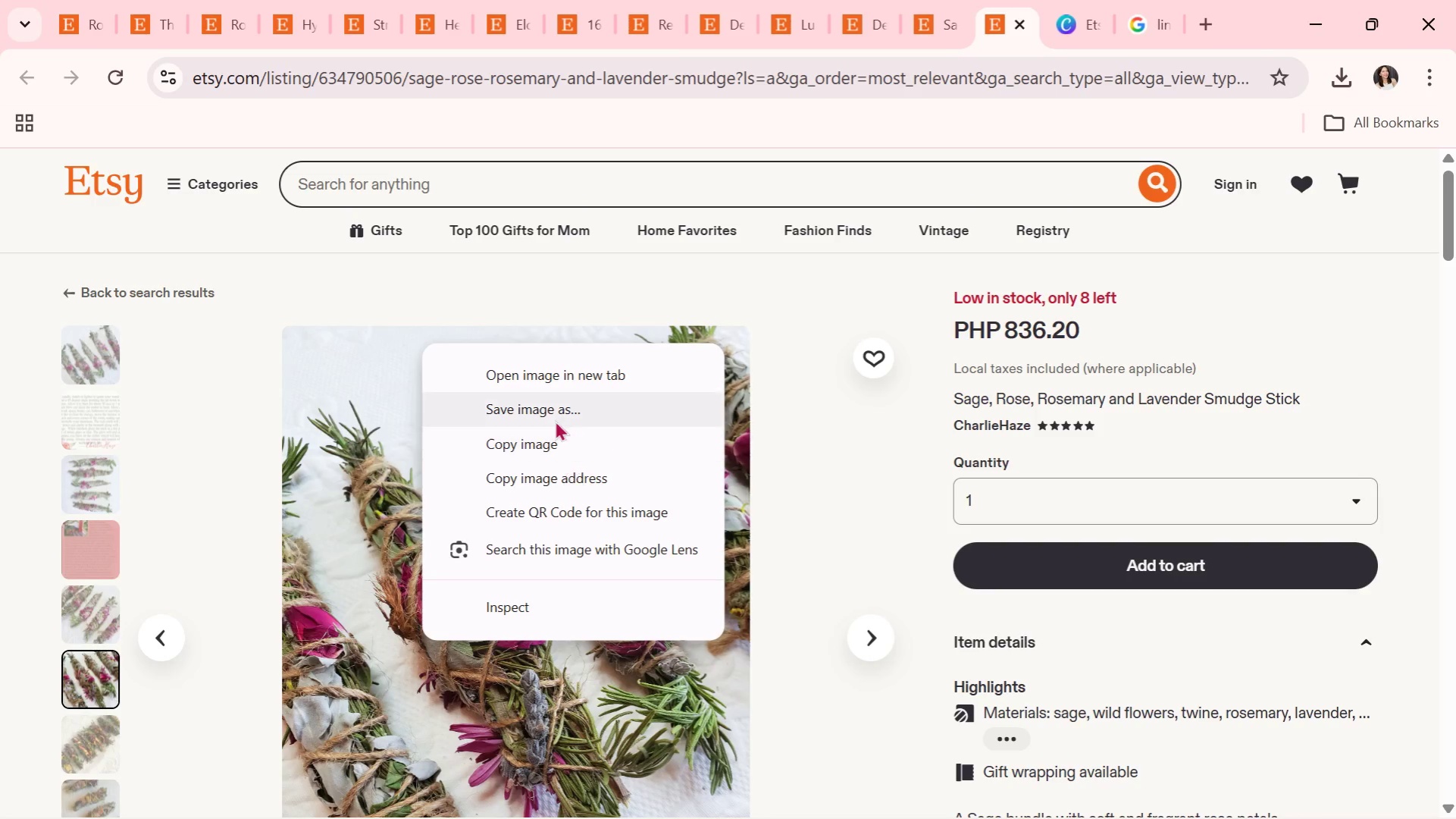 
left_click([550, 415])
 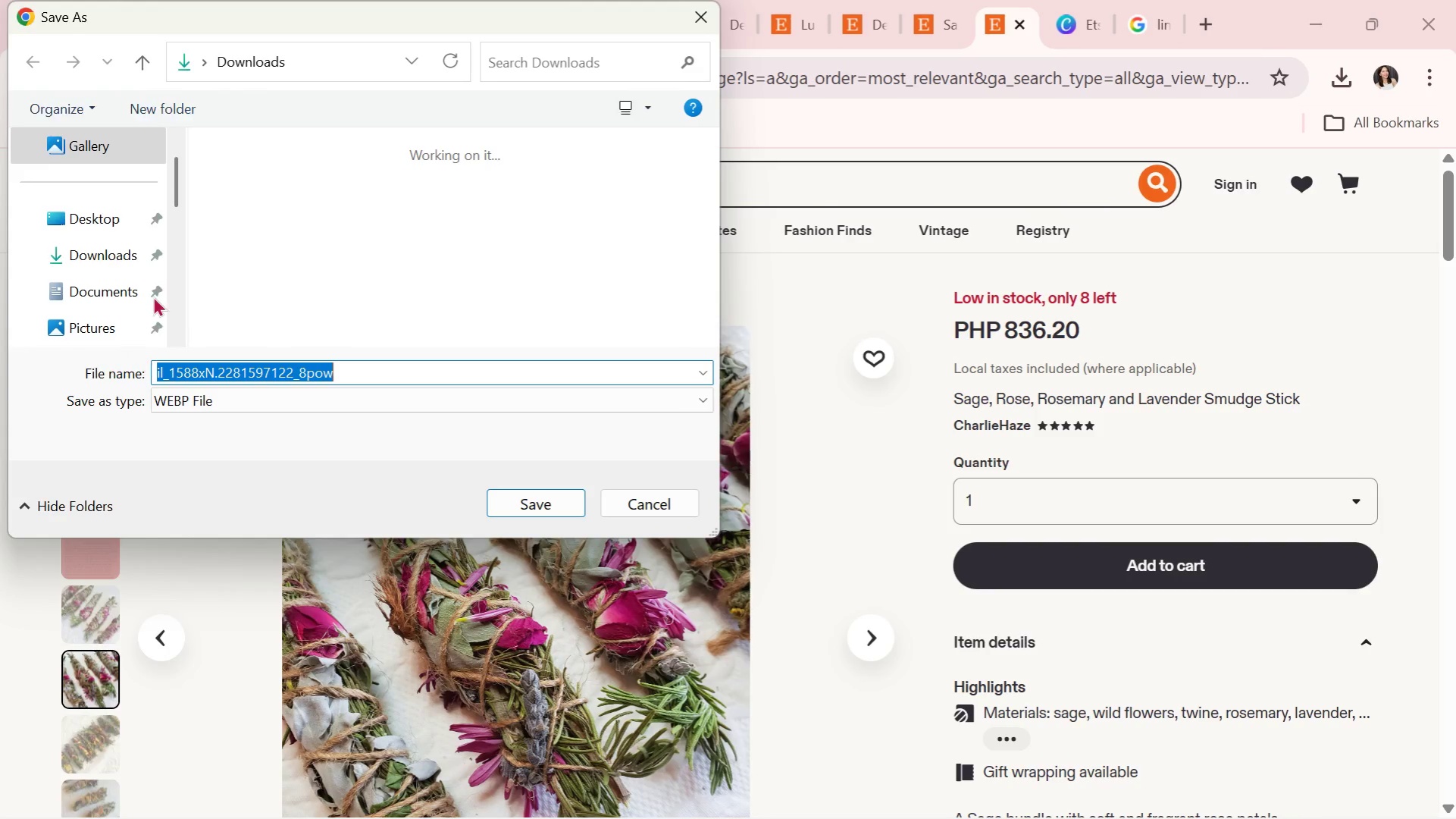 
double_click([129, 255])
 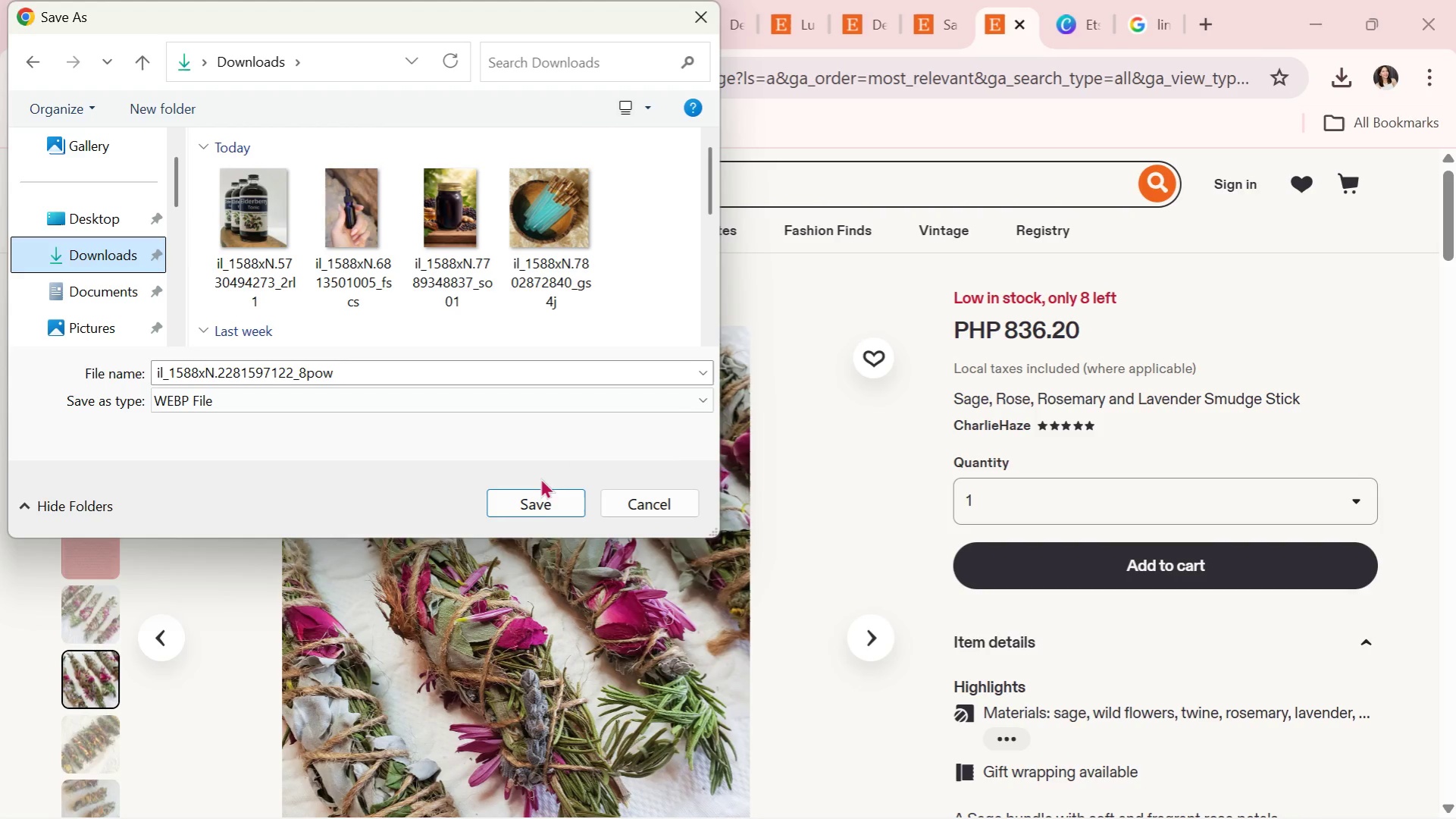 
left_click([532, 505])
 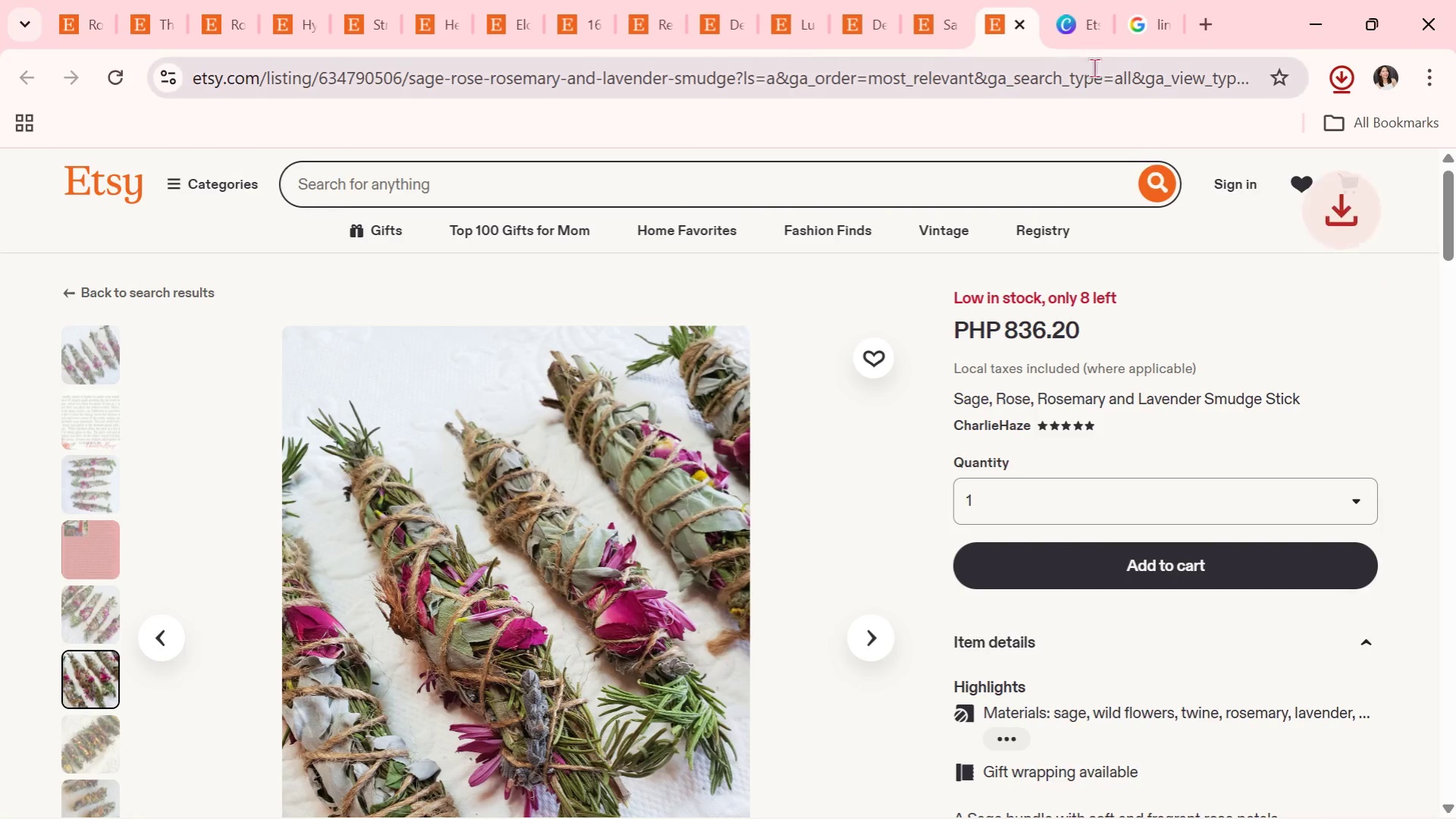 
left_click([1073, 33])
 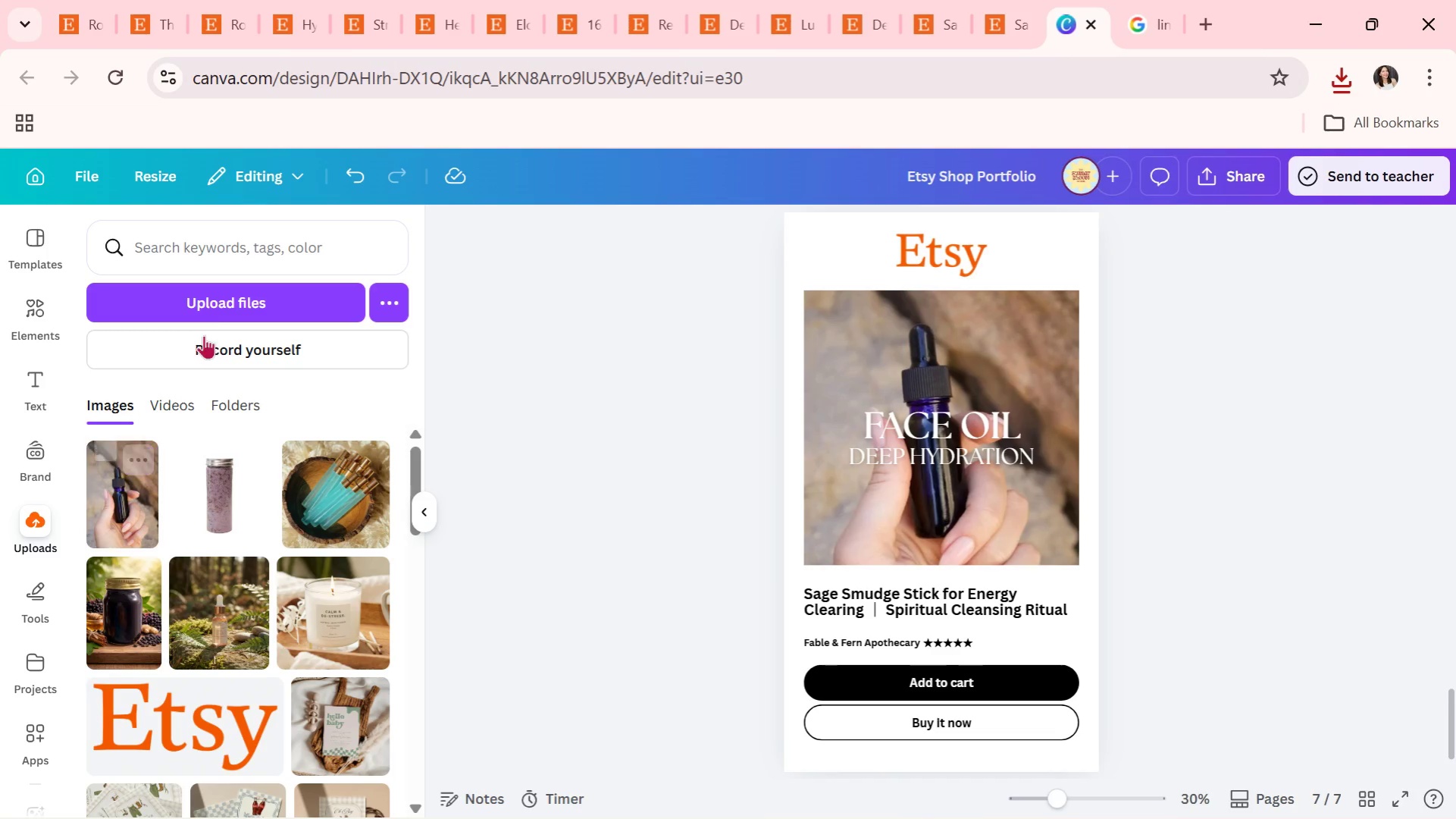 
left_click([214, 305])
 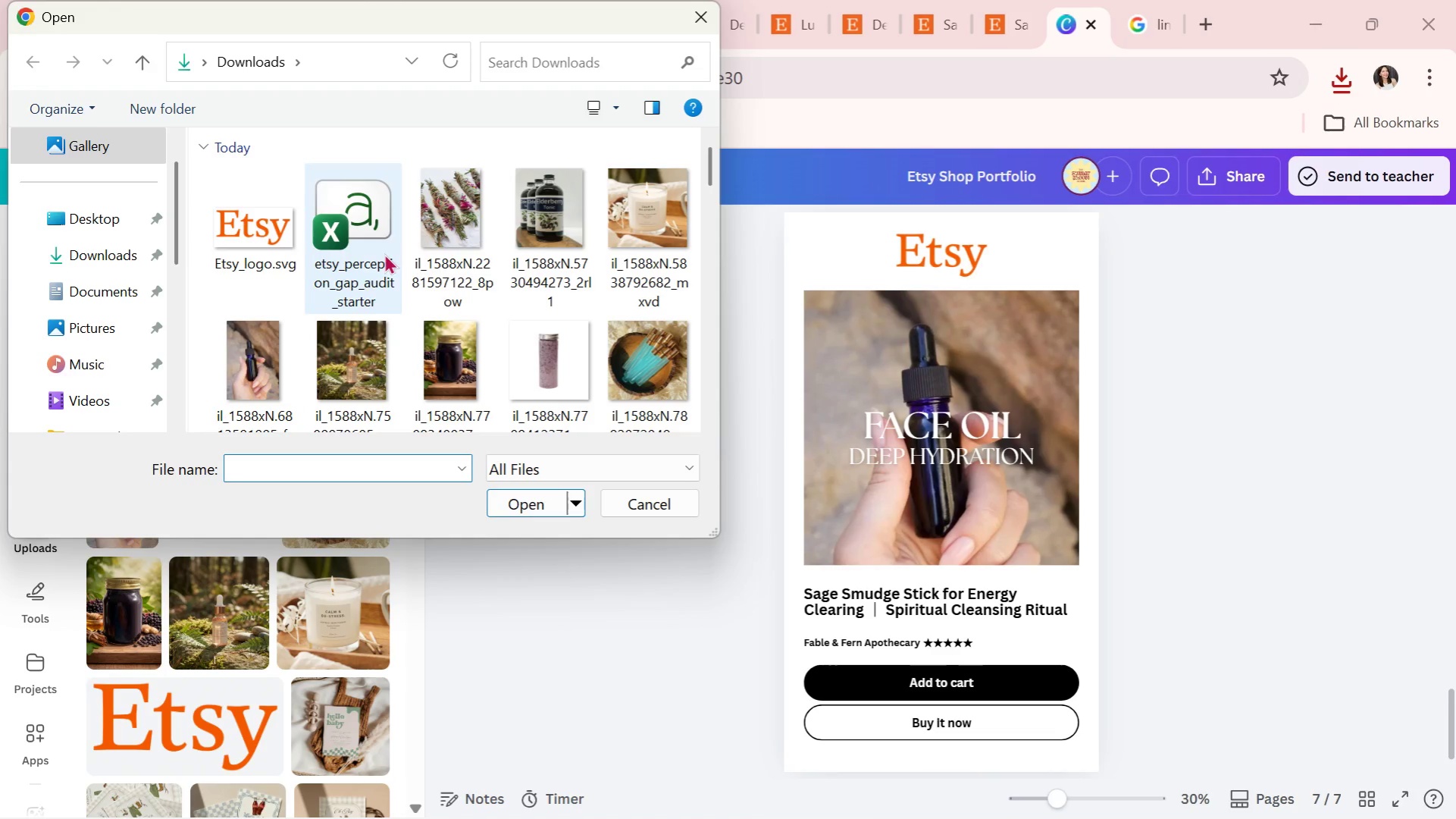 
double_click([459, 226])
 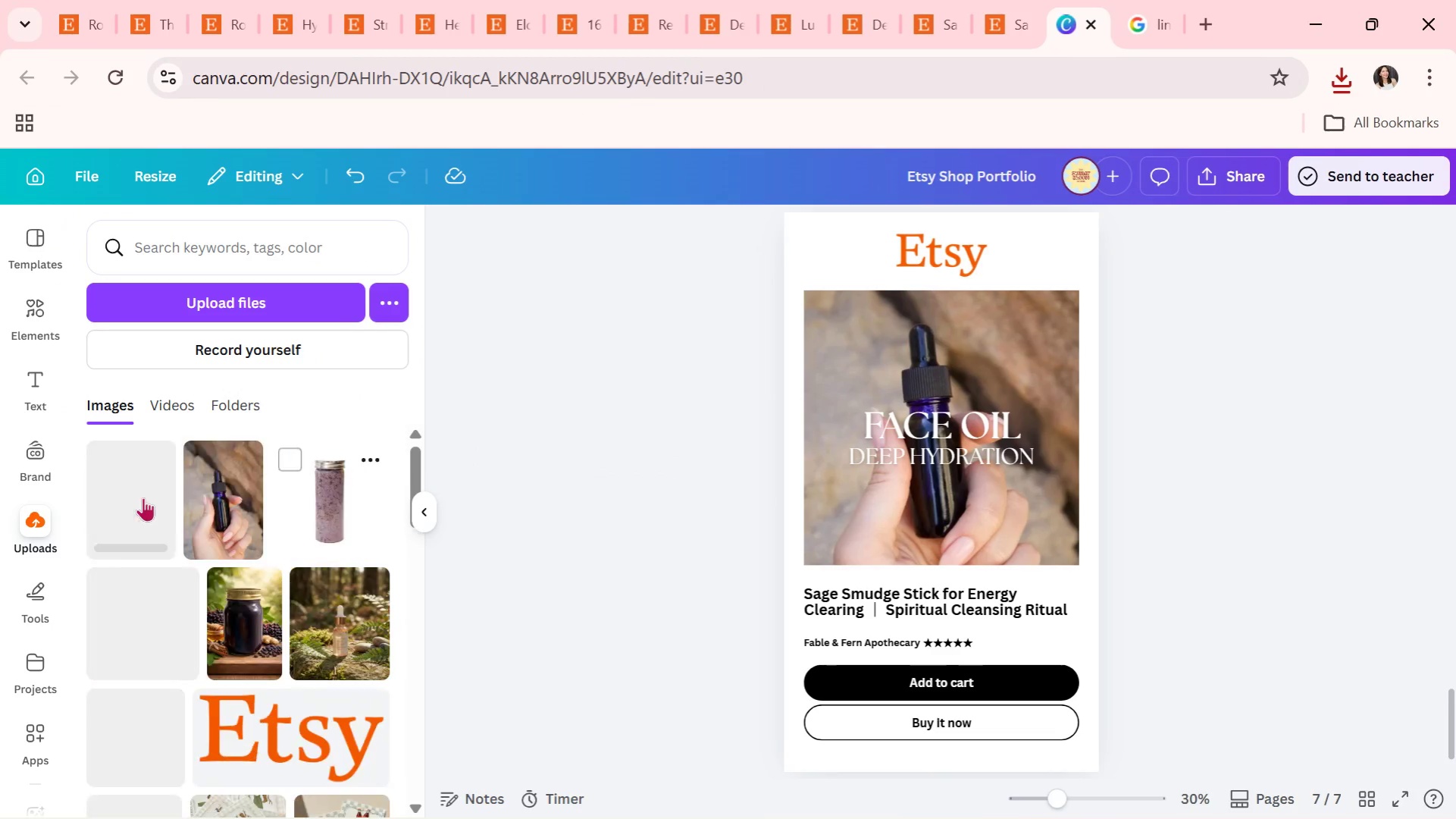 
left_click_drag(start_coordinate=[139, 494], to_coordinate=[816, 414])
 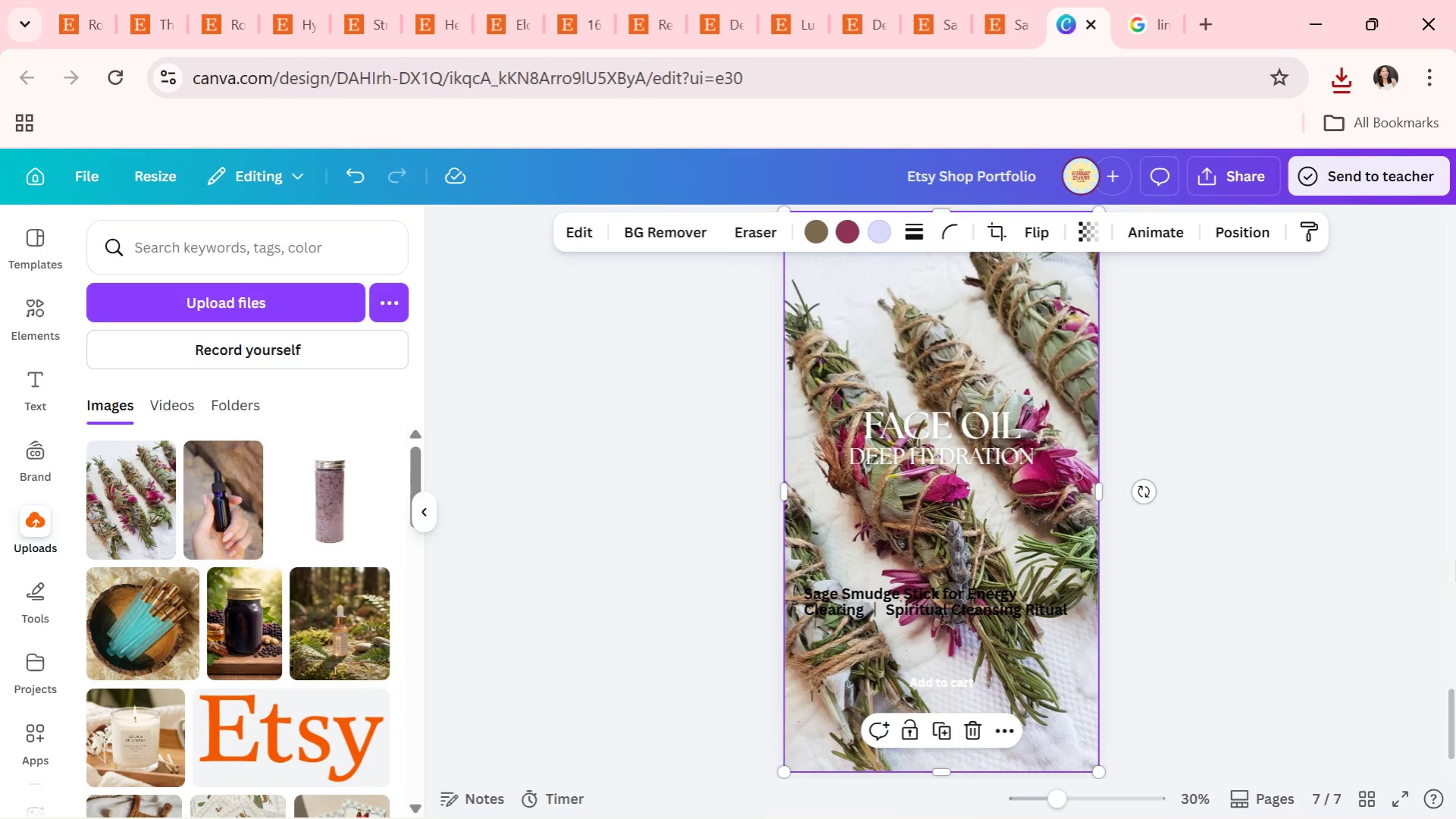 
wait(5.95)
 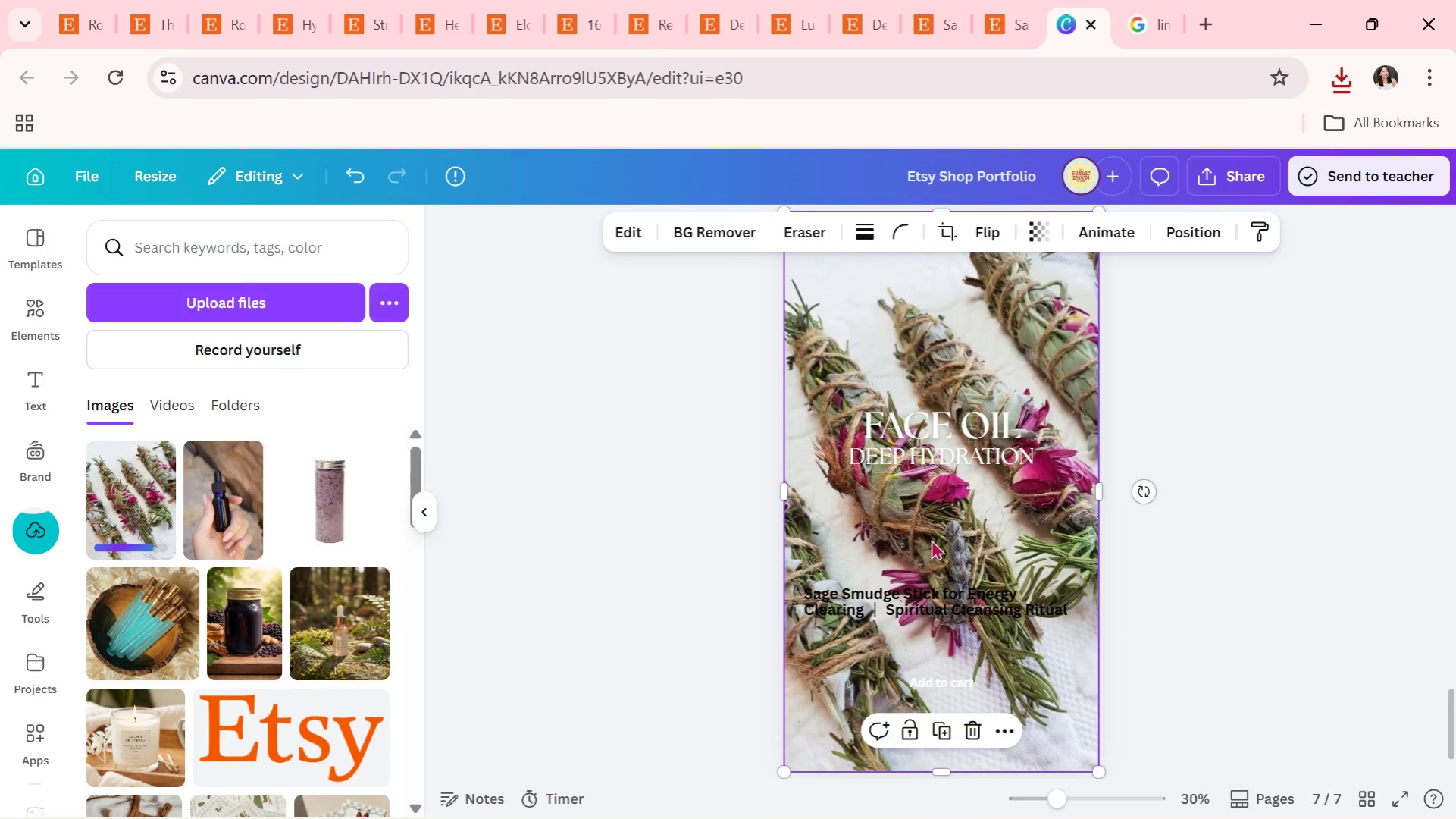 
left_click([353, 180])
 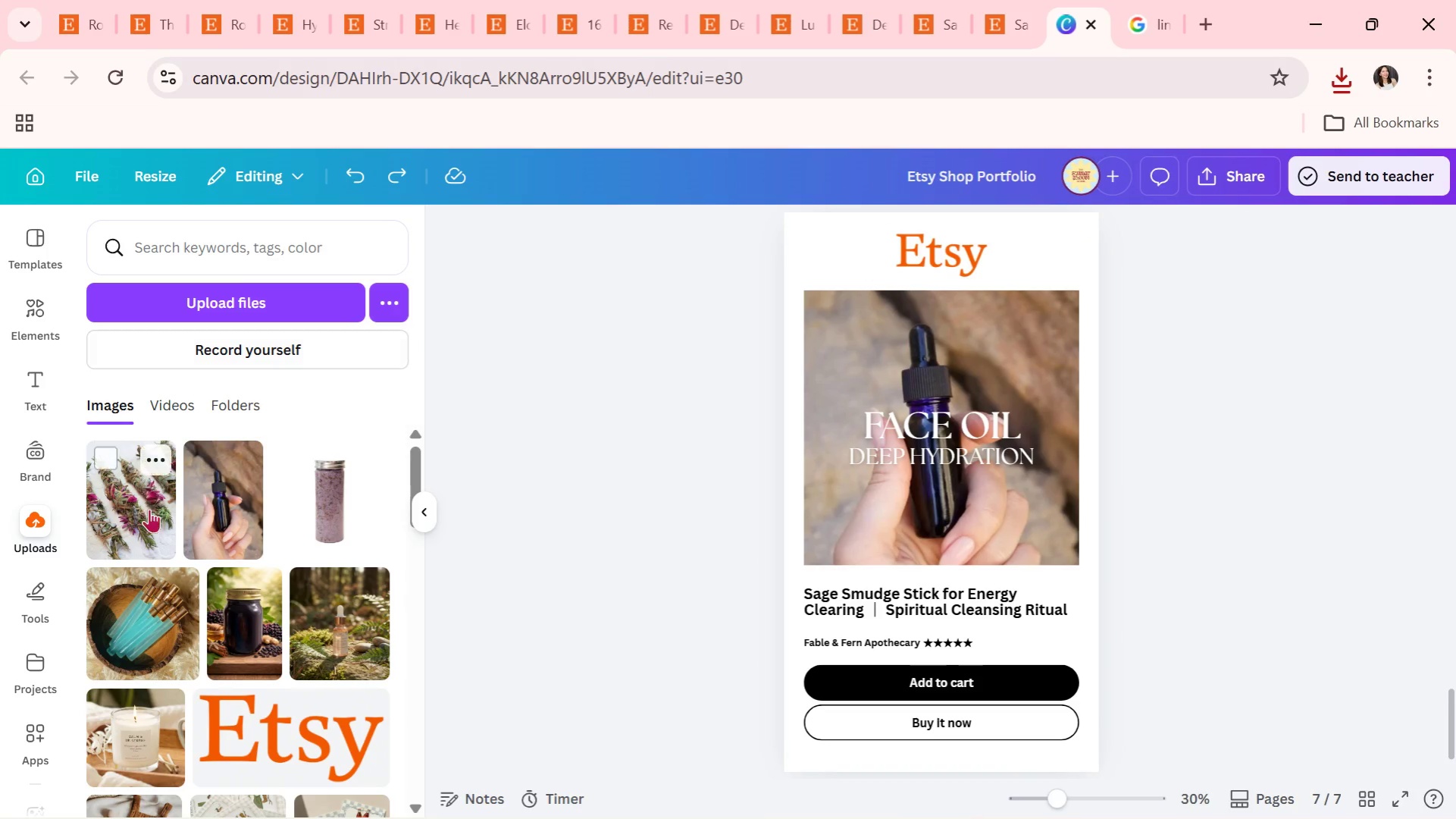 
left_click_drag(start_coordinate=[137, 518], to_coordinate=[847, 518])
 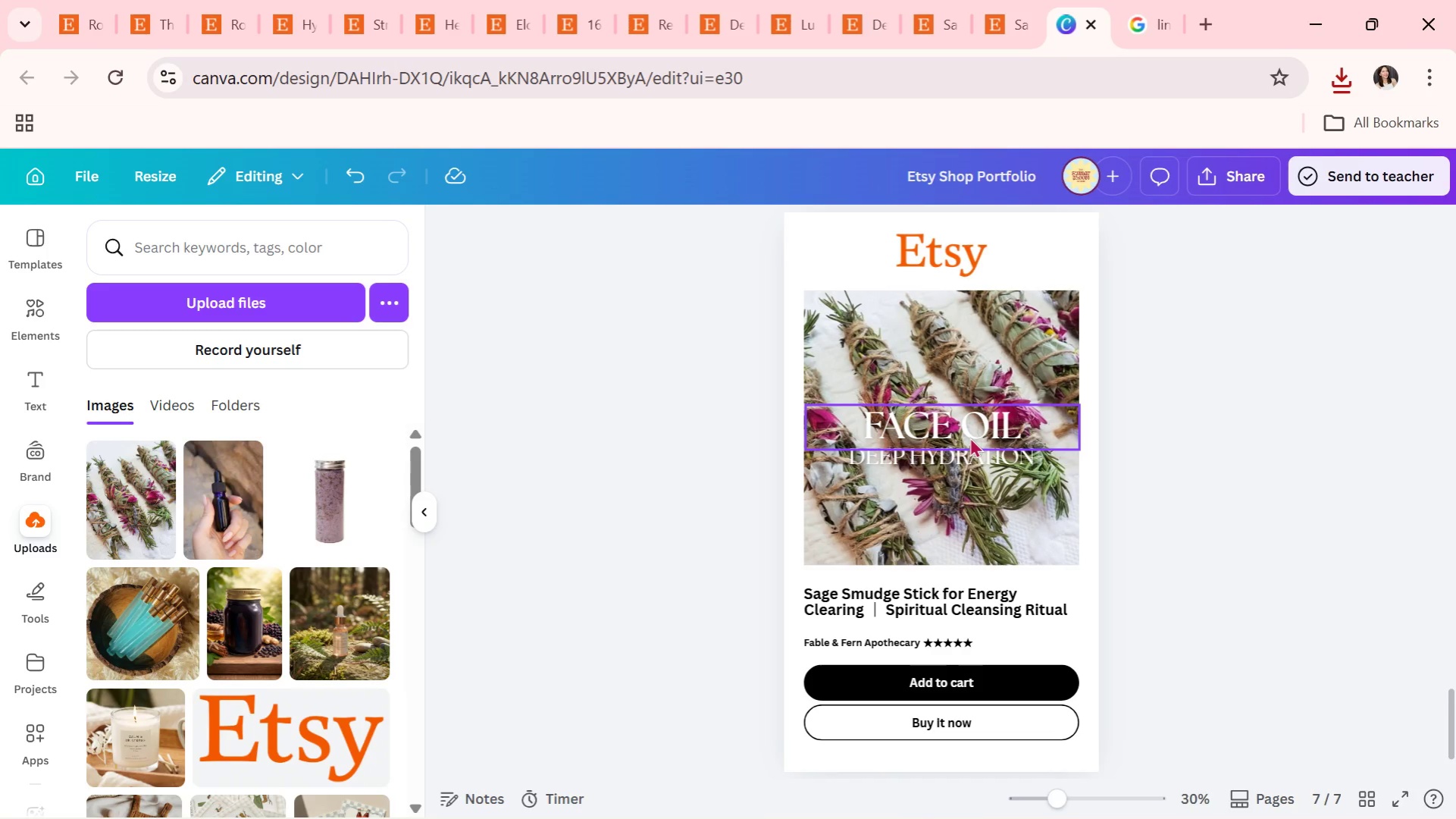 
double_click([969, 437])
 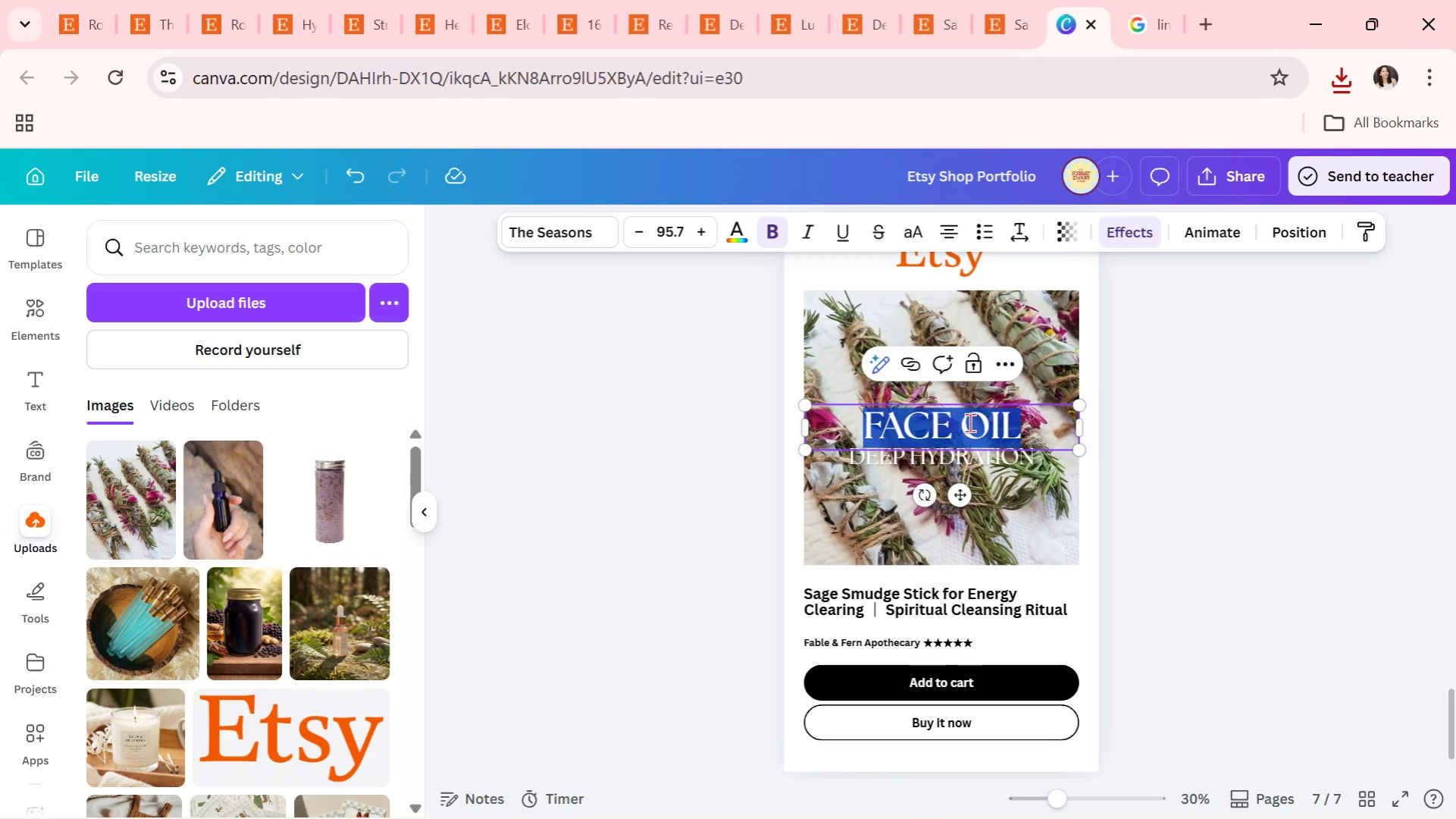 
type(sage)
key(Backspace)
key(Backspace)
key(Backspace)
key(Backspace)
key(Backspace)
type(SAGE SMUDGE)
 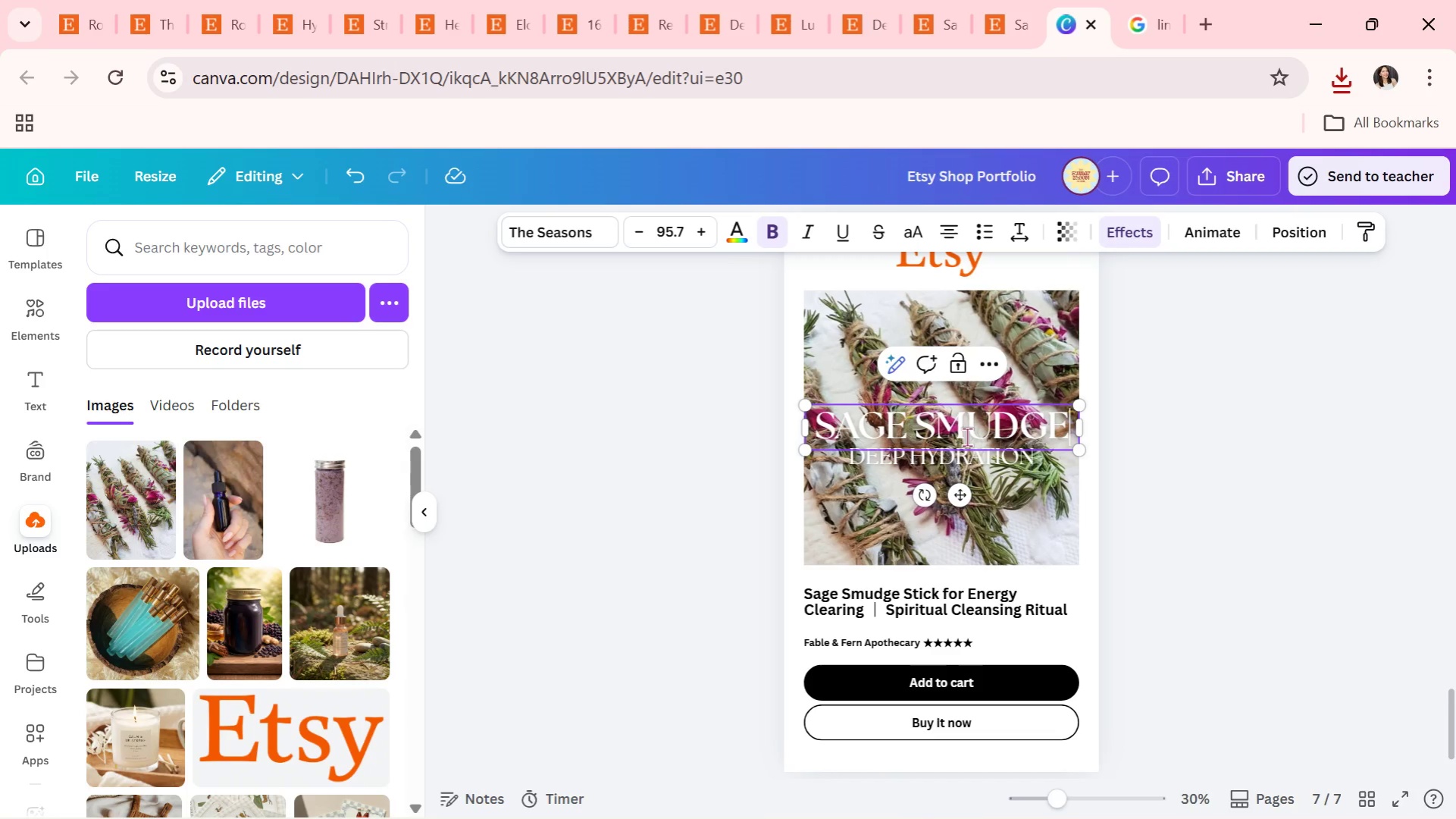 
left_click([970, 455])
 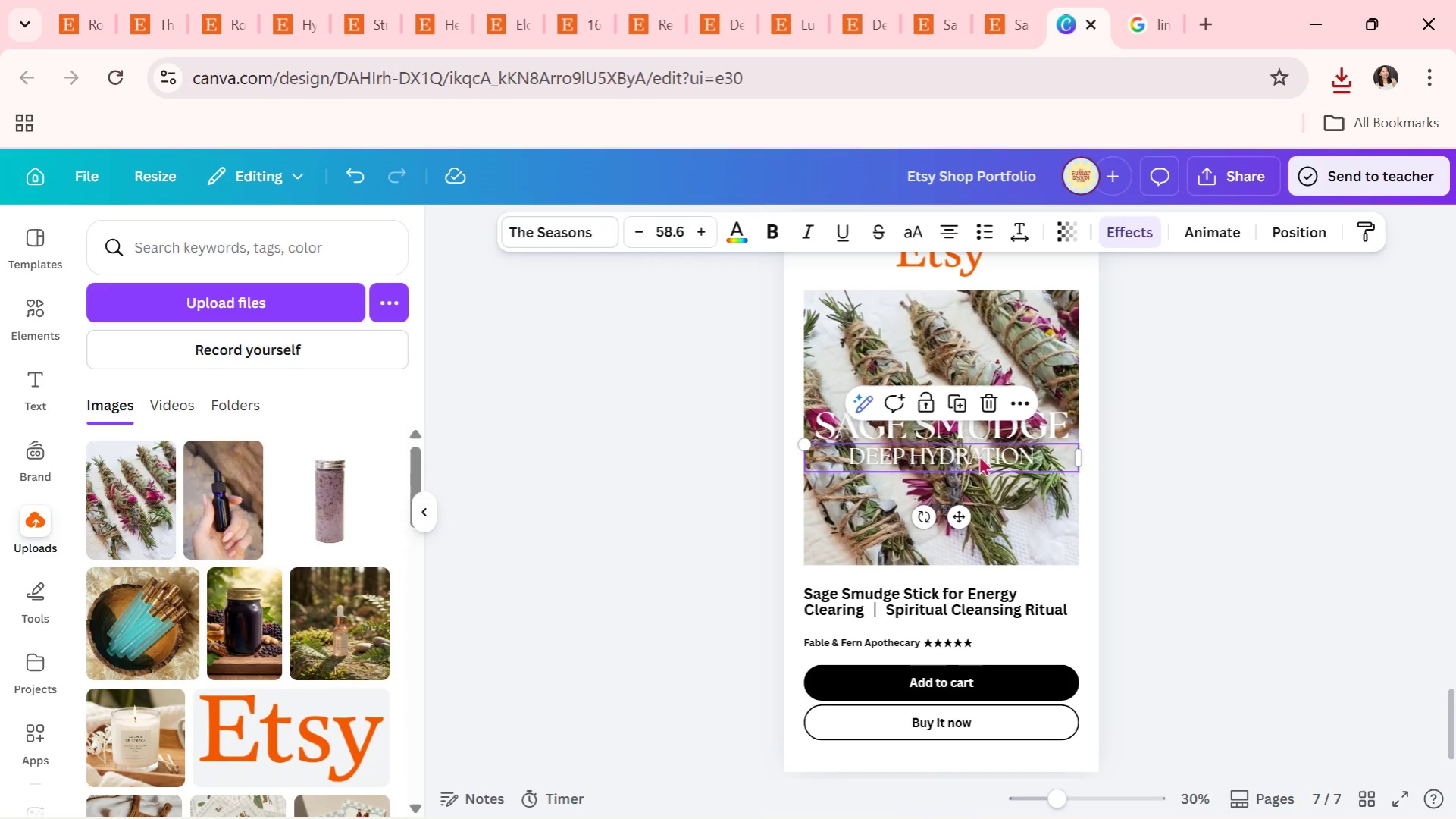 
triple_click([978, 455])
 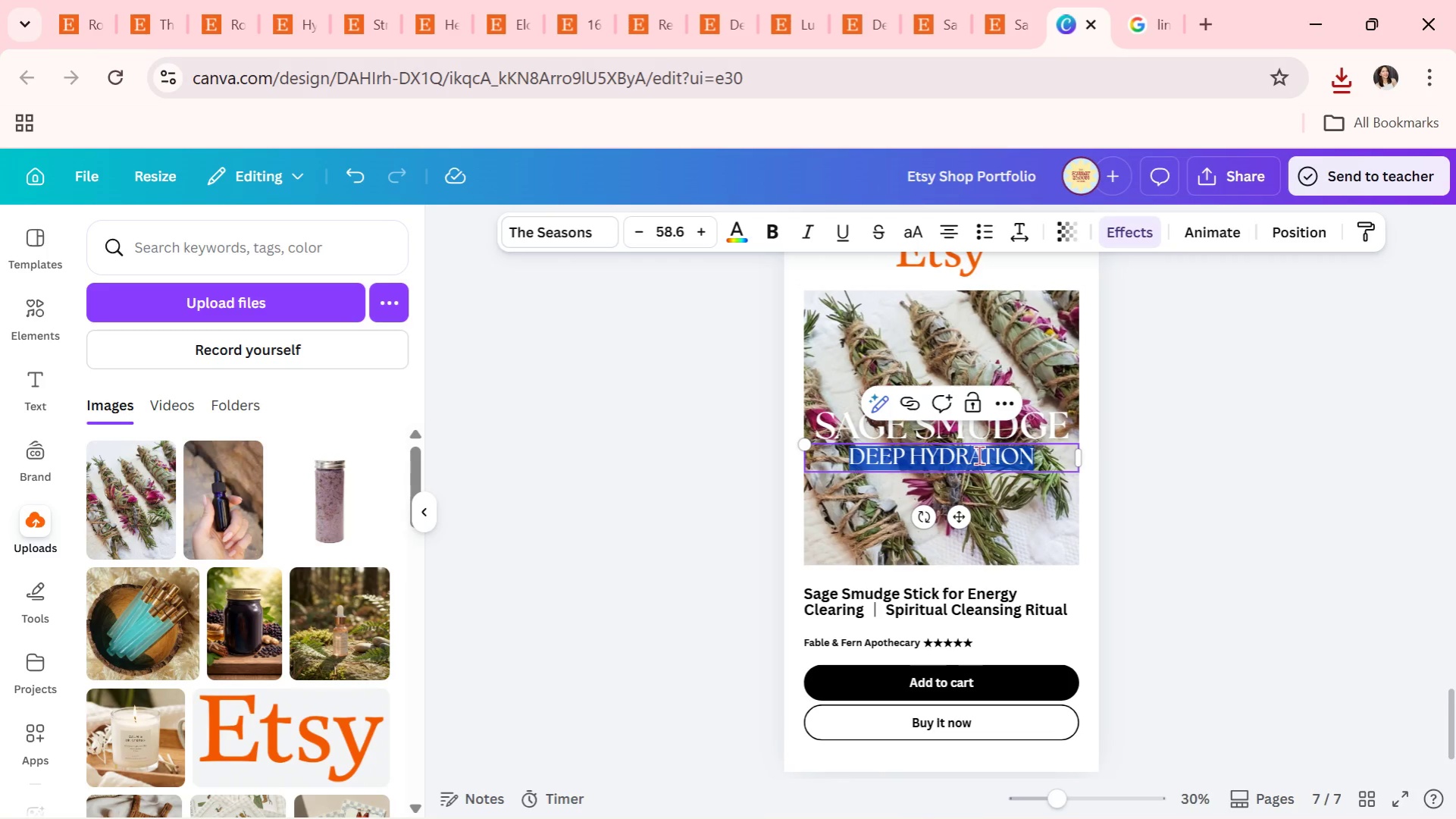 
type(ENERGY CLEARING)
 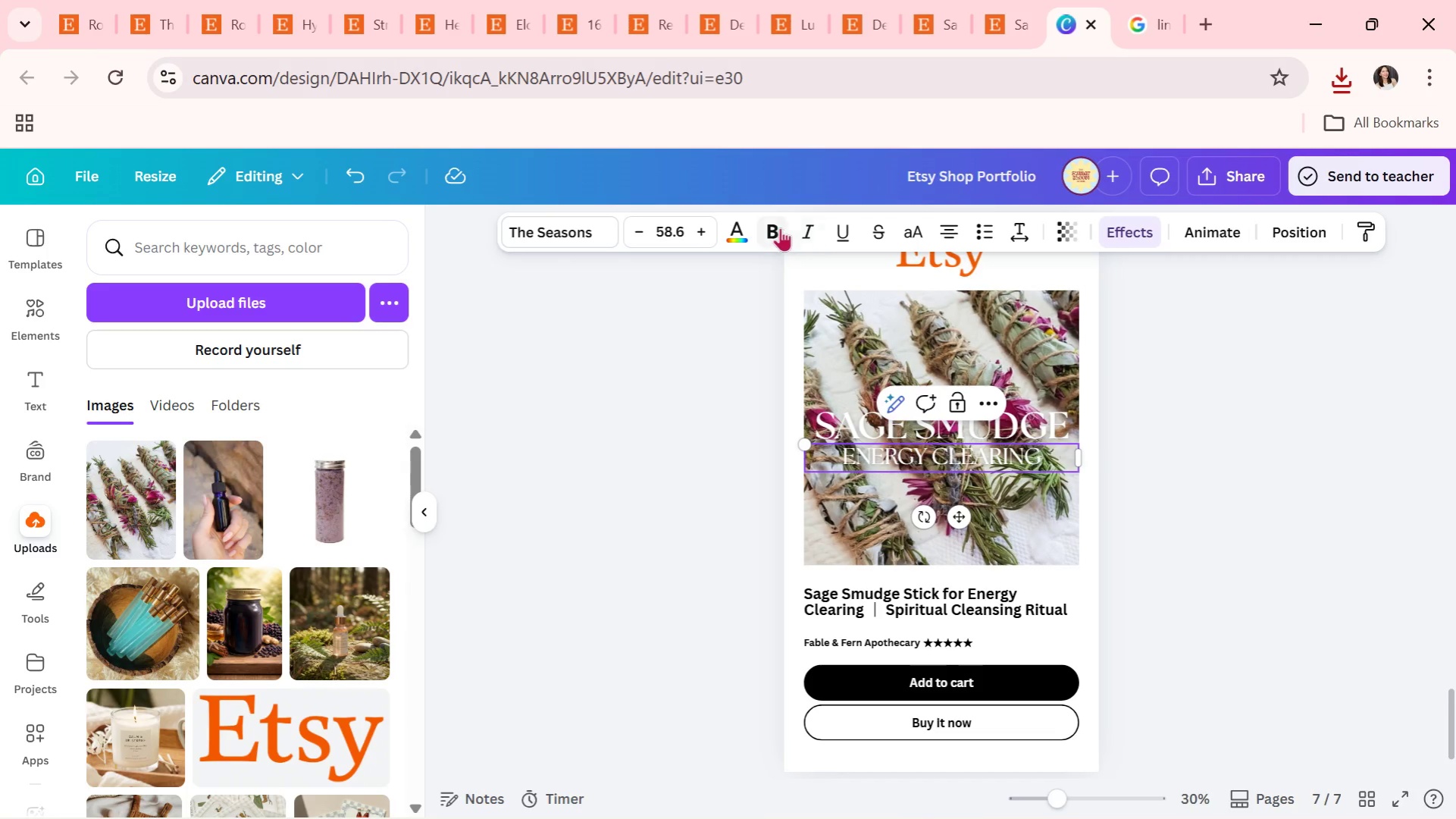 
triple_click([750, 431])
 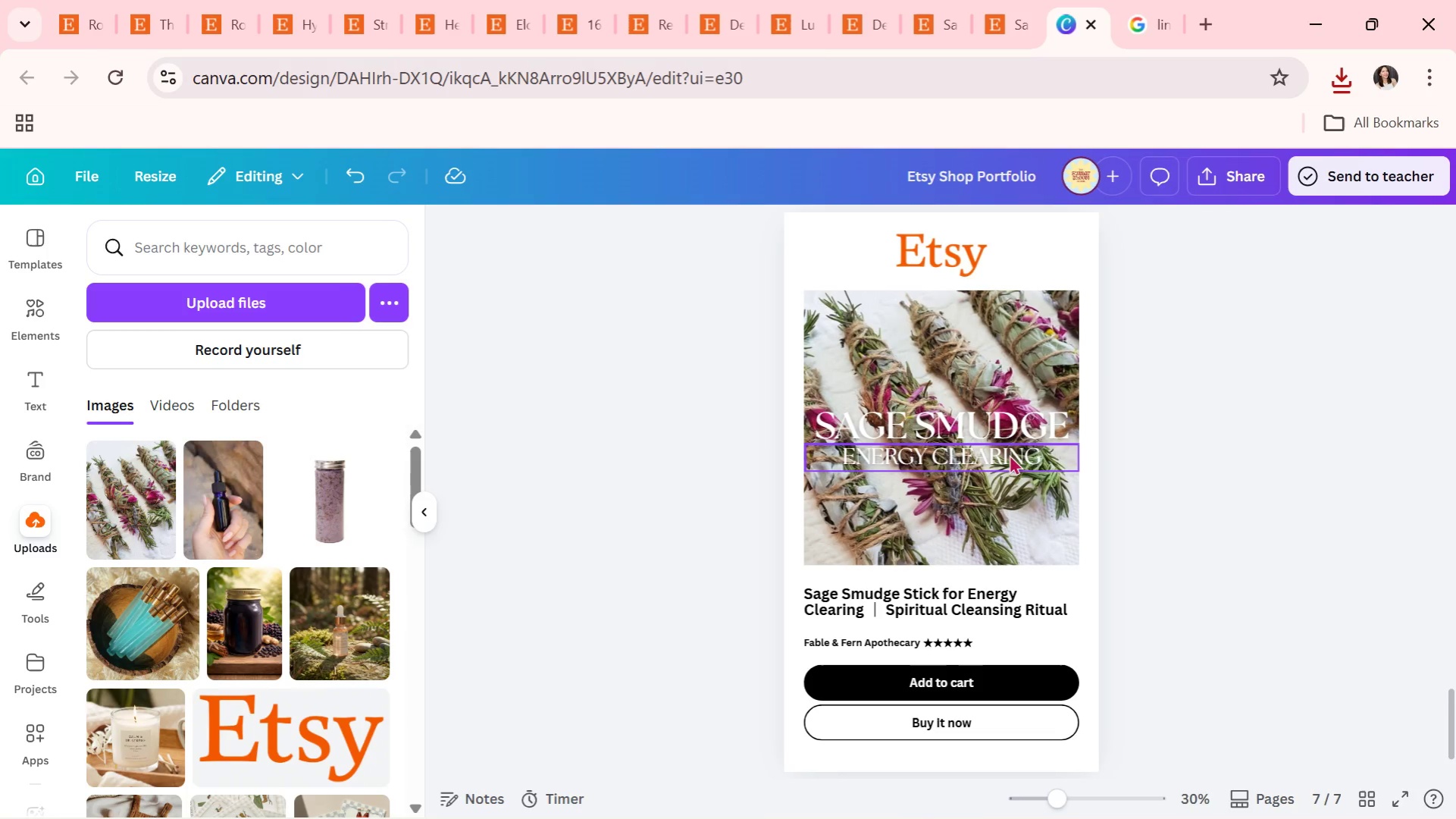 
left_click([1011, 426])
 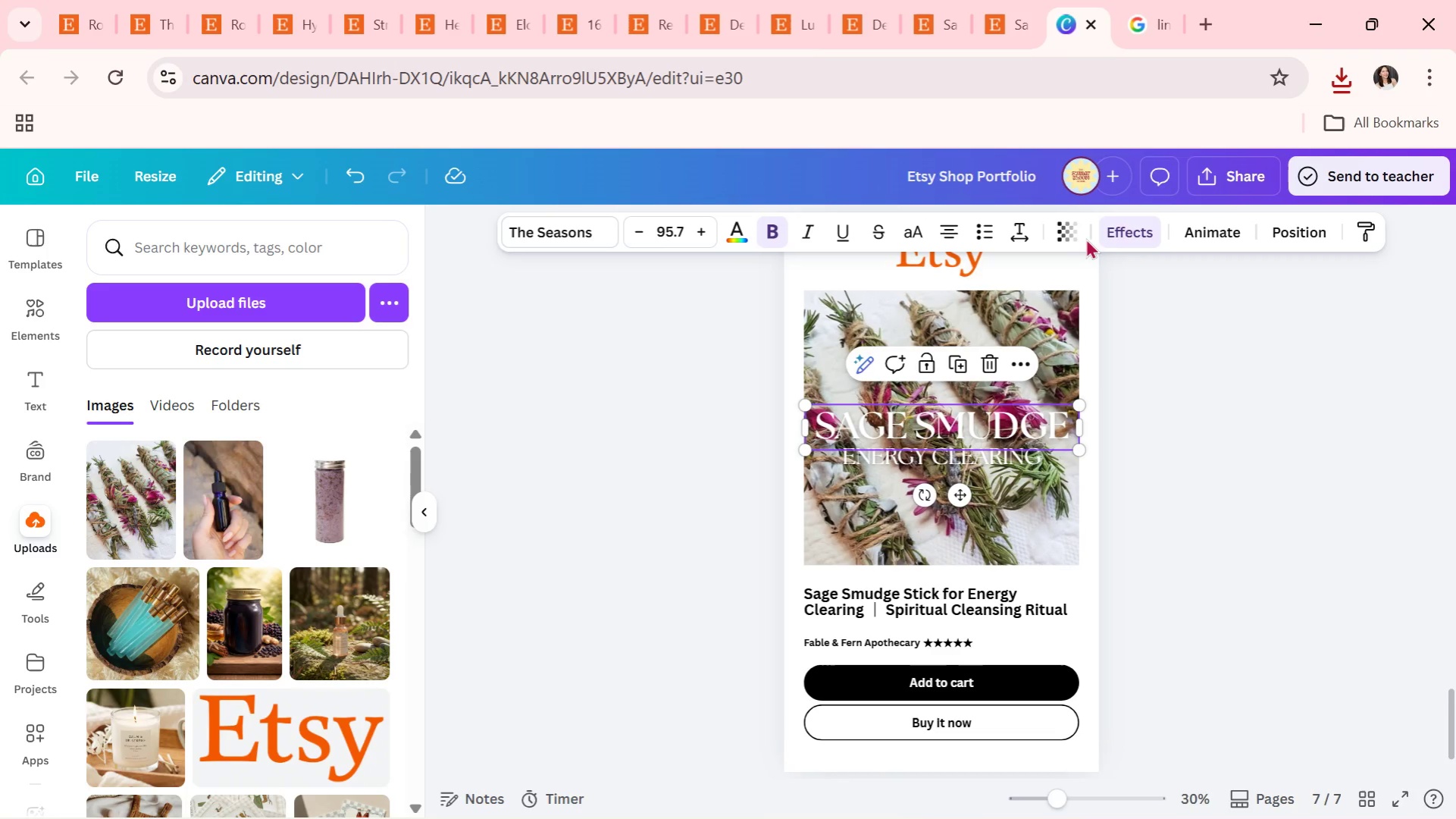 
wait(10.69)
 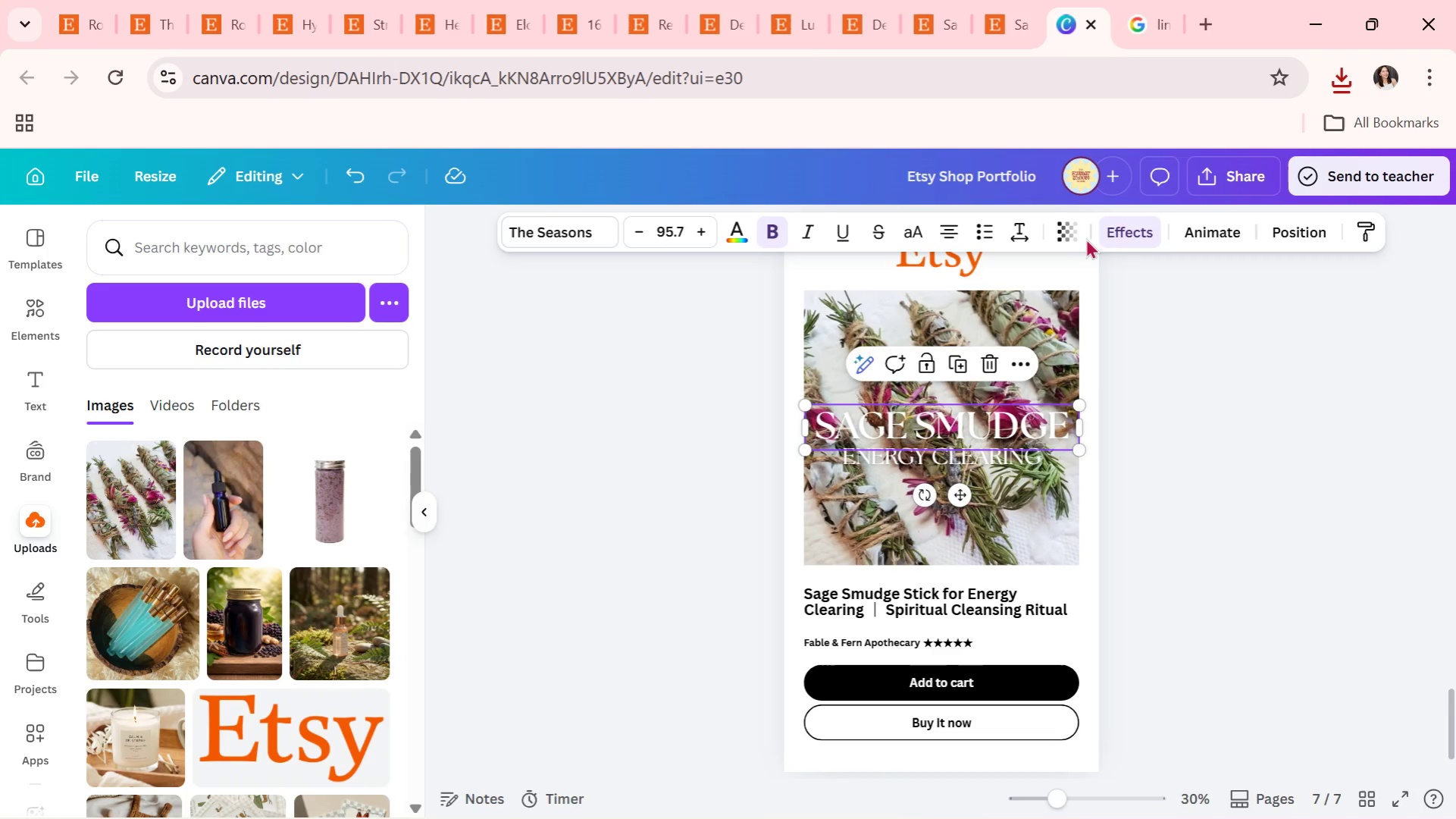 
left_click([1129, 228])
 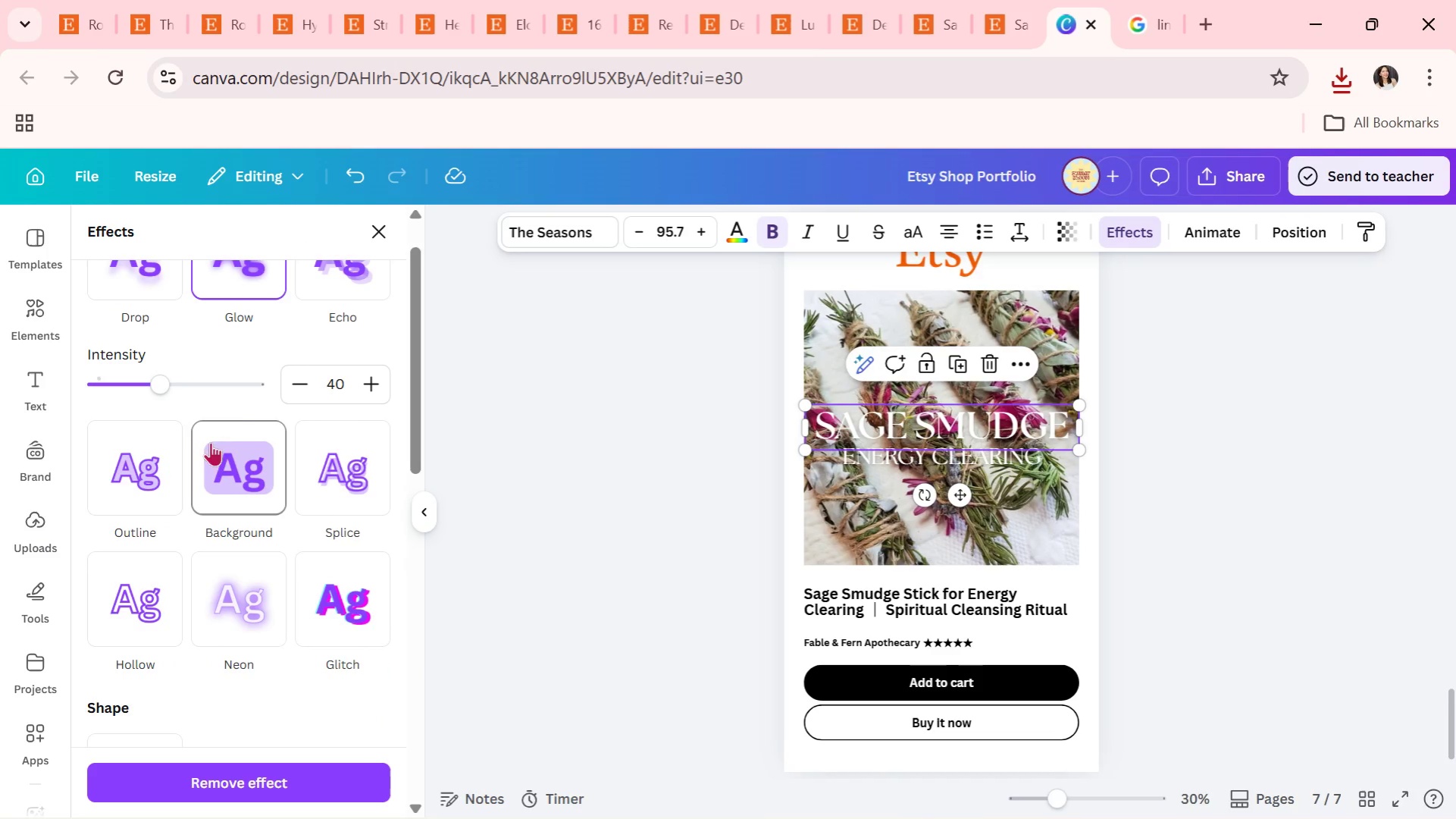 
scroll: coordinate [249, 351], scroll_direction: up, amount: 1.0
 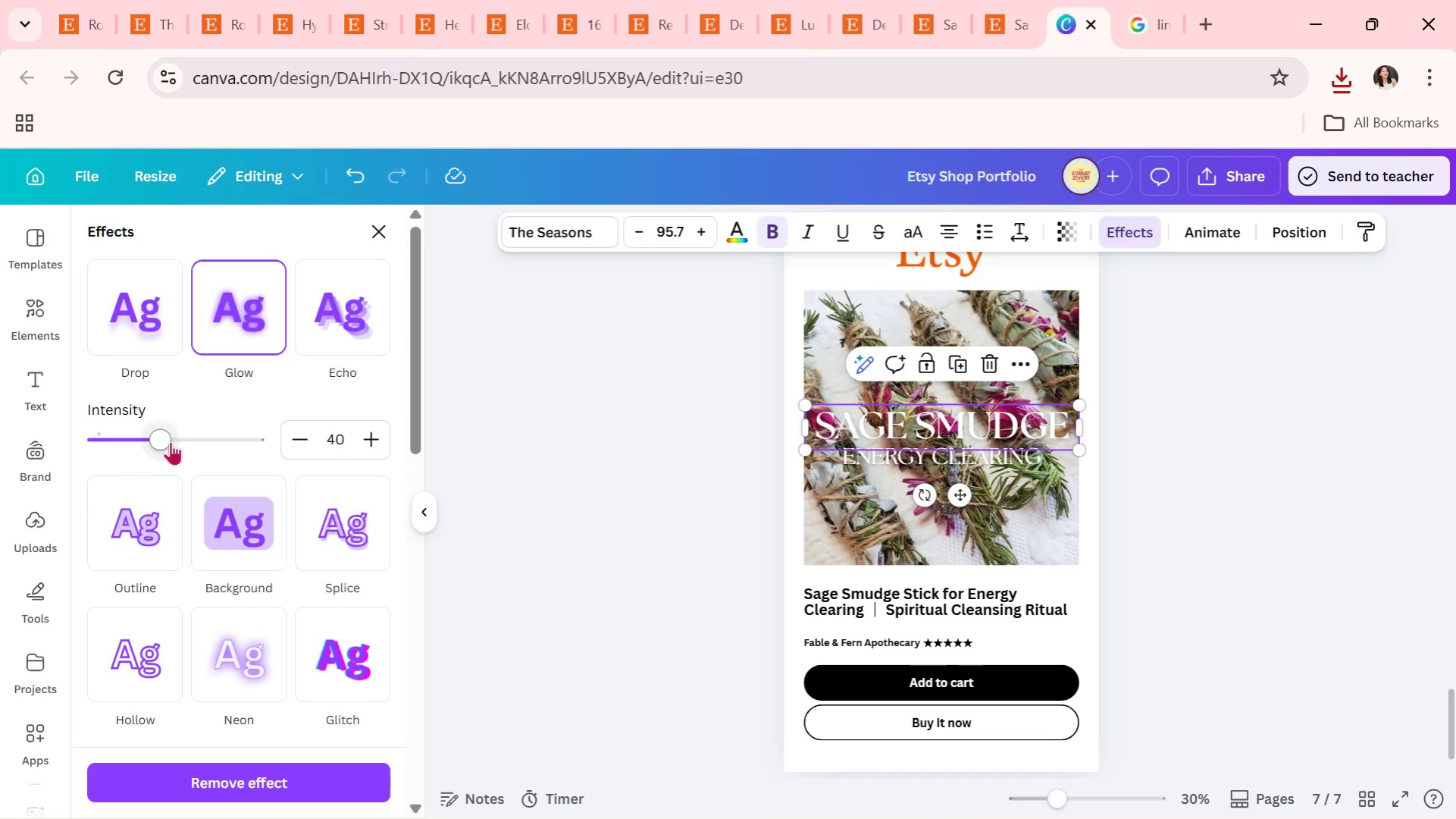 
left_click_drag(start_coordinate=[171, 441], to_coordinate=[427, 450])
 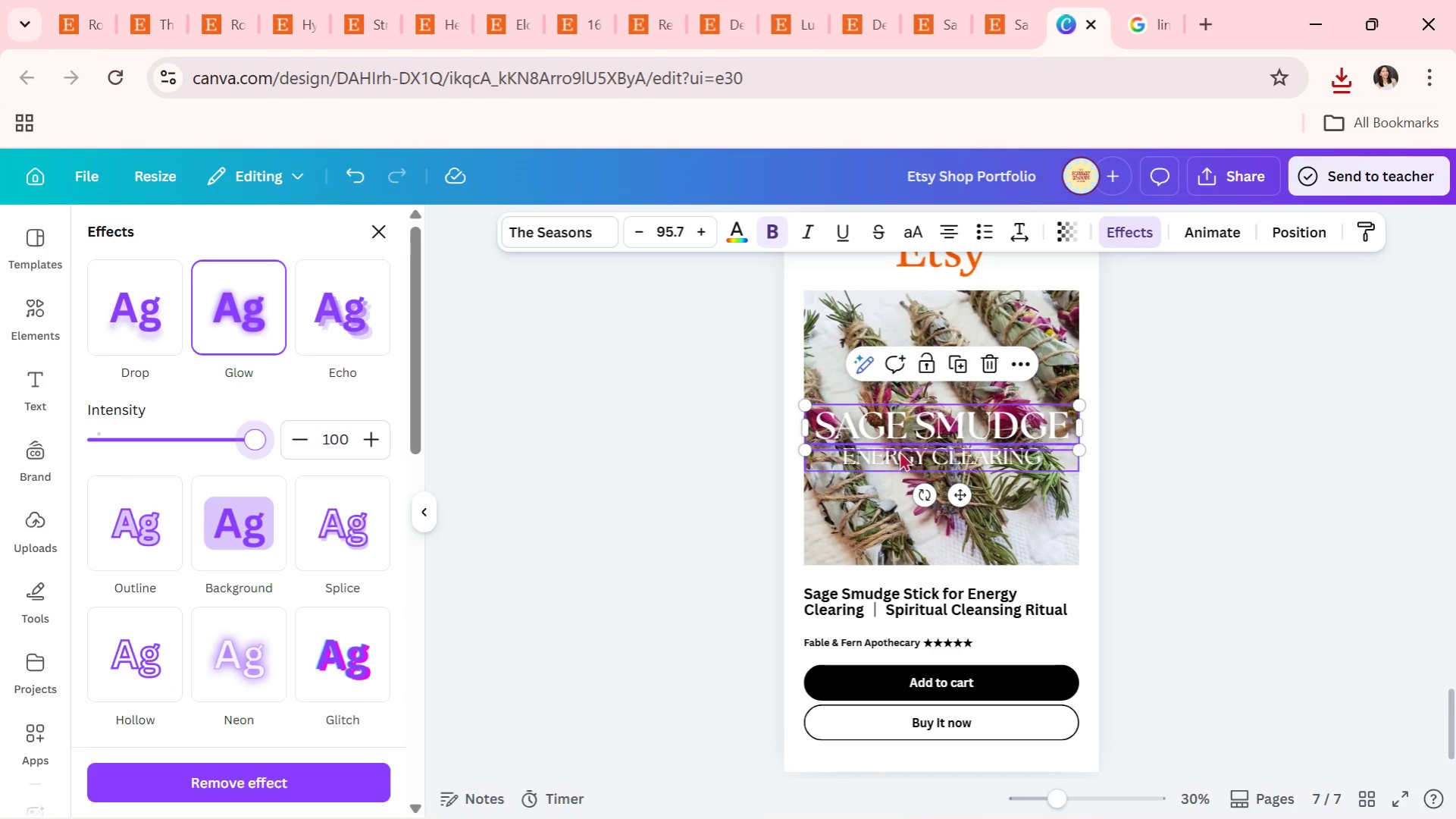 
left_click([899, 450])
 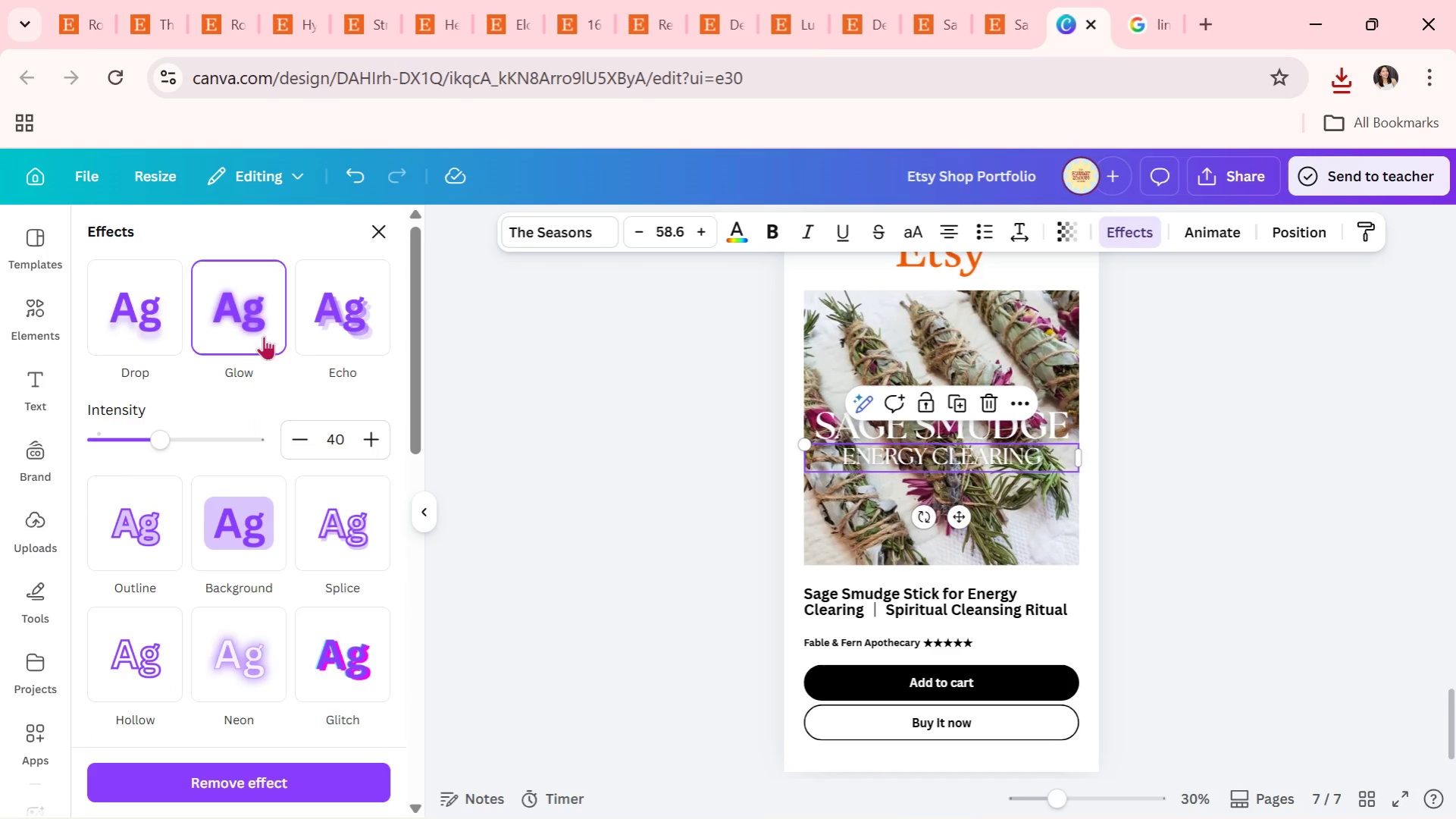 
left_click([264, 336])
 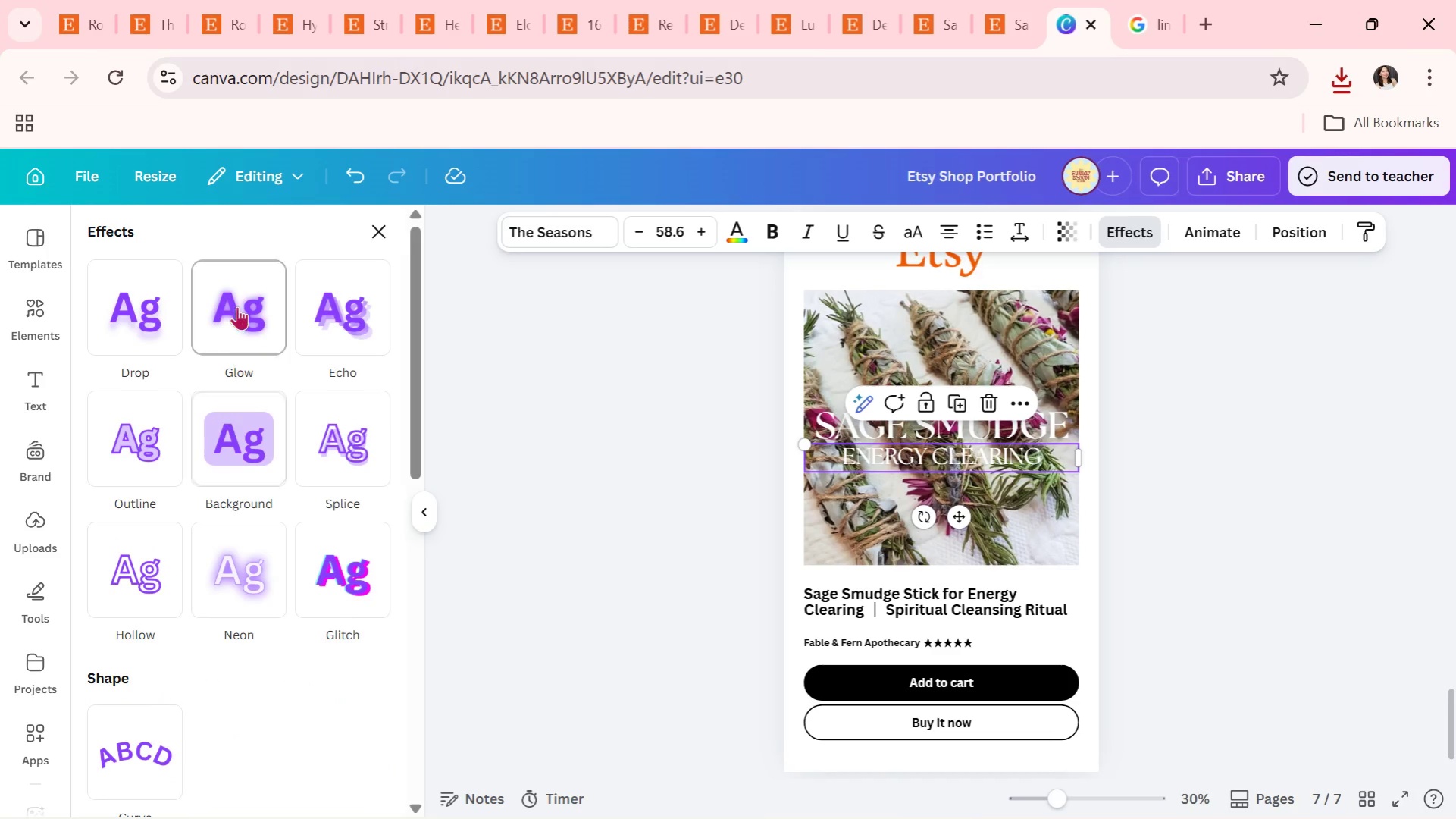 
left_click_drag(start_coordinate=[237, 306], to_coordinate=[235, 312])
 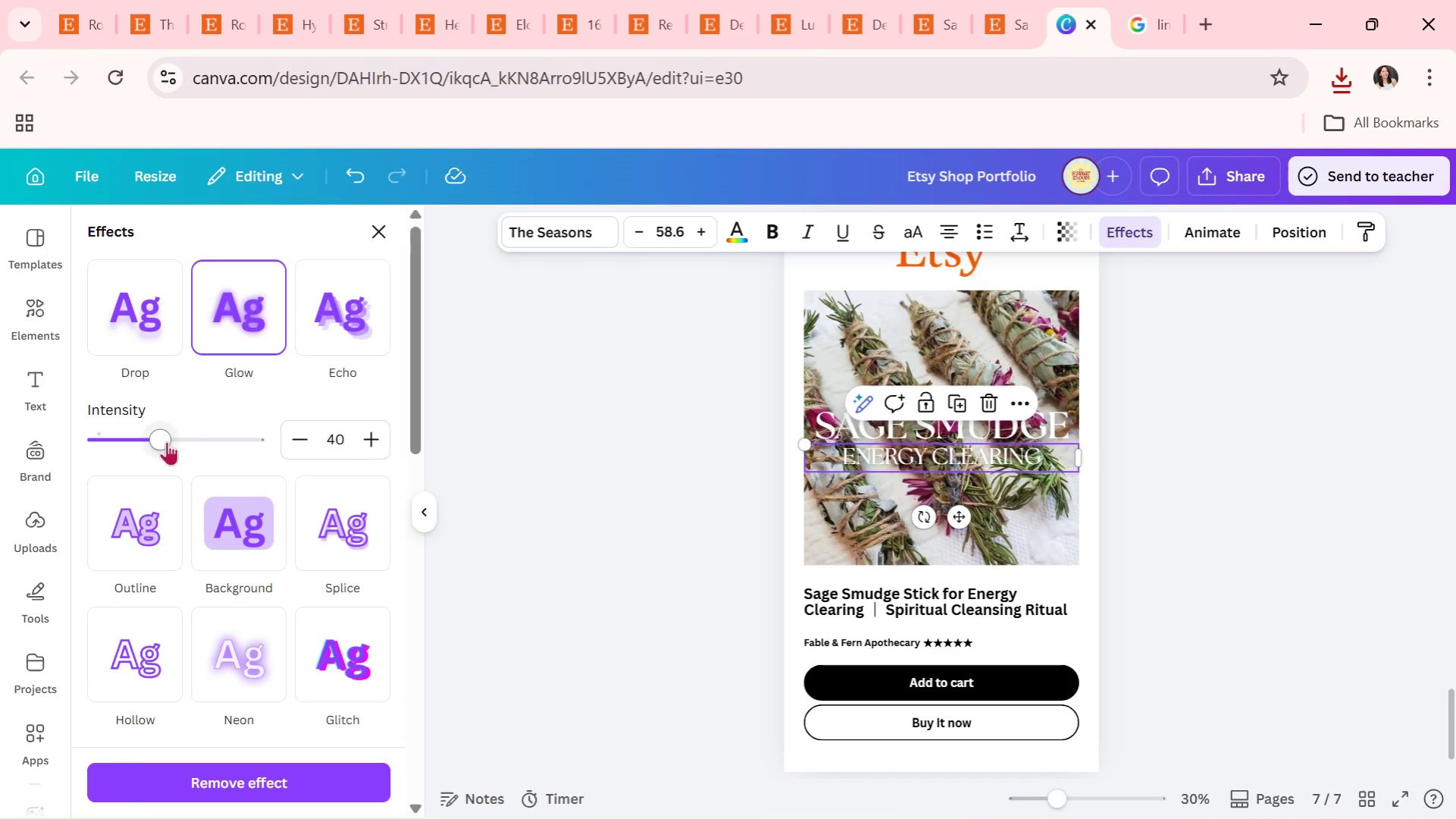 
left_click_drag(start_coordinate=[164, 439], to_coordinate=[599, 446])
 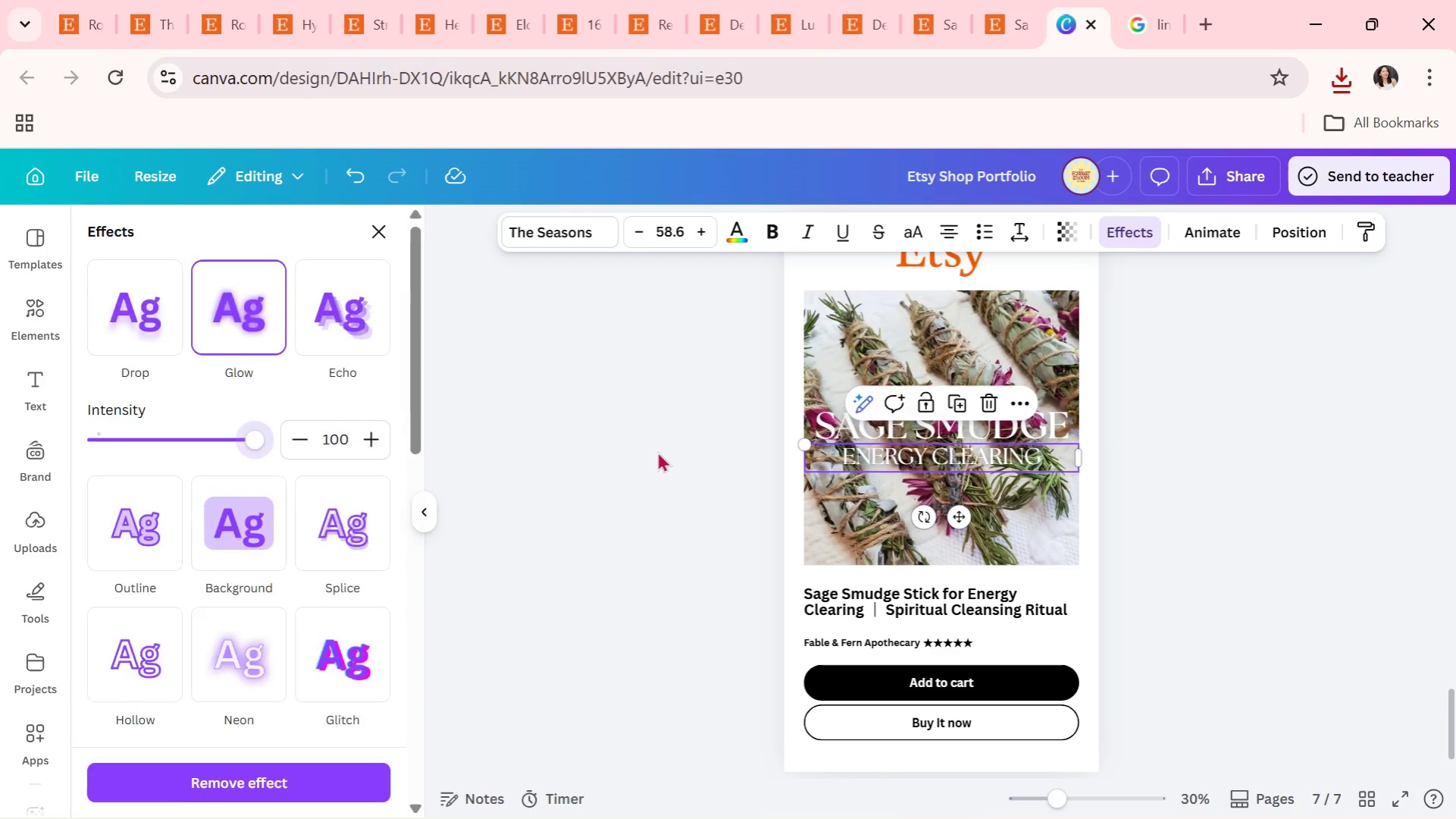 
double_click([657, 451])
 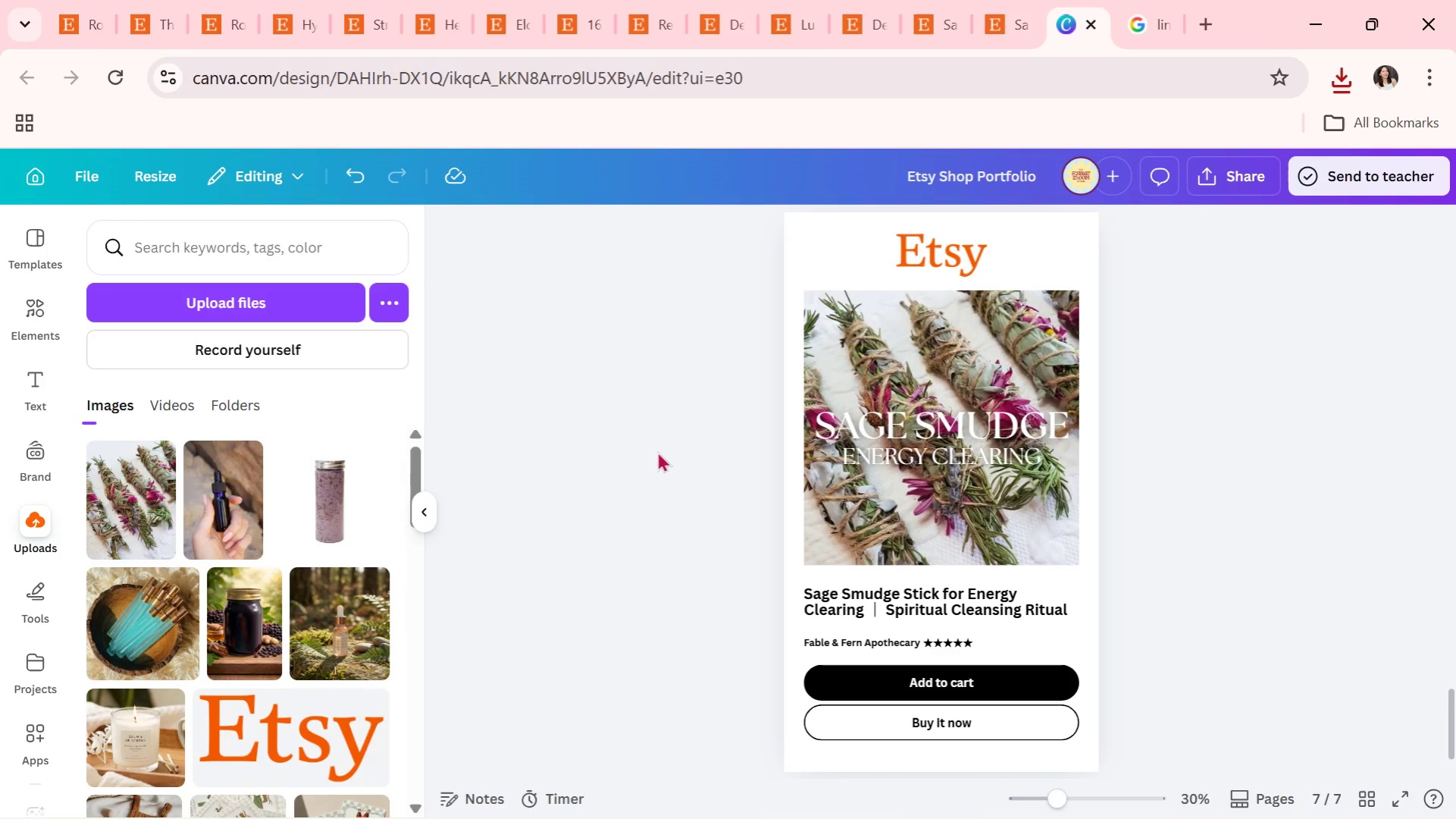 
triple_click([657, 451])
 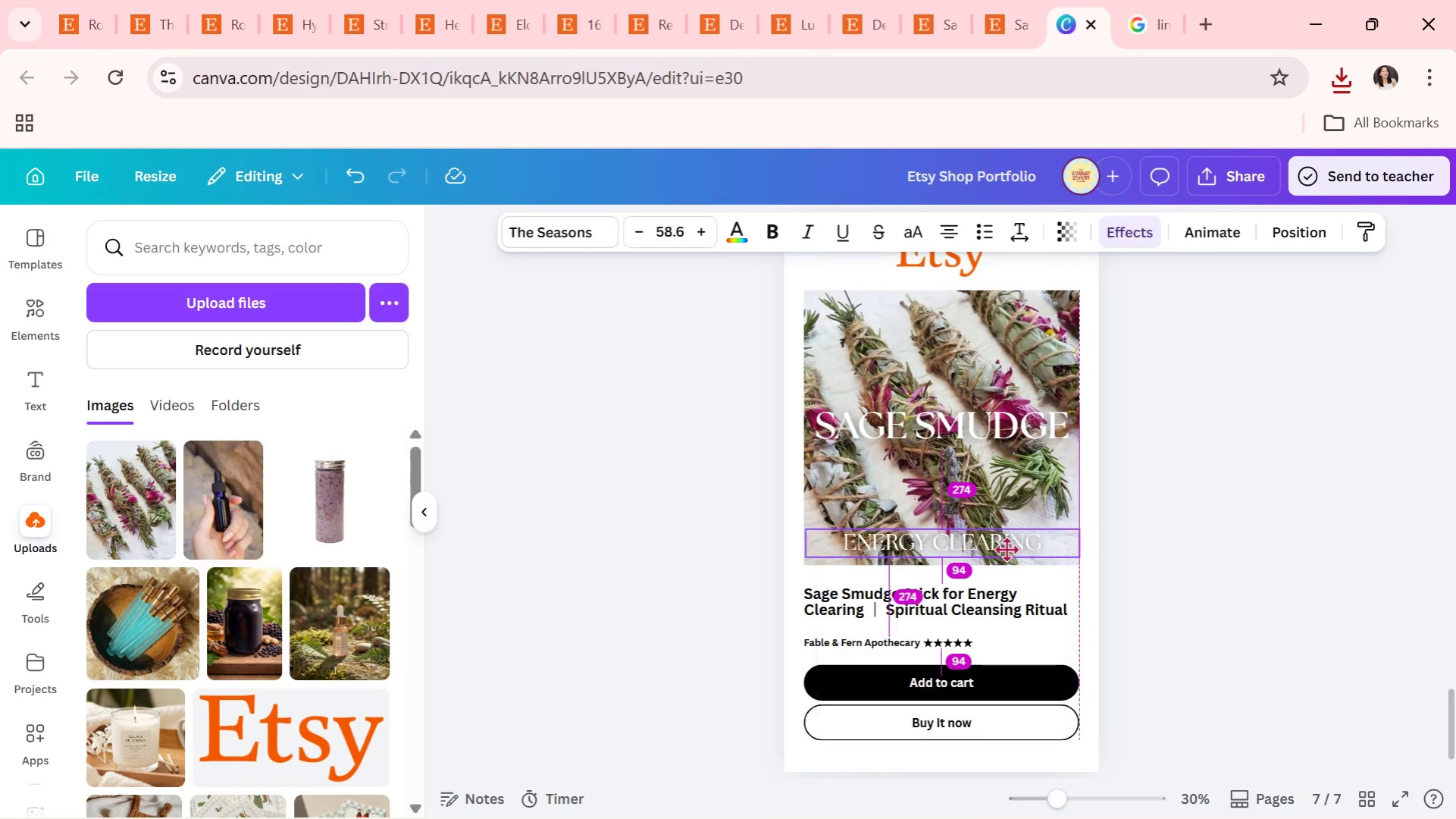 
wait(8.48)
 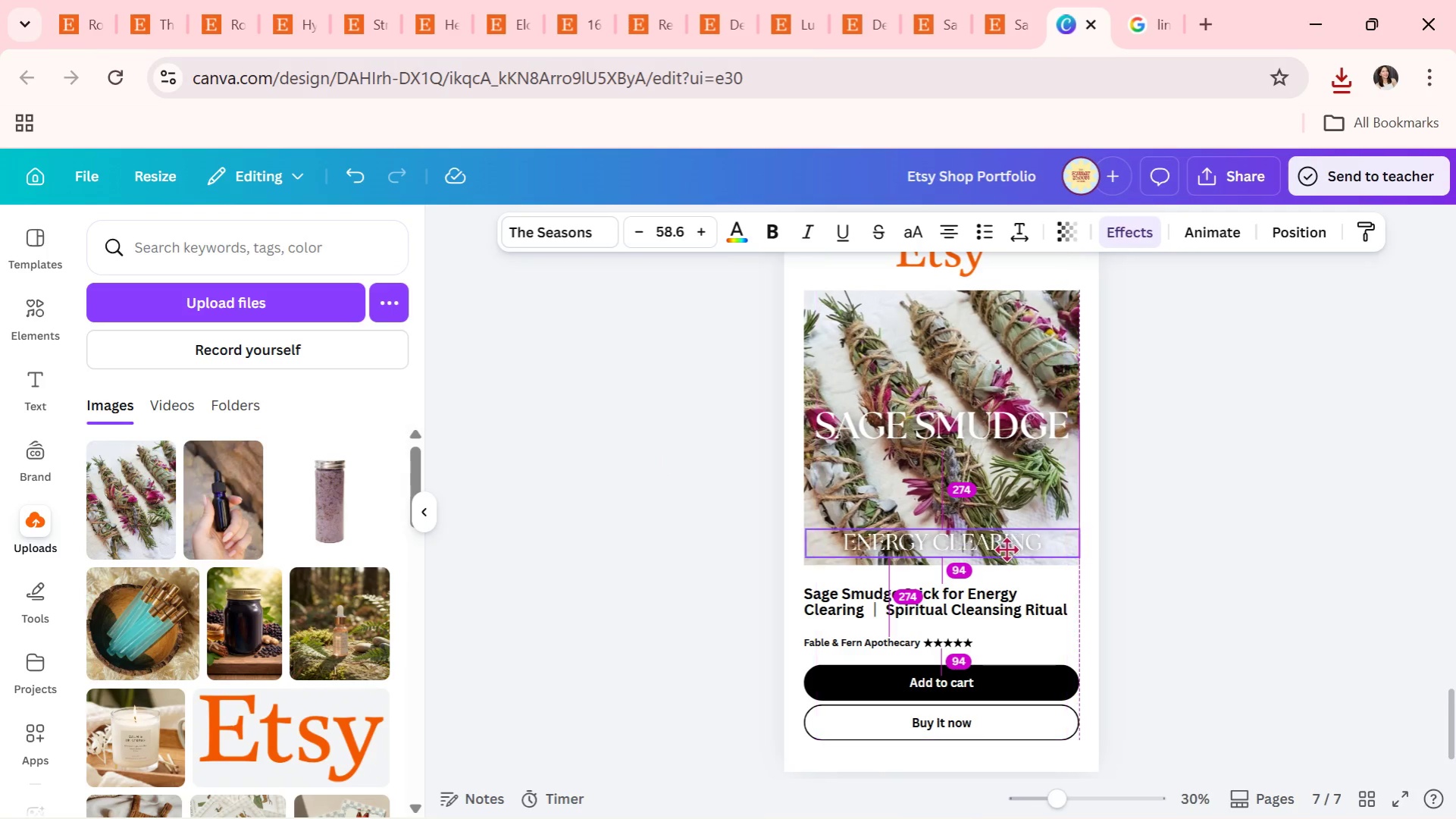 
mouse_move([1016, 466])
 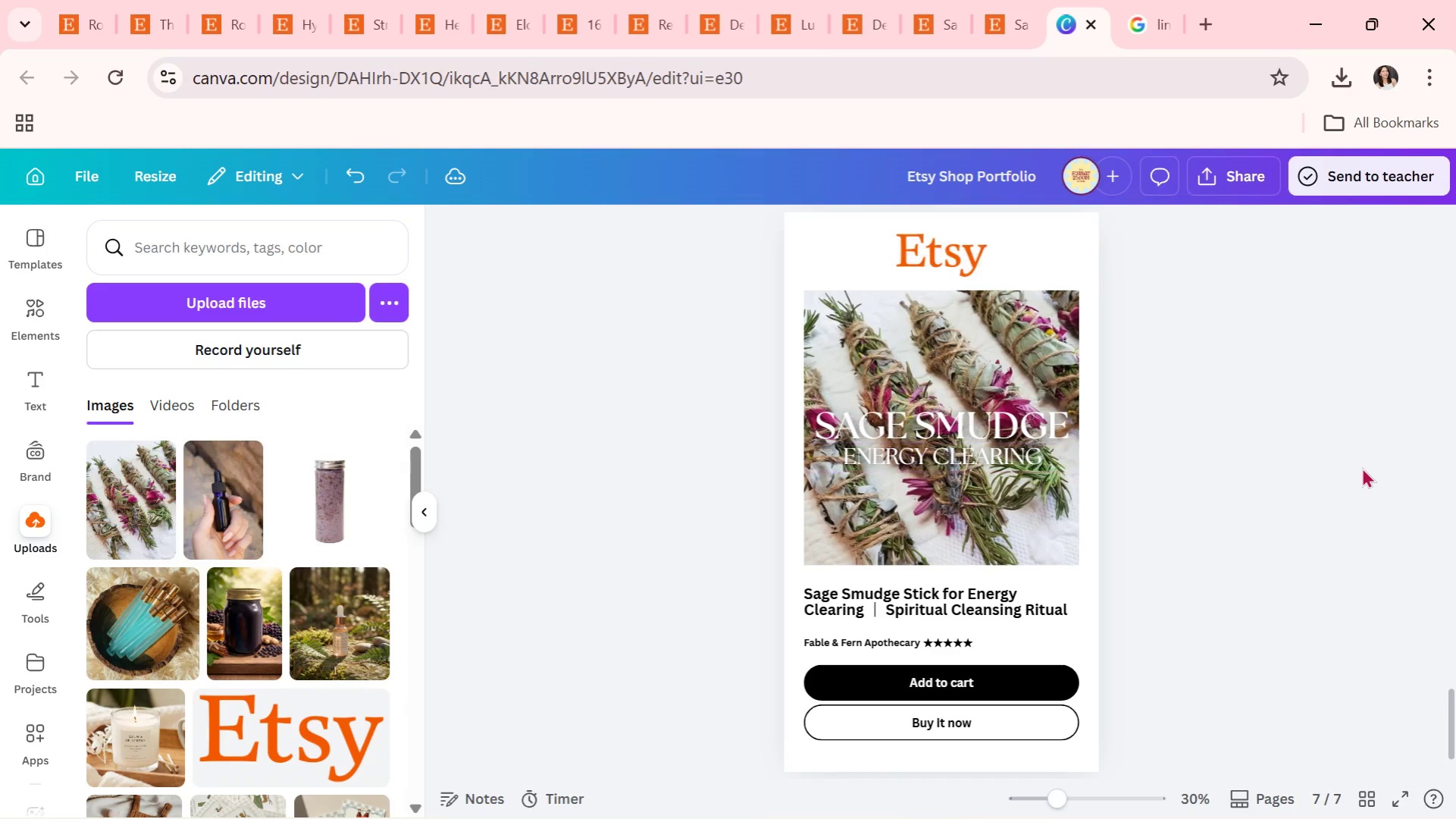 
double_click([1361, 467])
 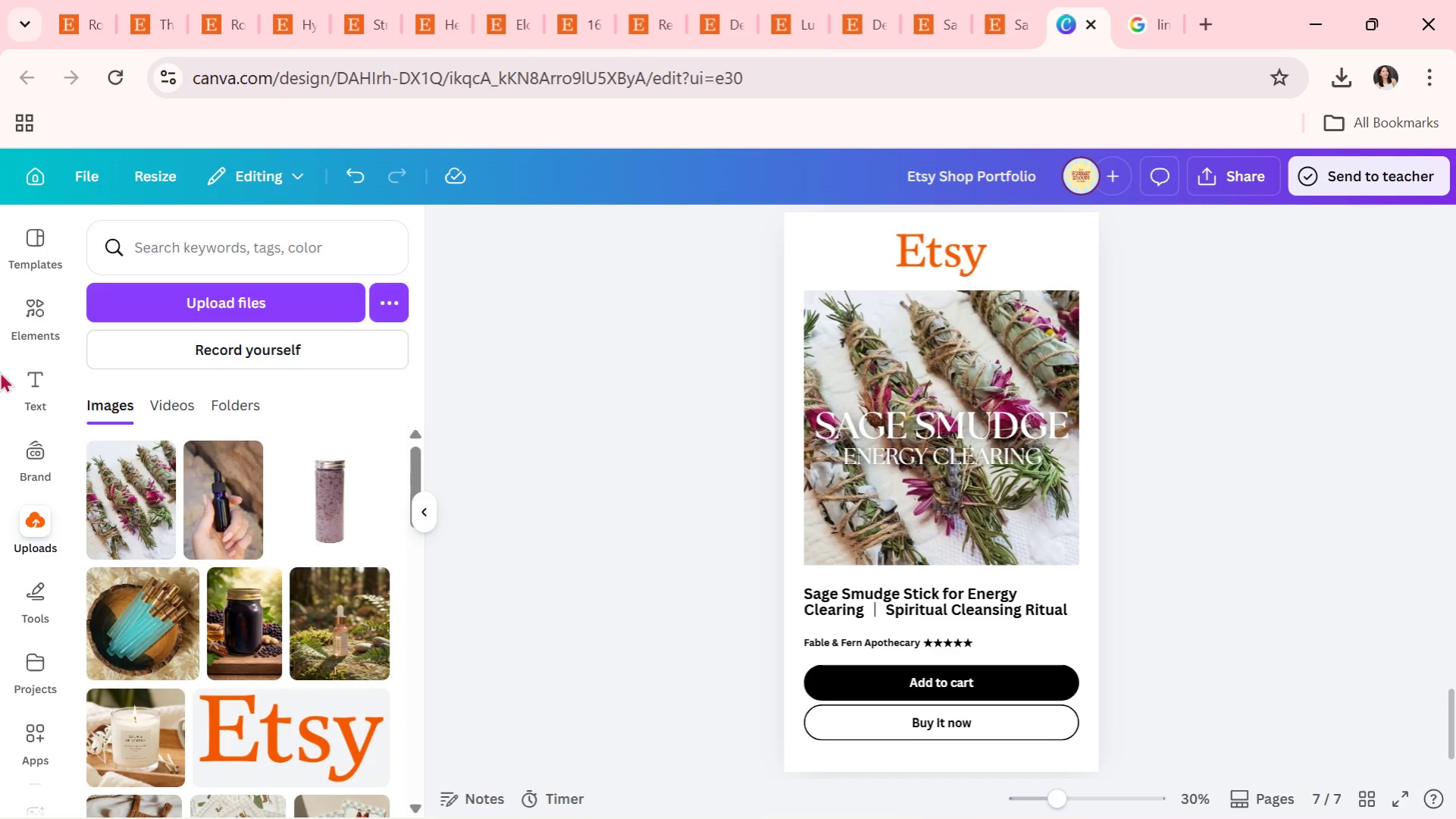 
left_click([49, 314])
 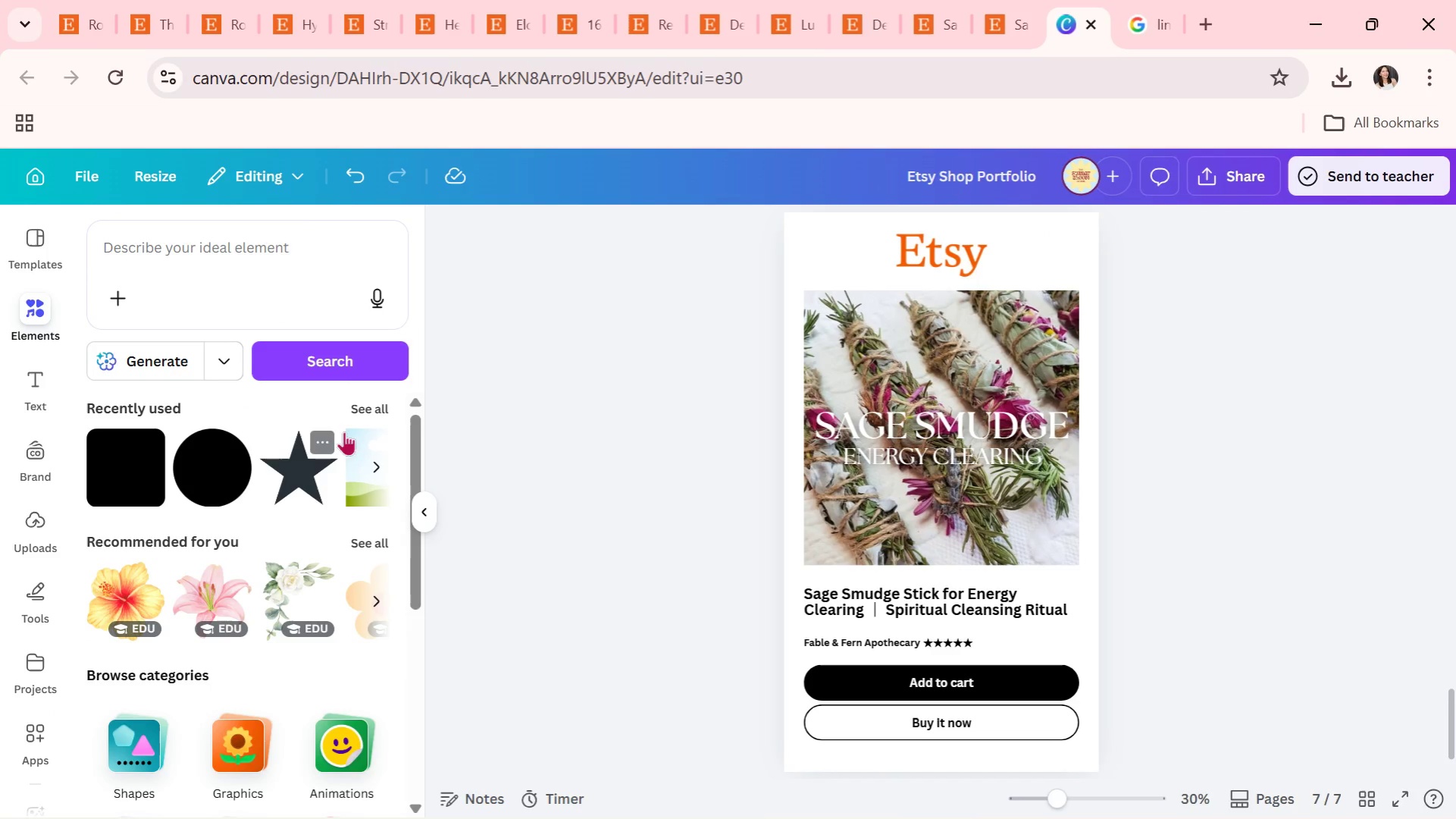 
left_click([371, 407])
 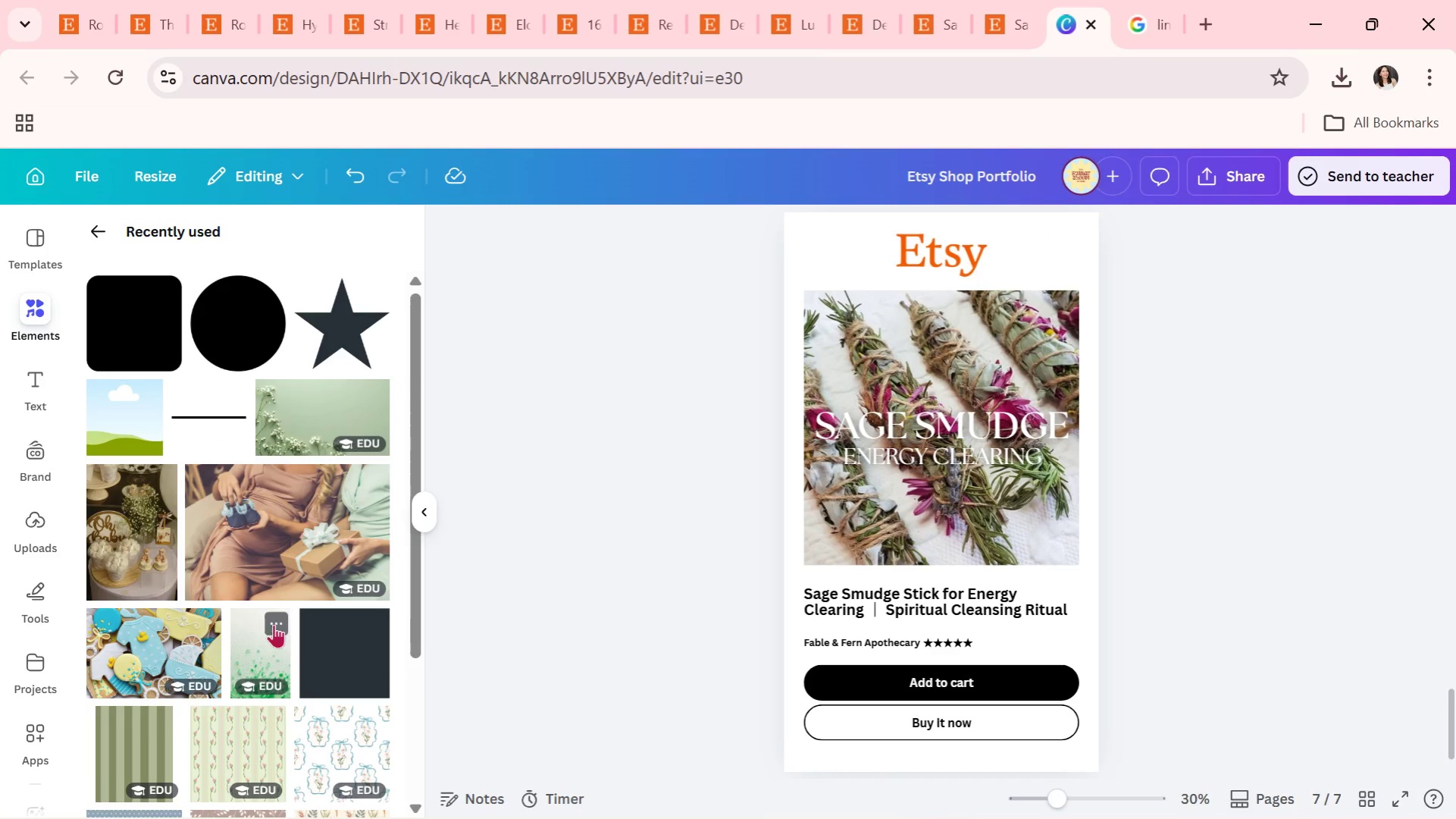 
left_click([333, 654])
 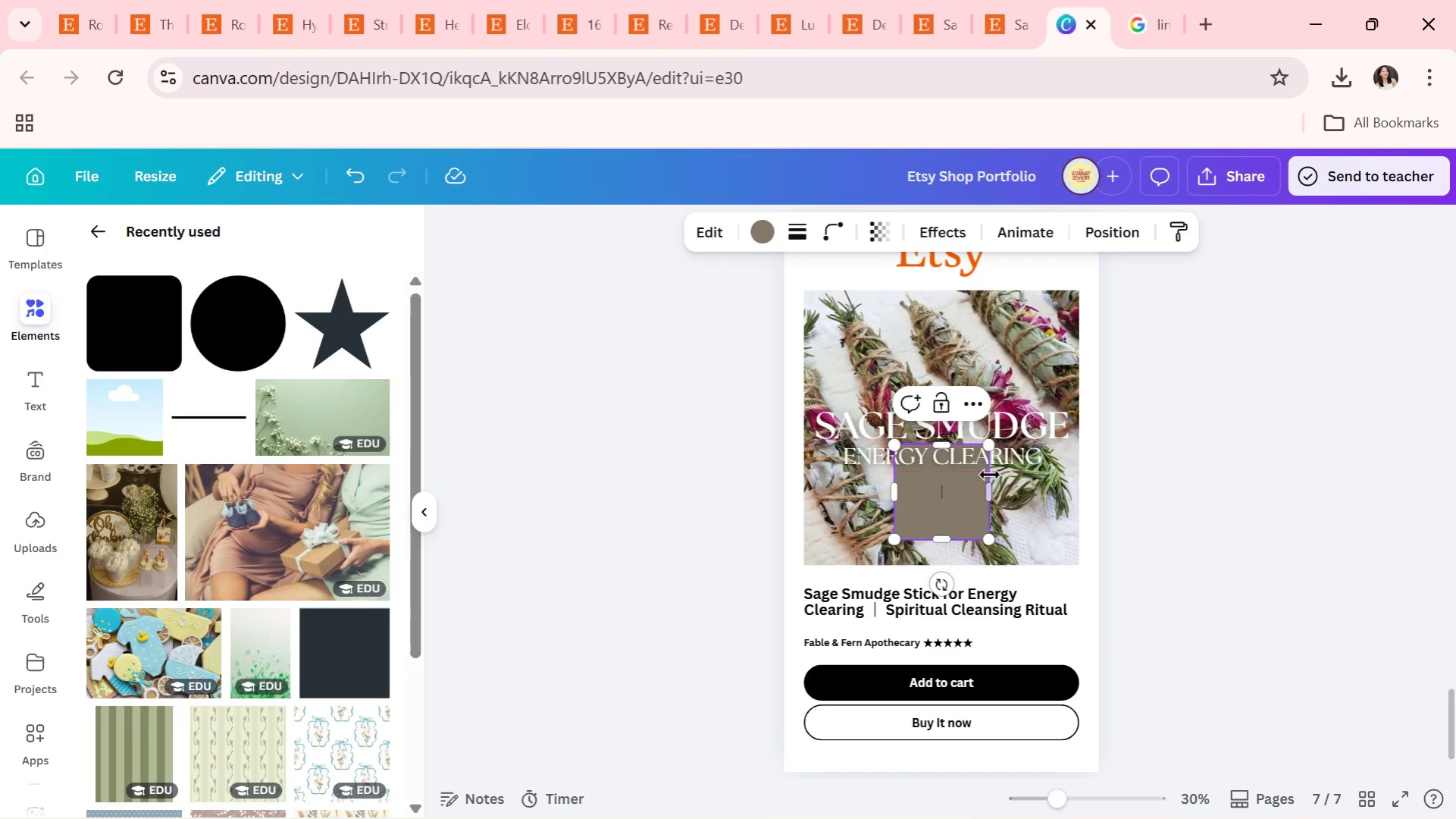 
left_click([1203, 480])
 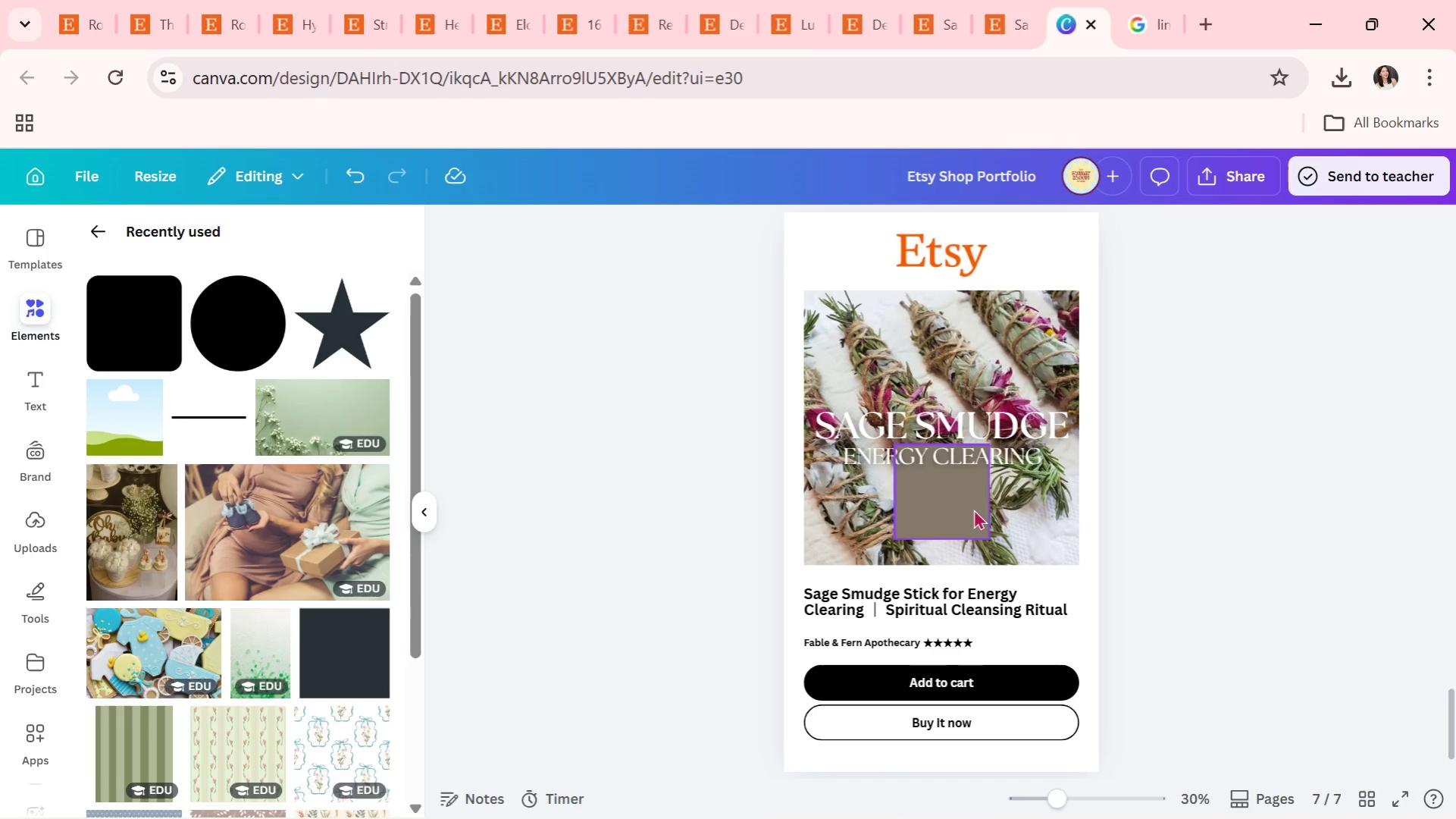 
left_click_drag(start_coordinate=[959, 500], to_coordinate=[867, 450])
 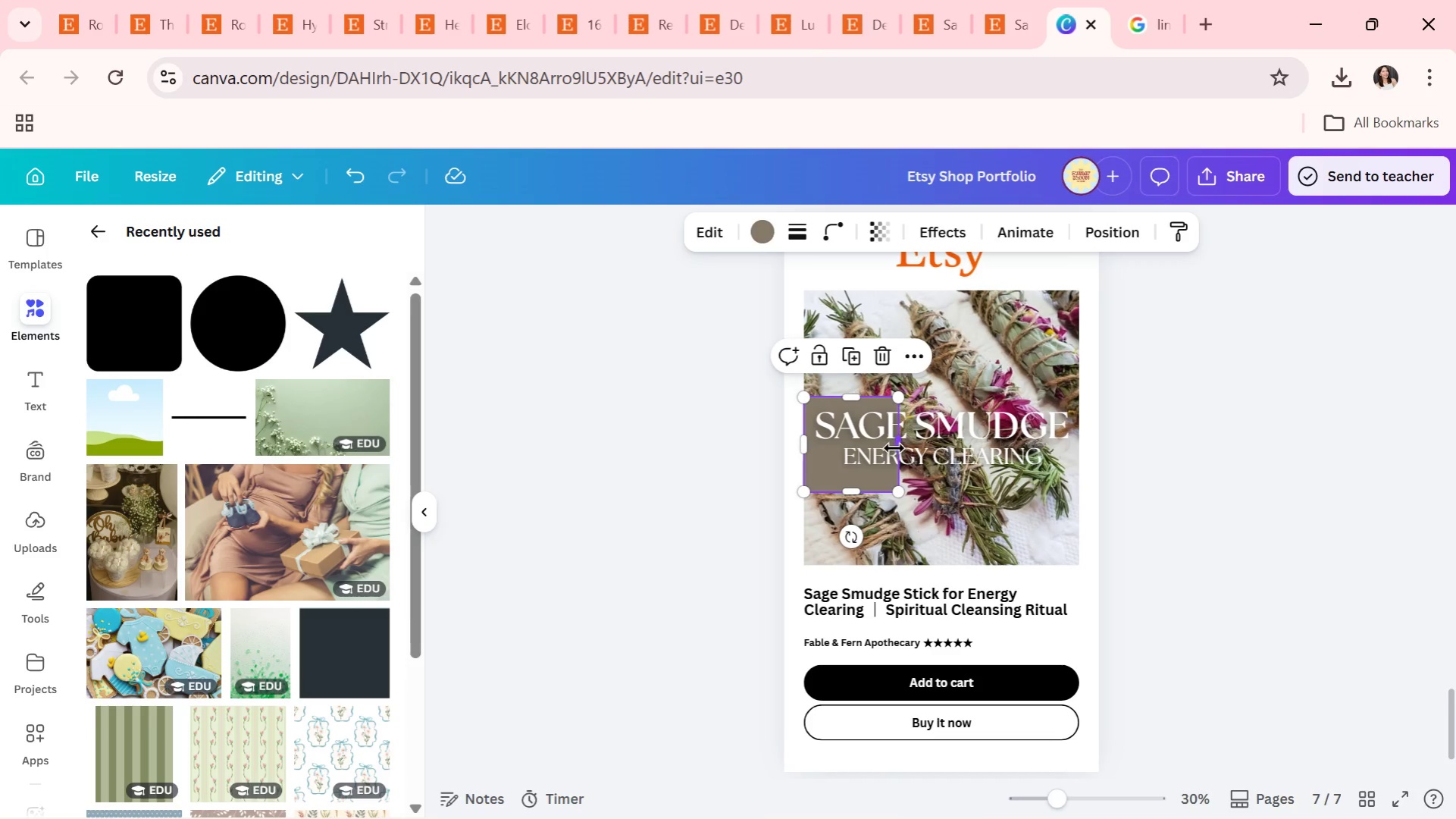 
left_click_drag(start_coordinate=[894, 448], to_coordinate=[1069, 438])
 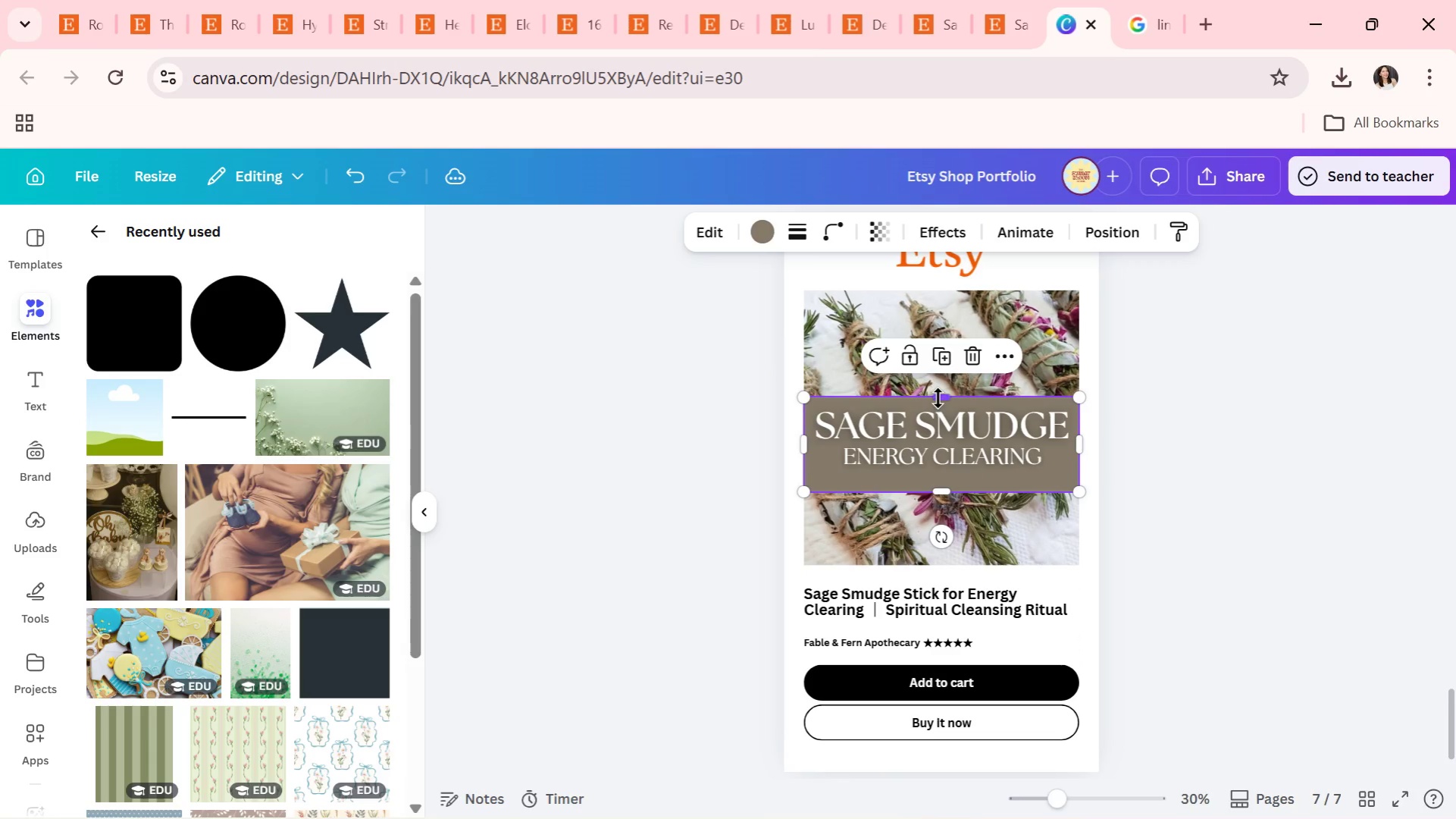 
left_click_drag(start_coordinate=[938, 397], to_coordinate=[935, 386])
 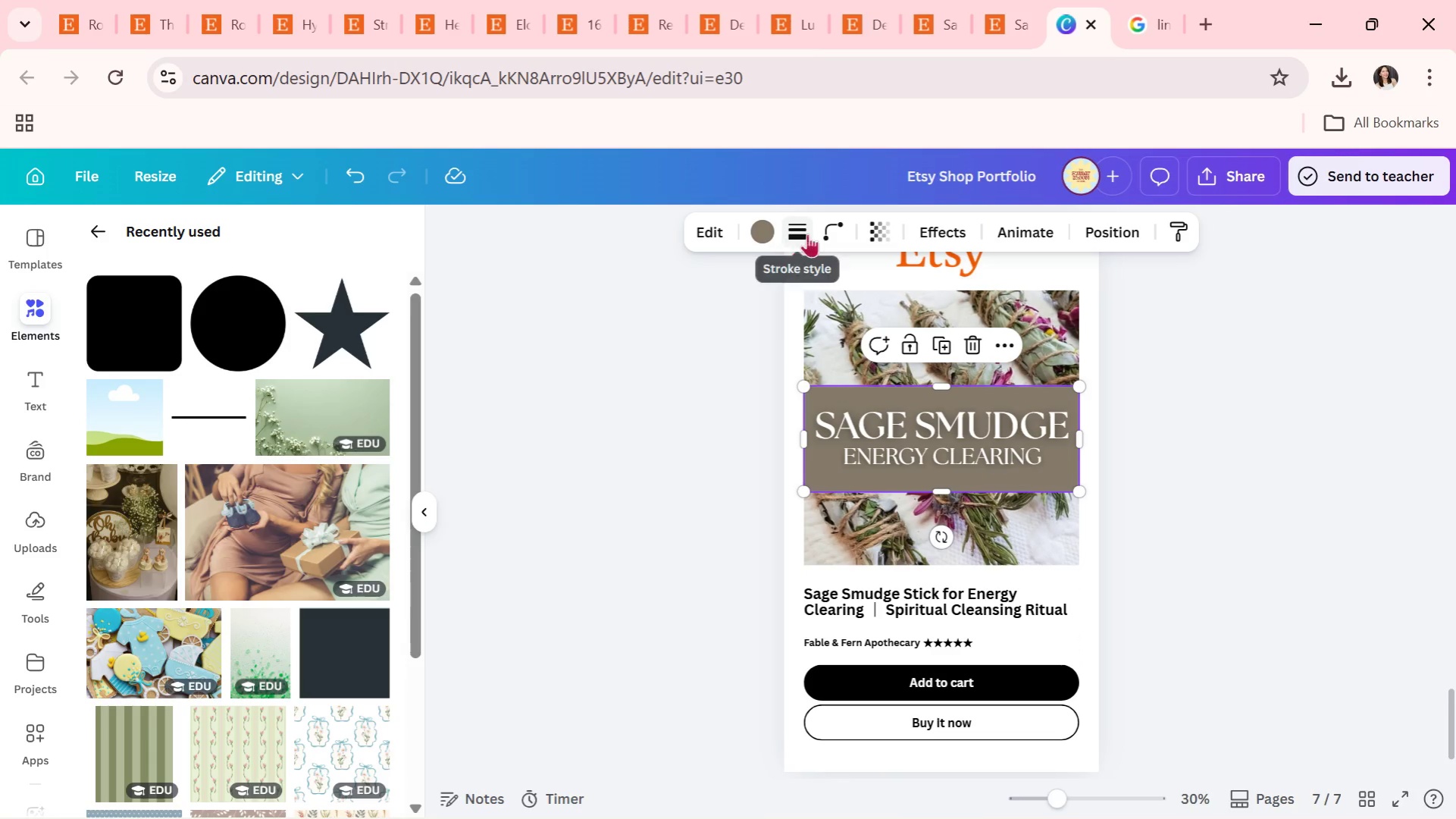 
left_click([876, 230])
 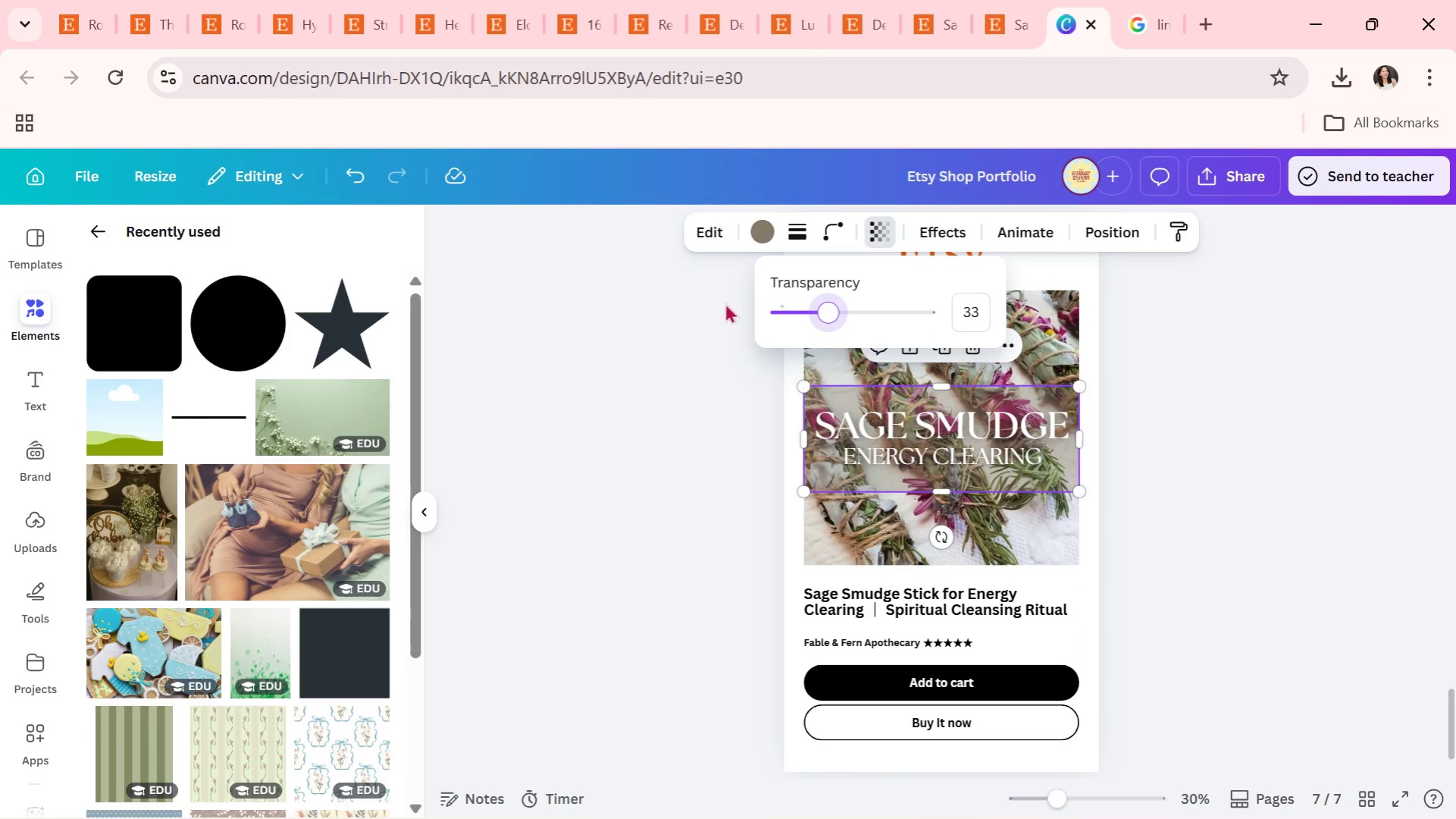 
left_click([752, 232])
 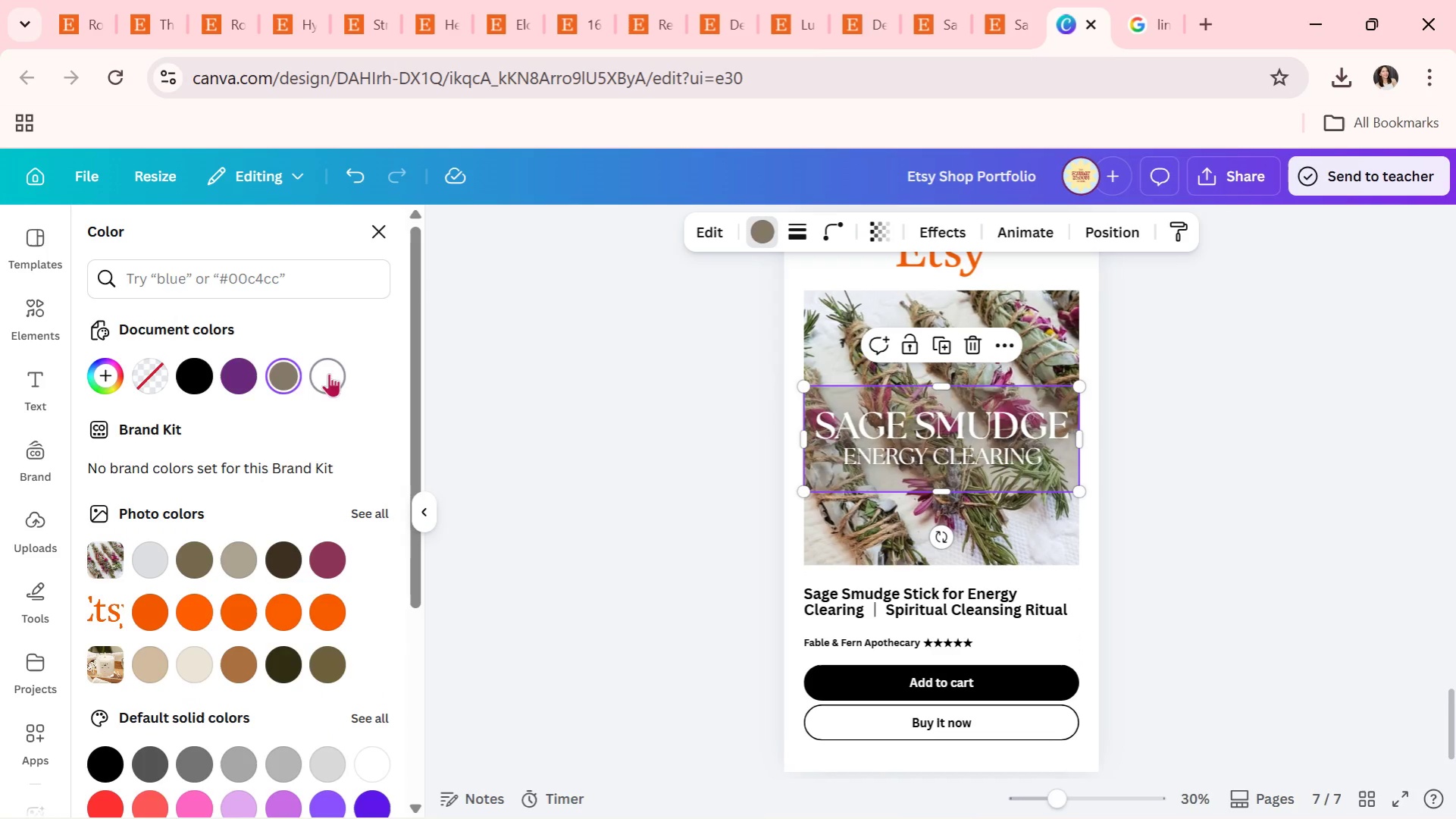 
double_click([742, 468])
 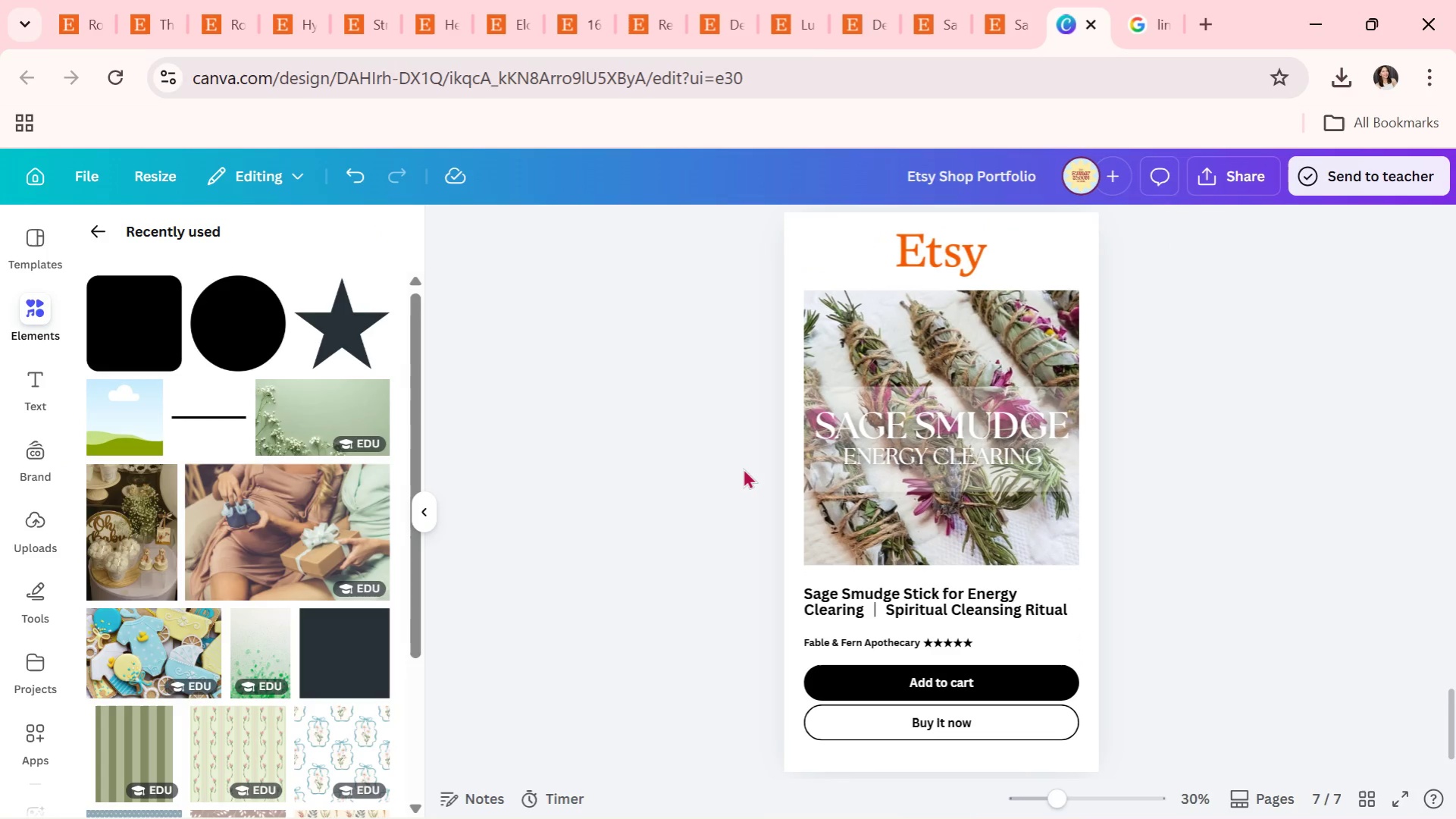 
triple_click([743, 468])
 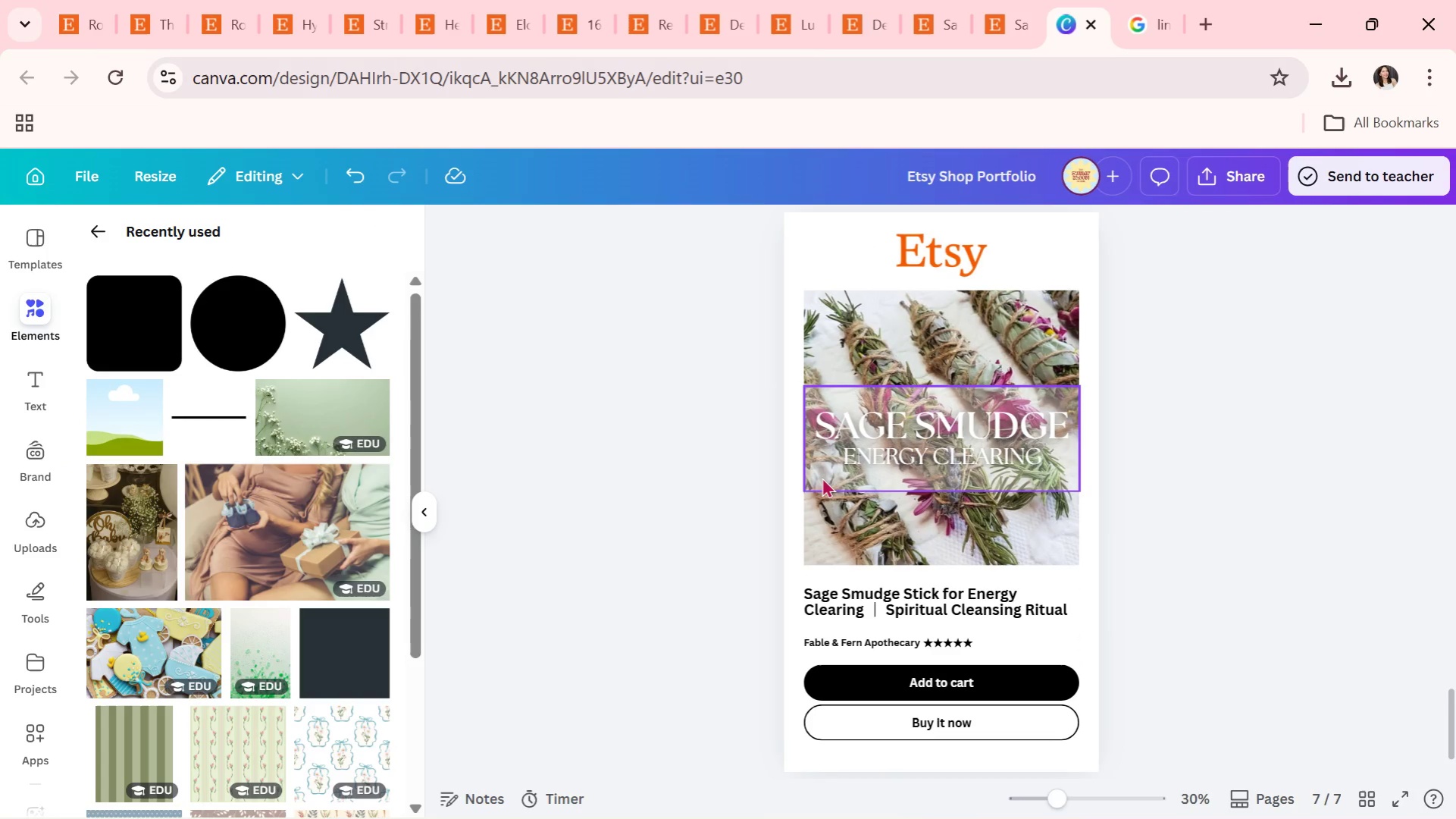 
left_click([822, 477])
 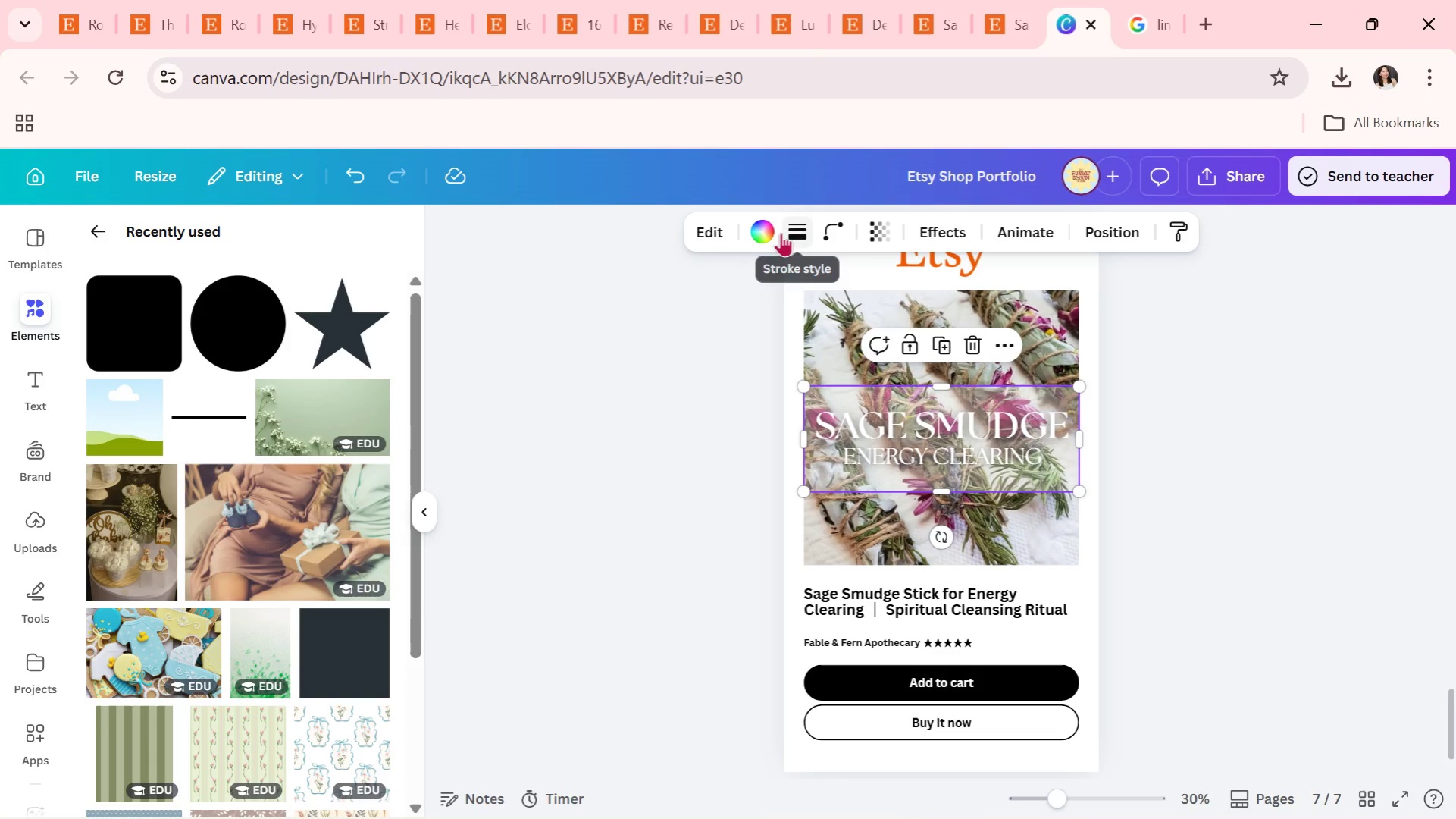 
left_click([770, 225])
 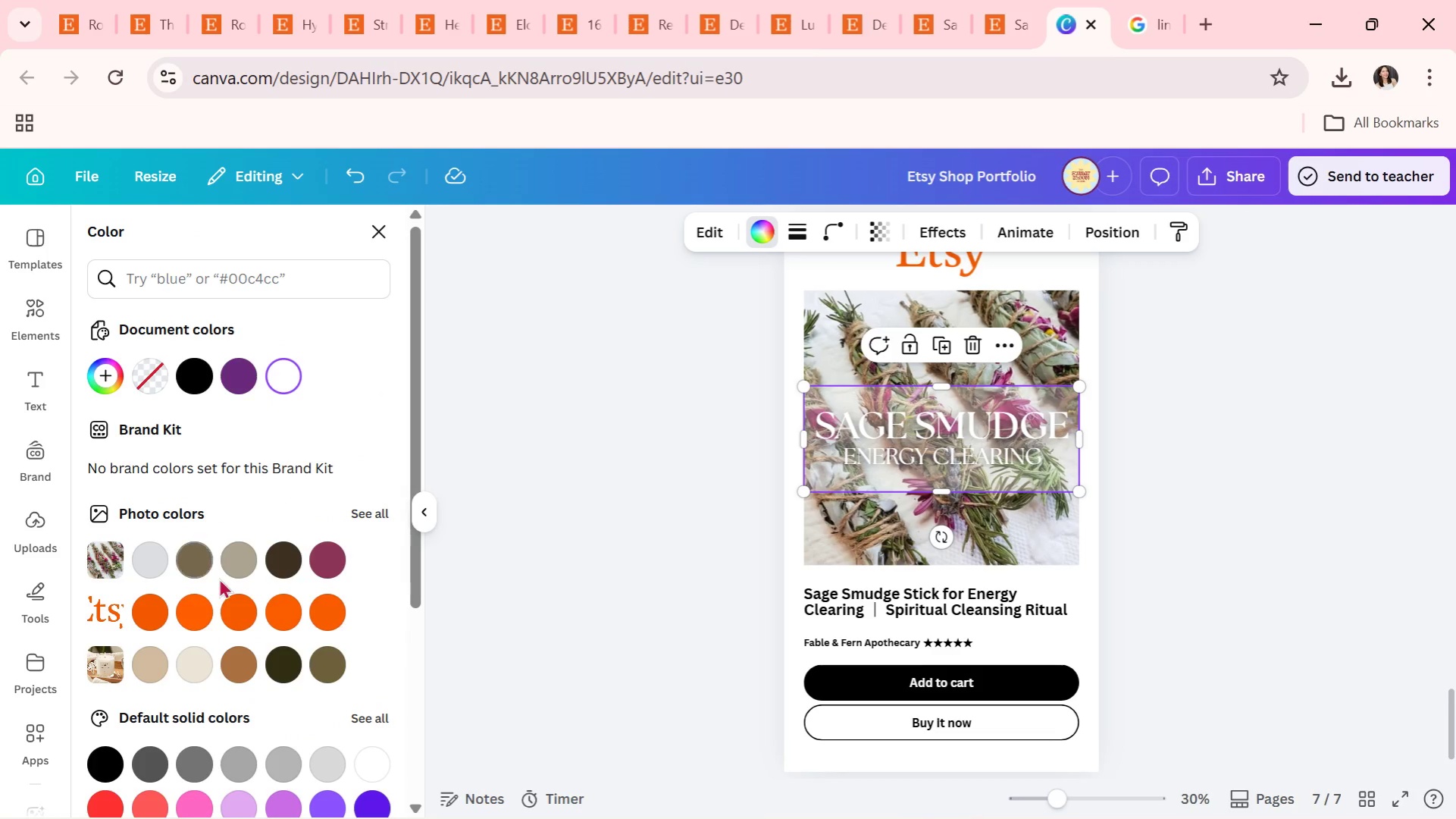 
left_click([199, 559])
 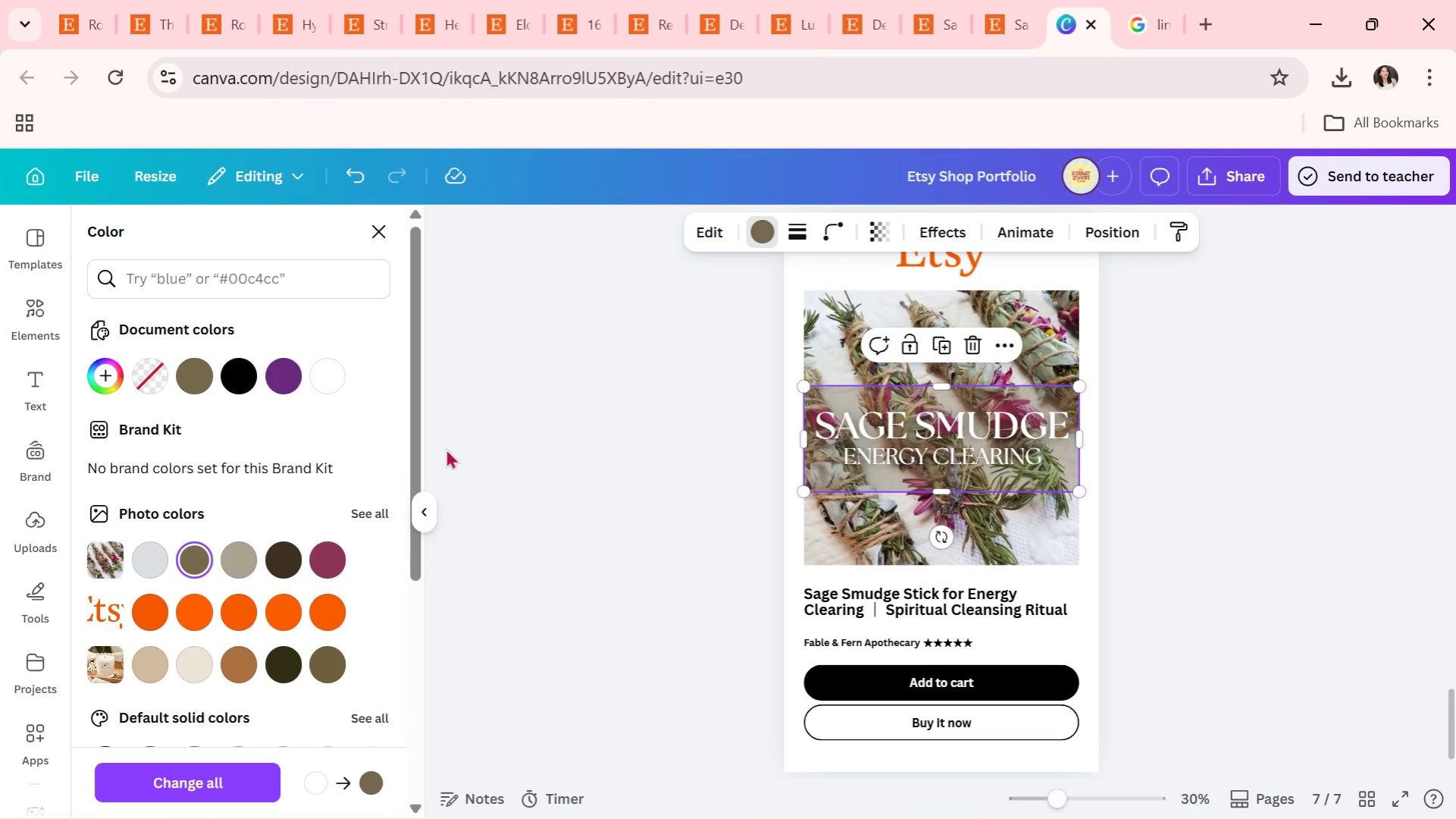 
double_click([496, 426])
 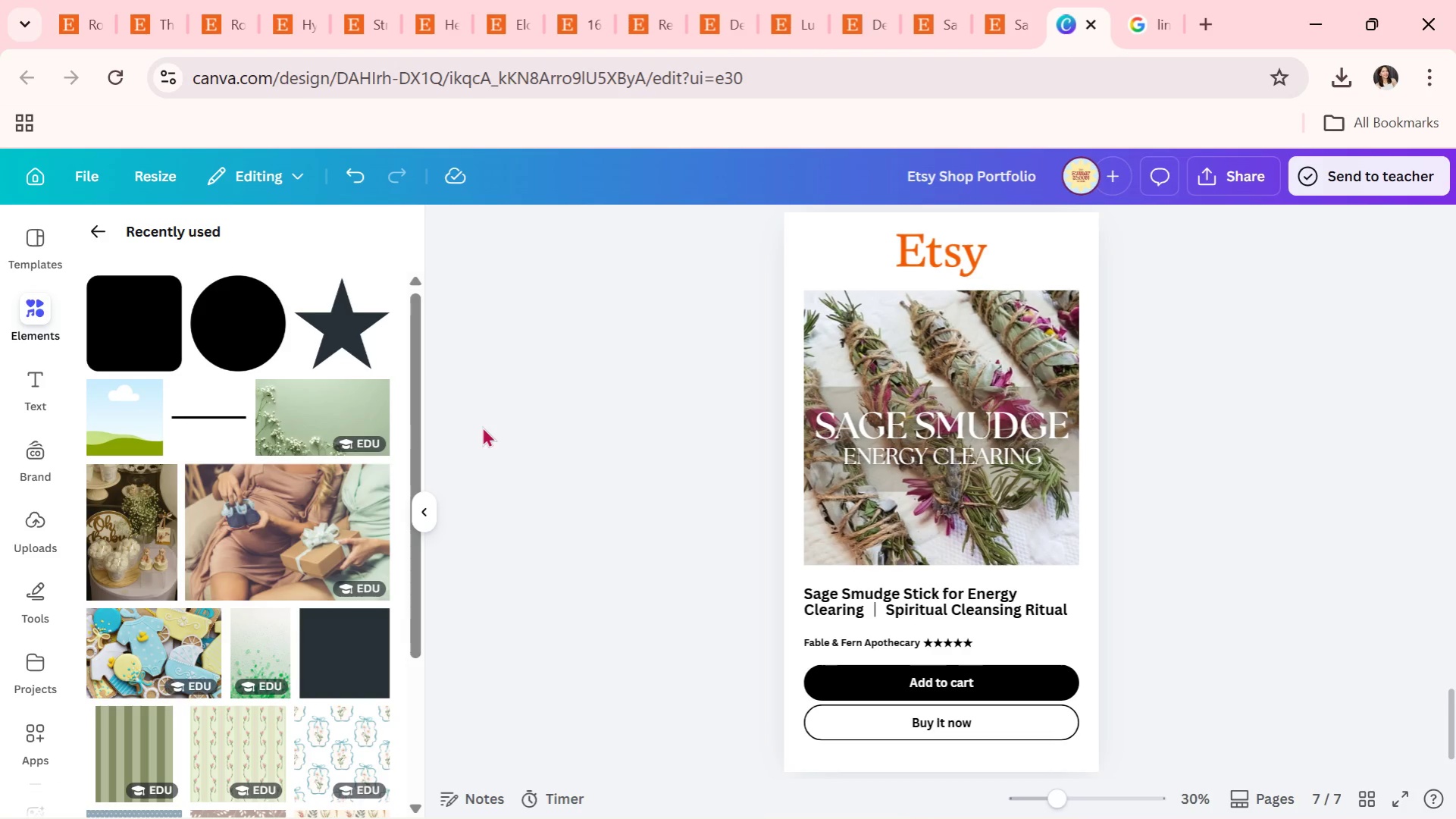 
wait(12.61)
 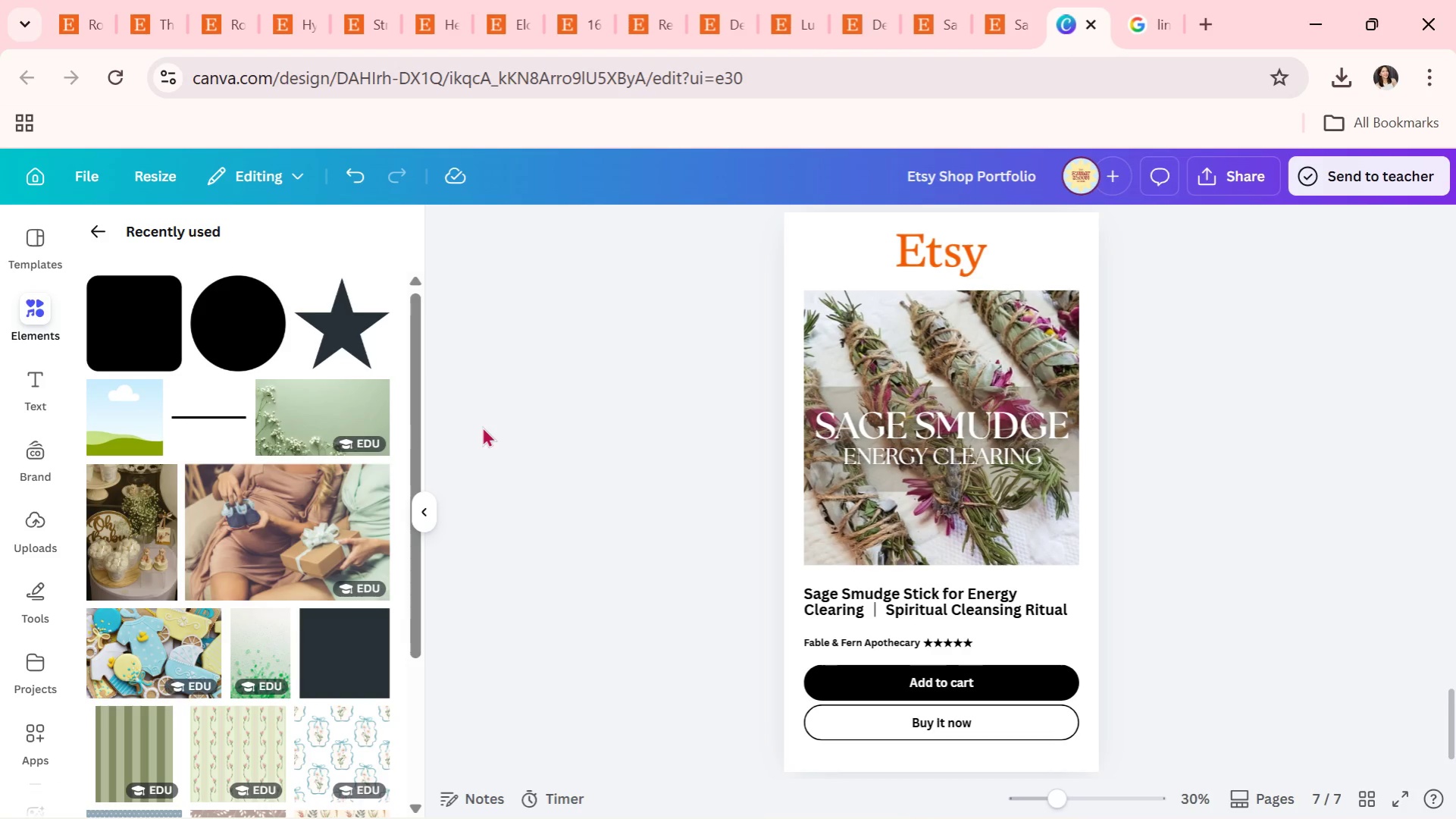 
left_click([1179, 507])
 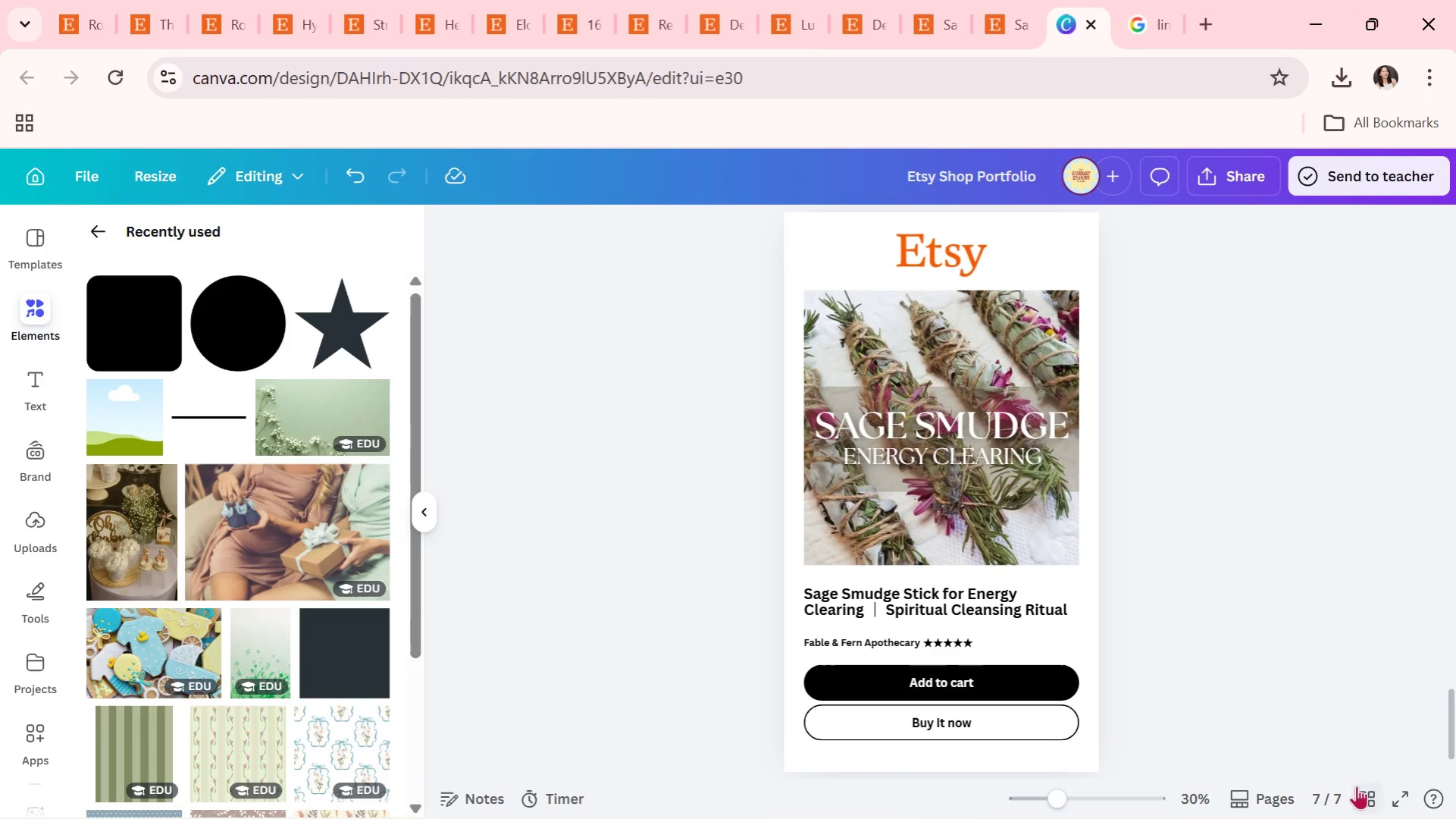 
left_click([1358, 787])
 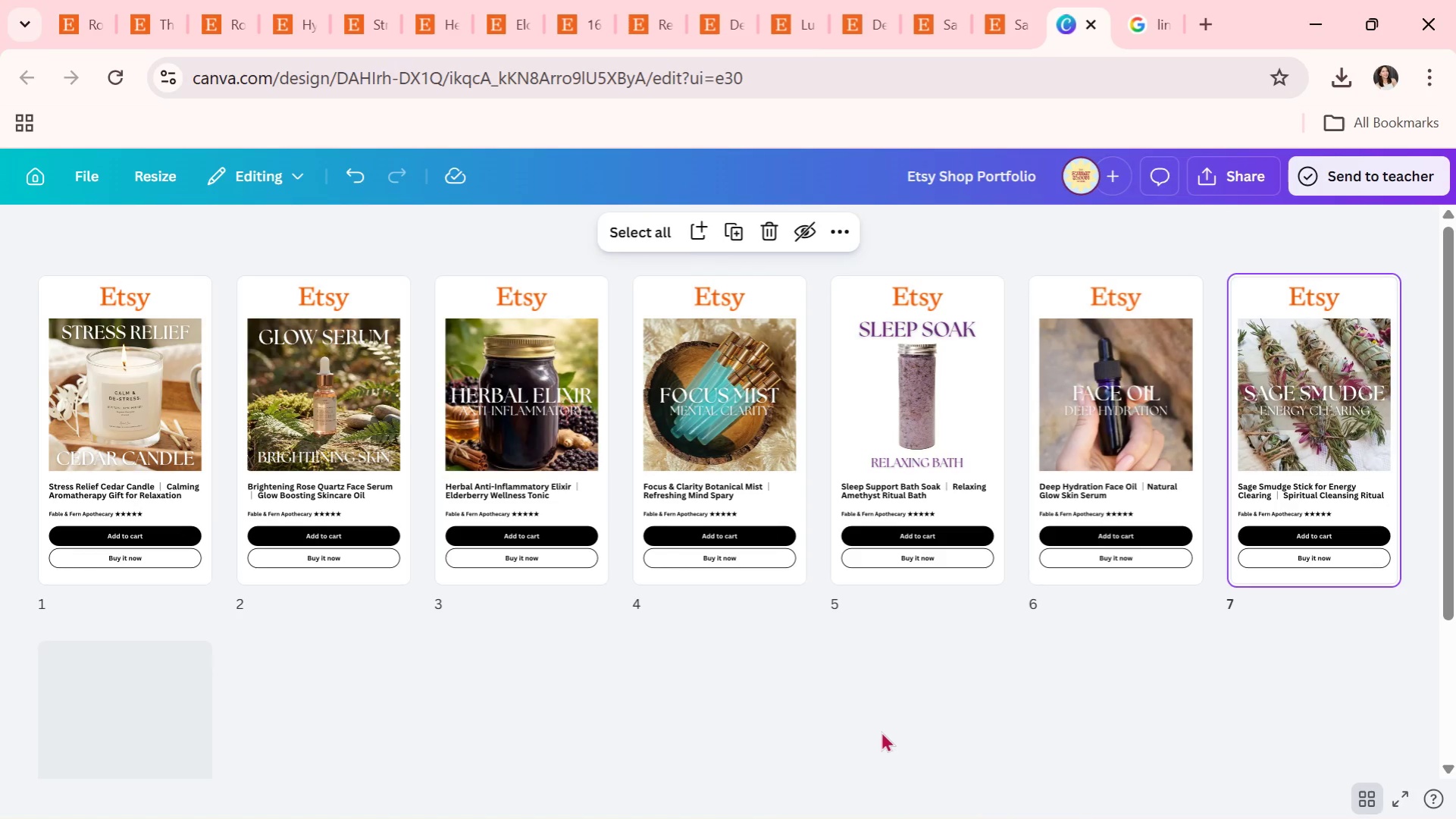 
double_click([882, 732])
 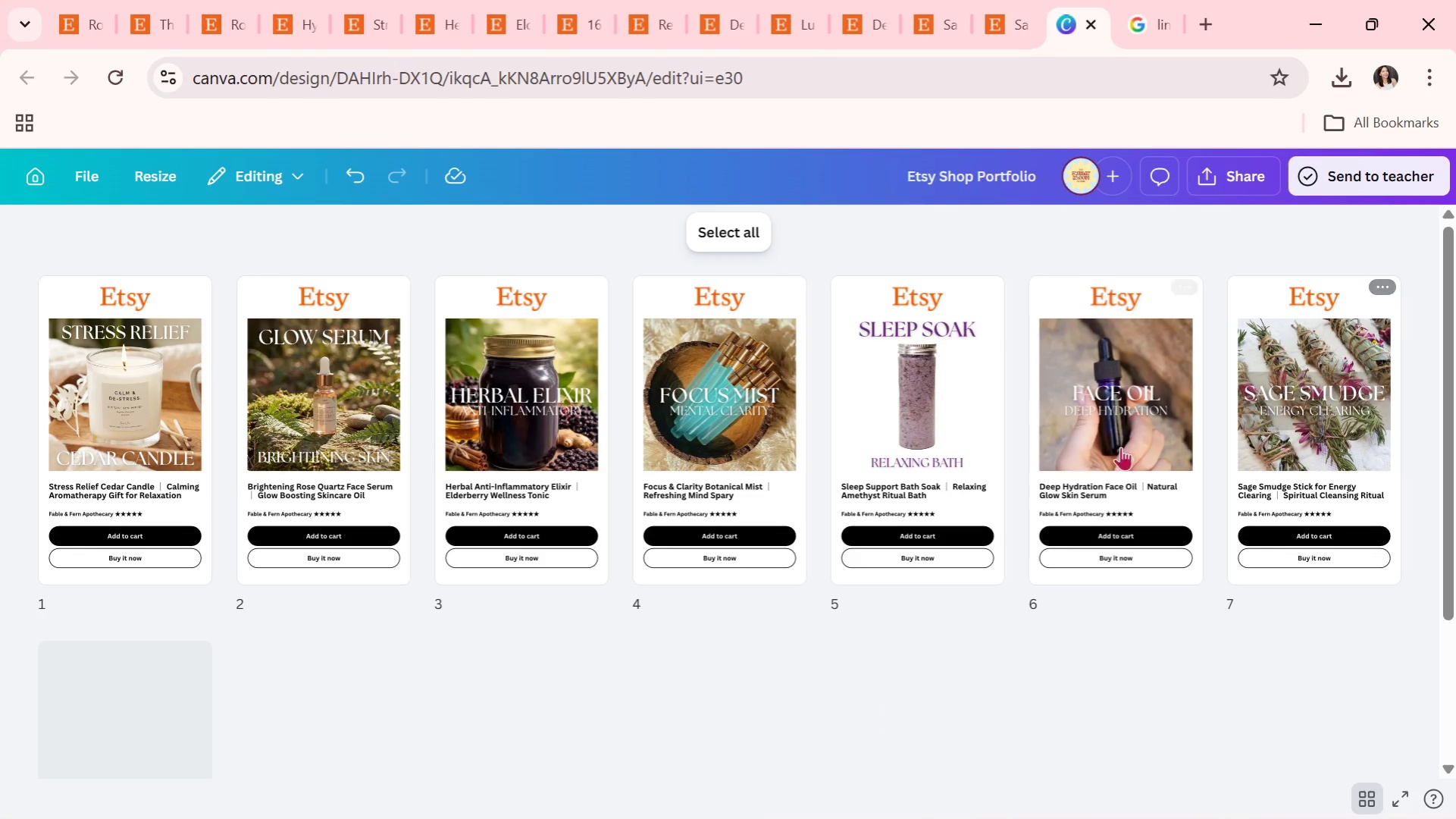 
wait(7.23)
 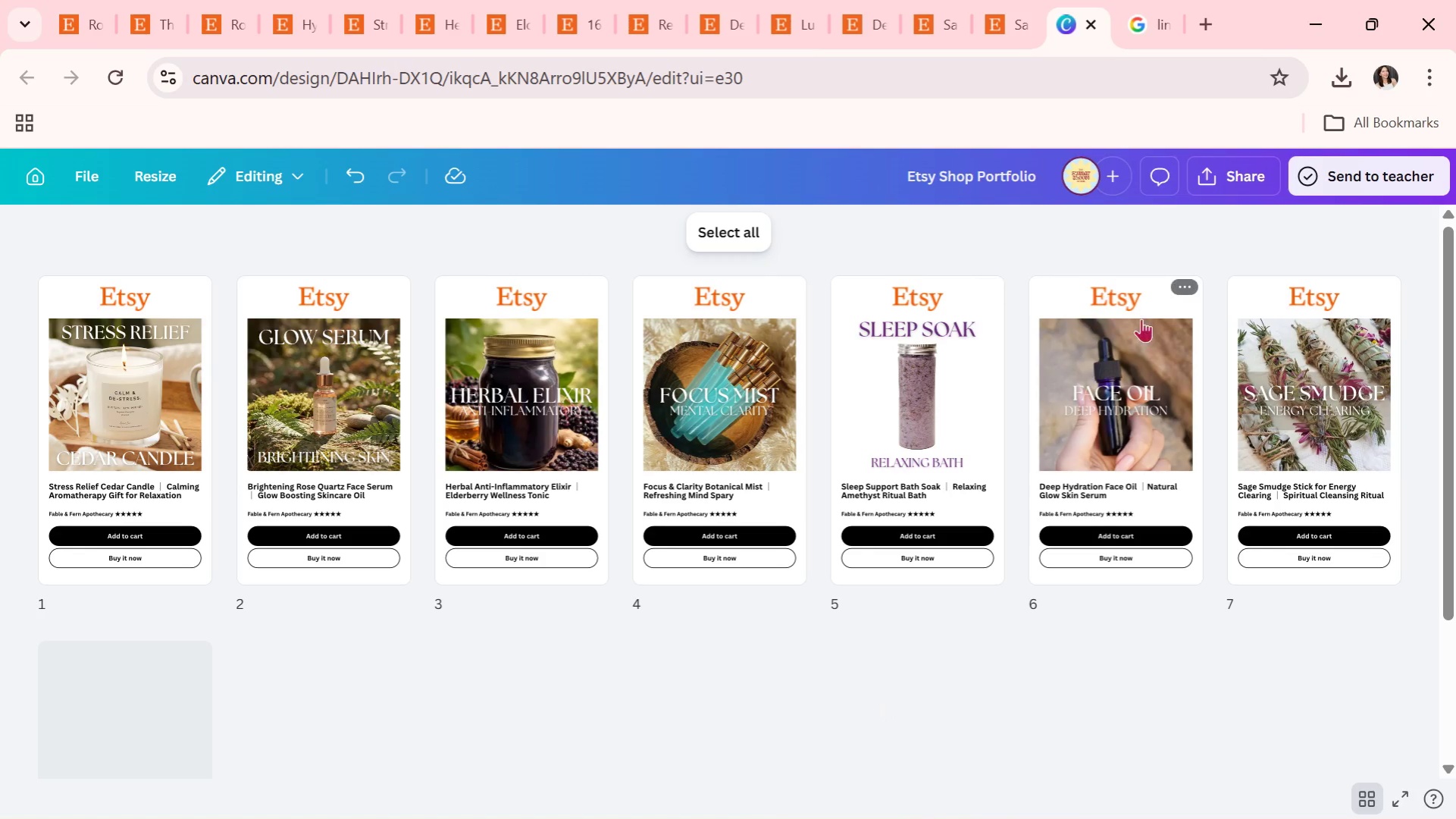 
double_click([1327, 405])
 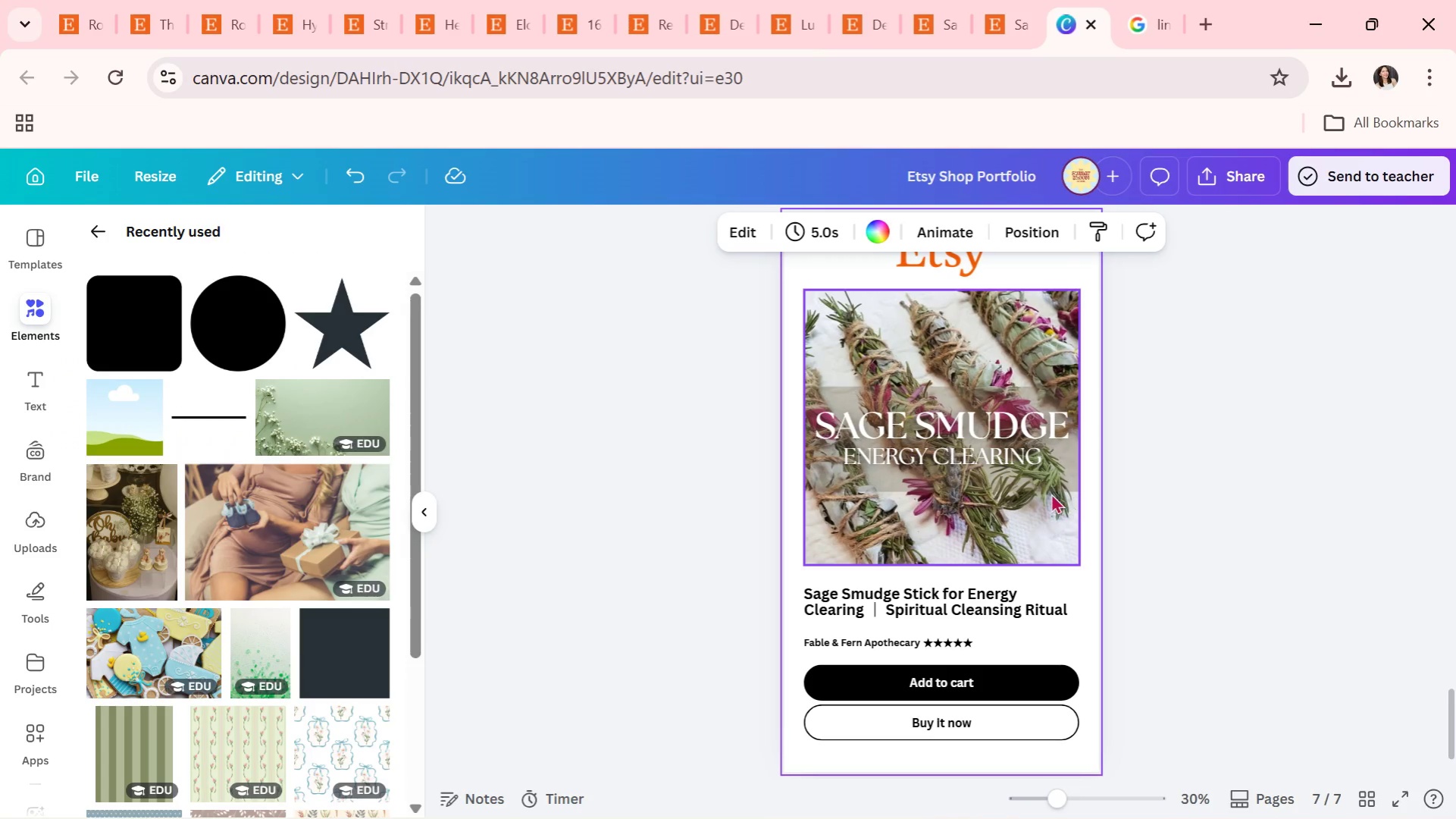 
left_click([1062, 469])
 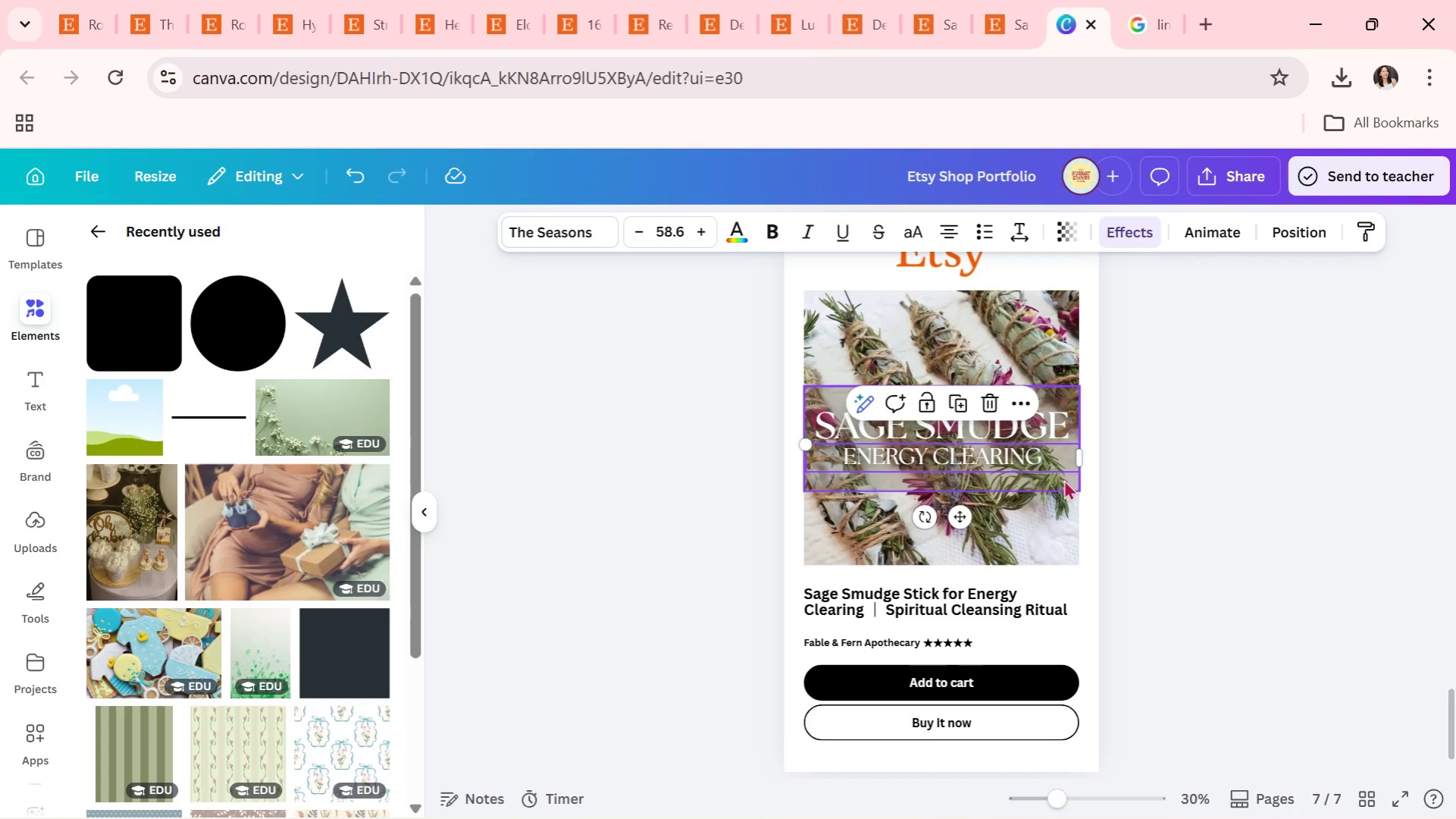 
left_click([1063, 481])
 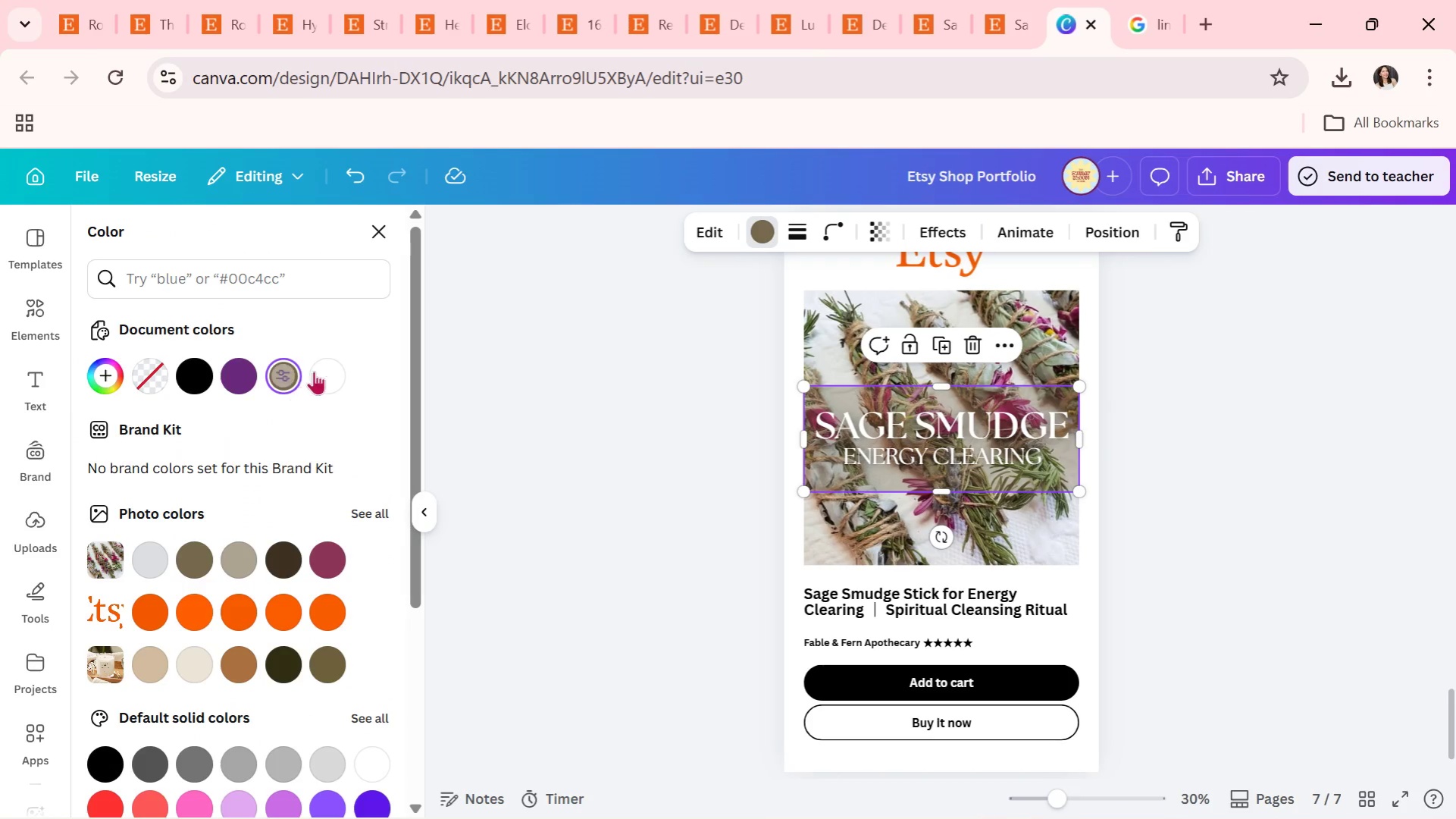 
double_click([652, 406])
 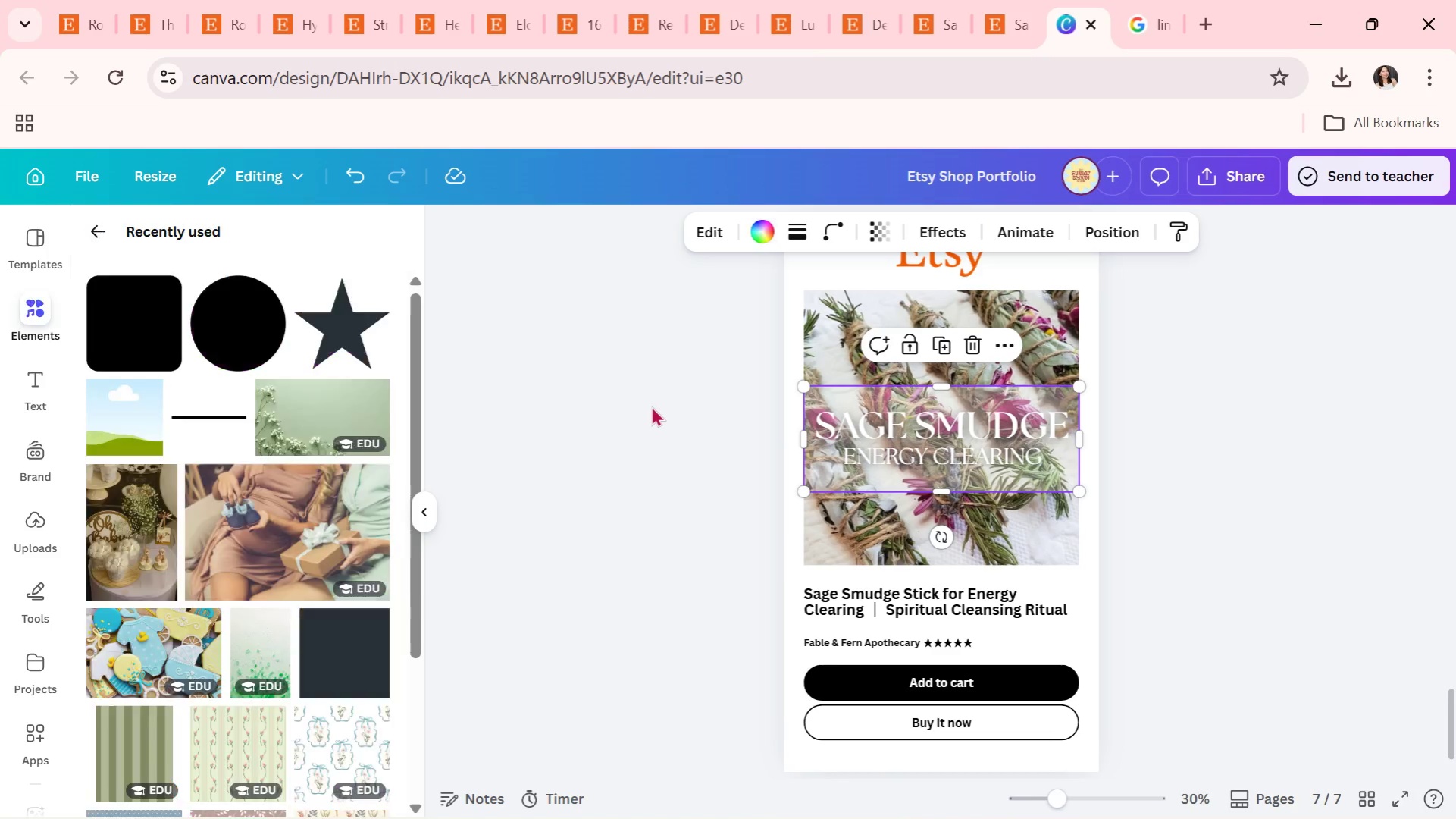 
triple_click([651, 406])
 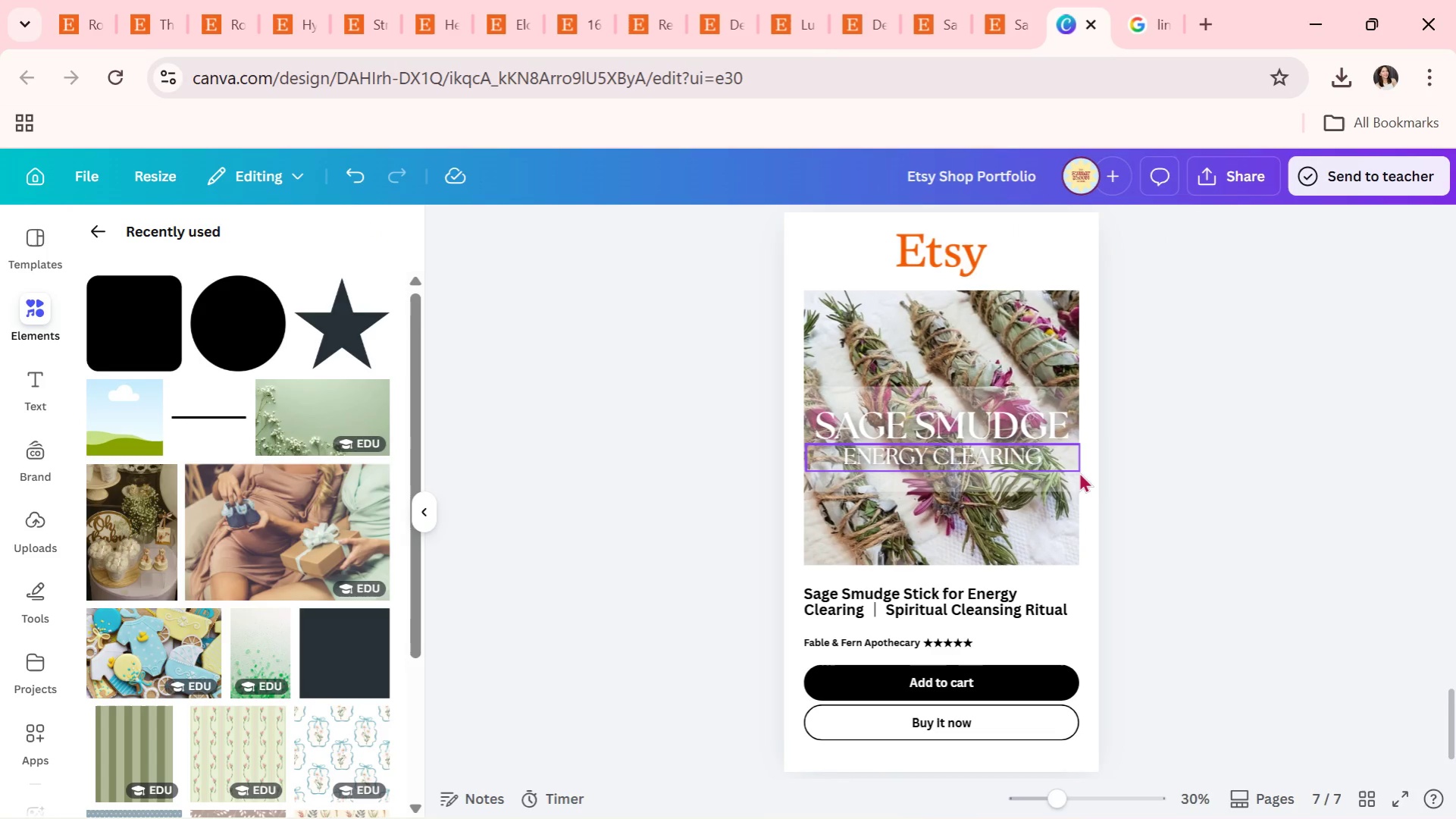 
left_click([1072, 479])
 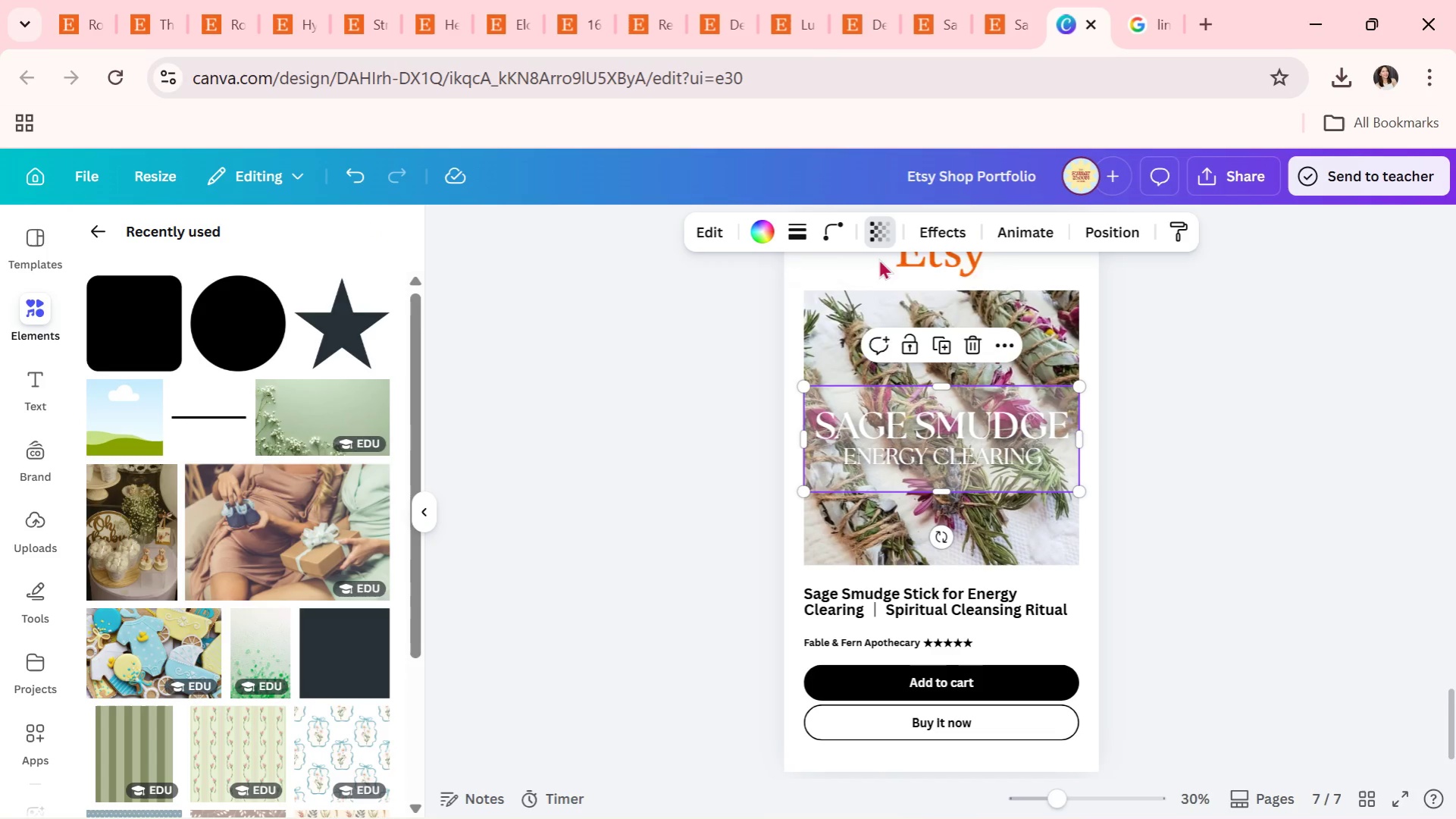 
left_click([806, 310])
 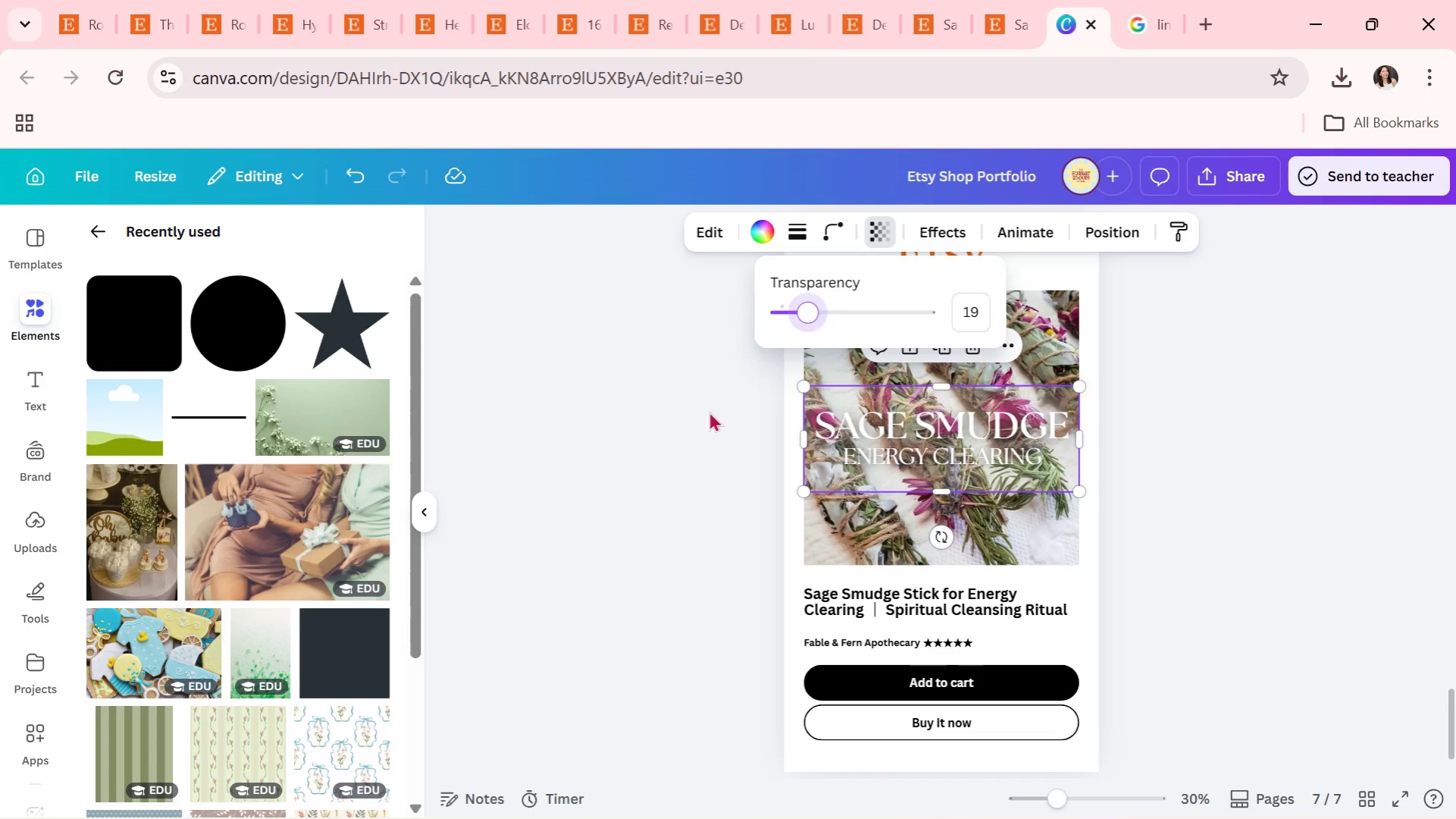 
double_click([706, 409])
 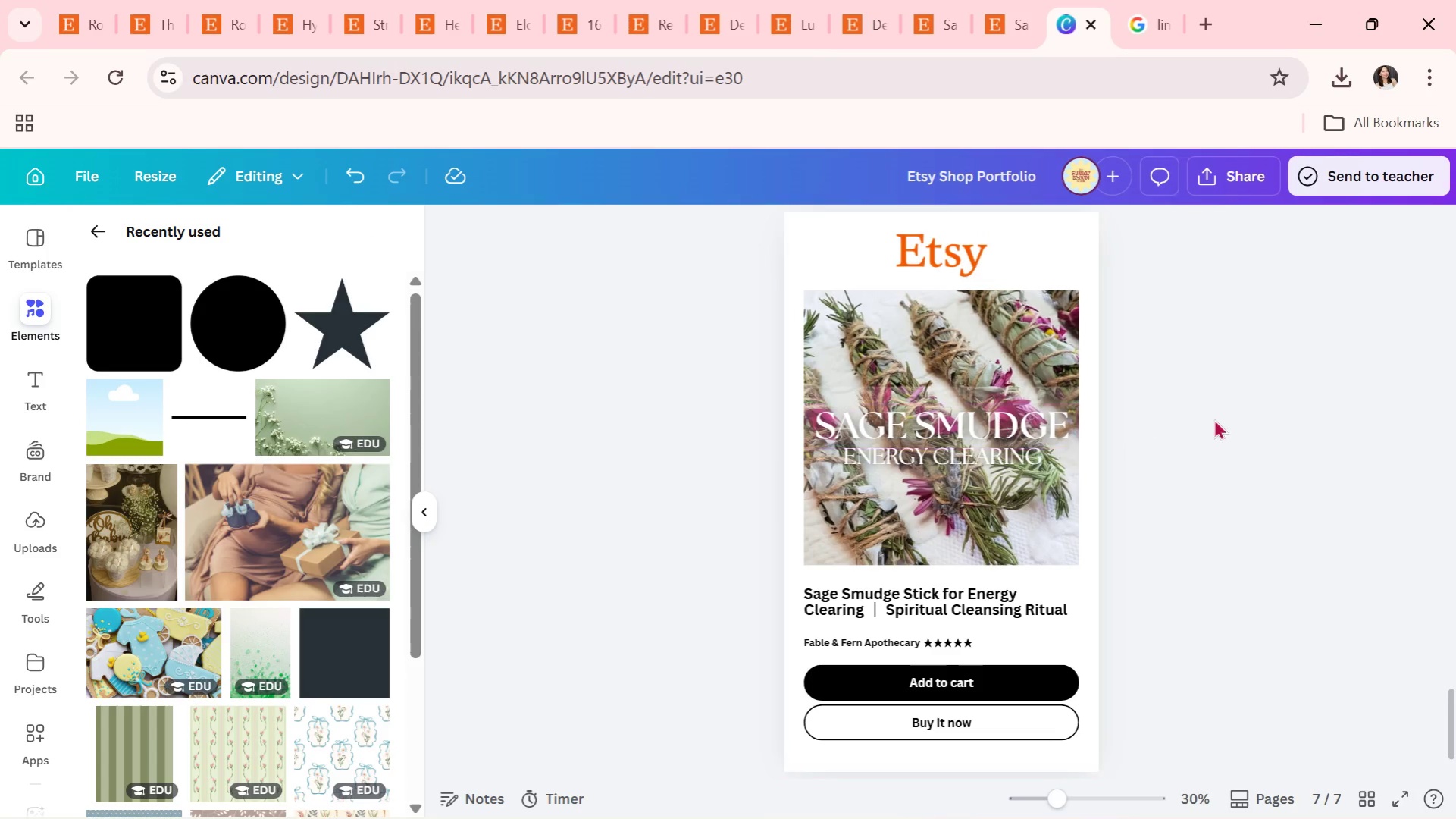 
left_click([1229, 419])
 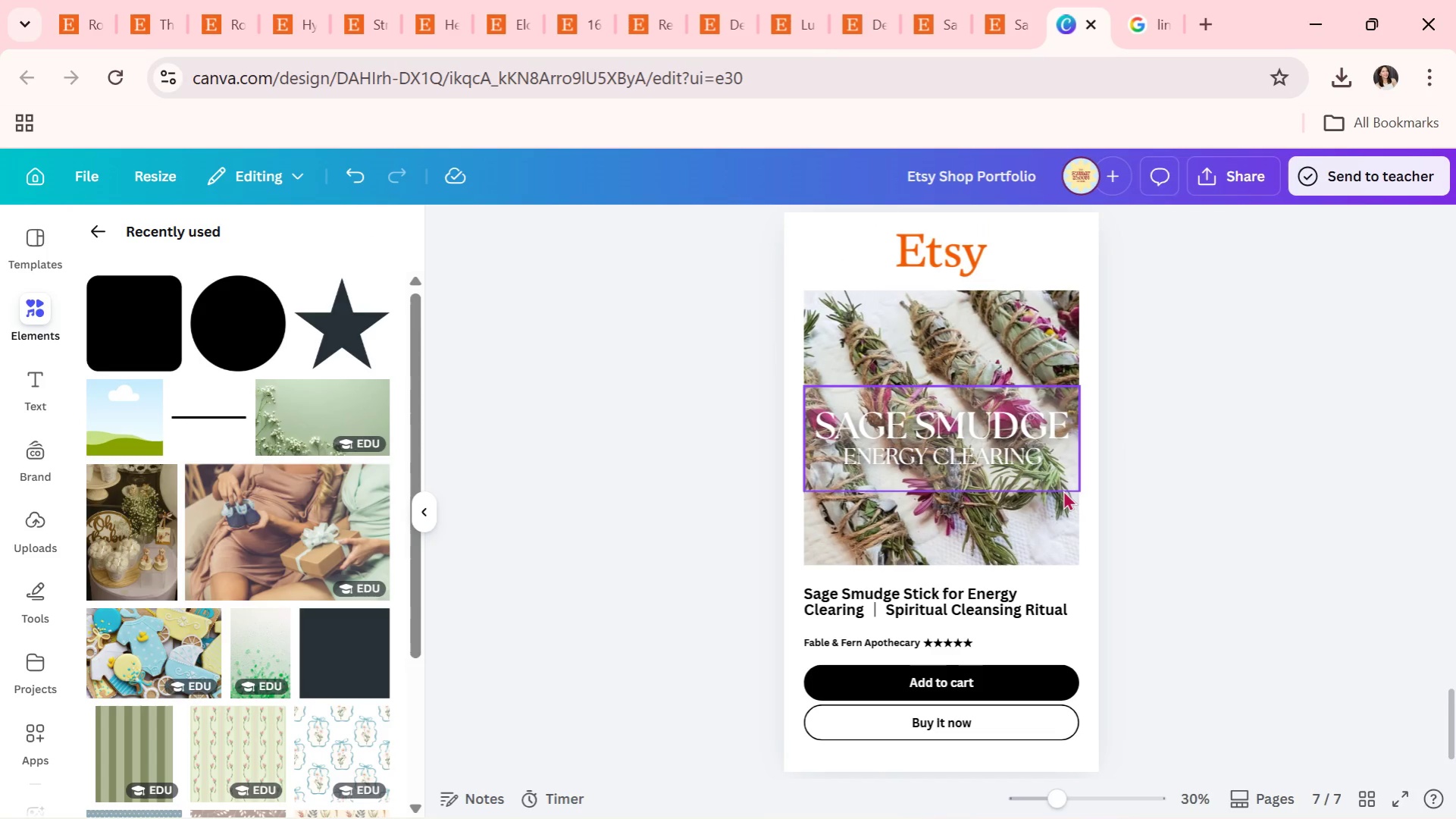 
left_click([1063, 488])
 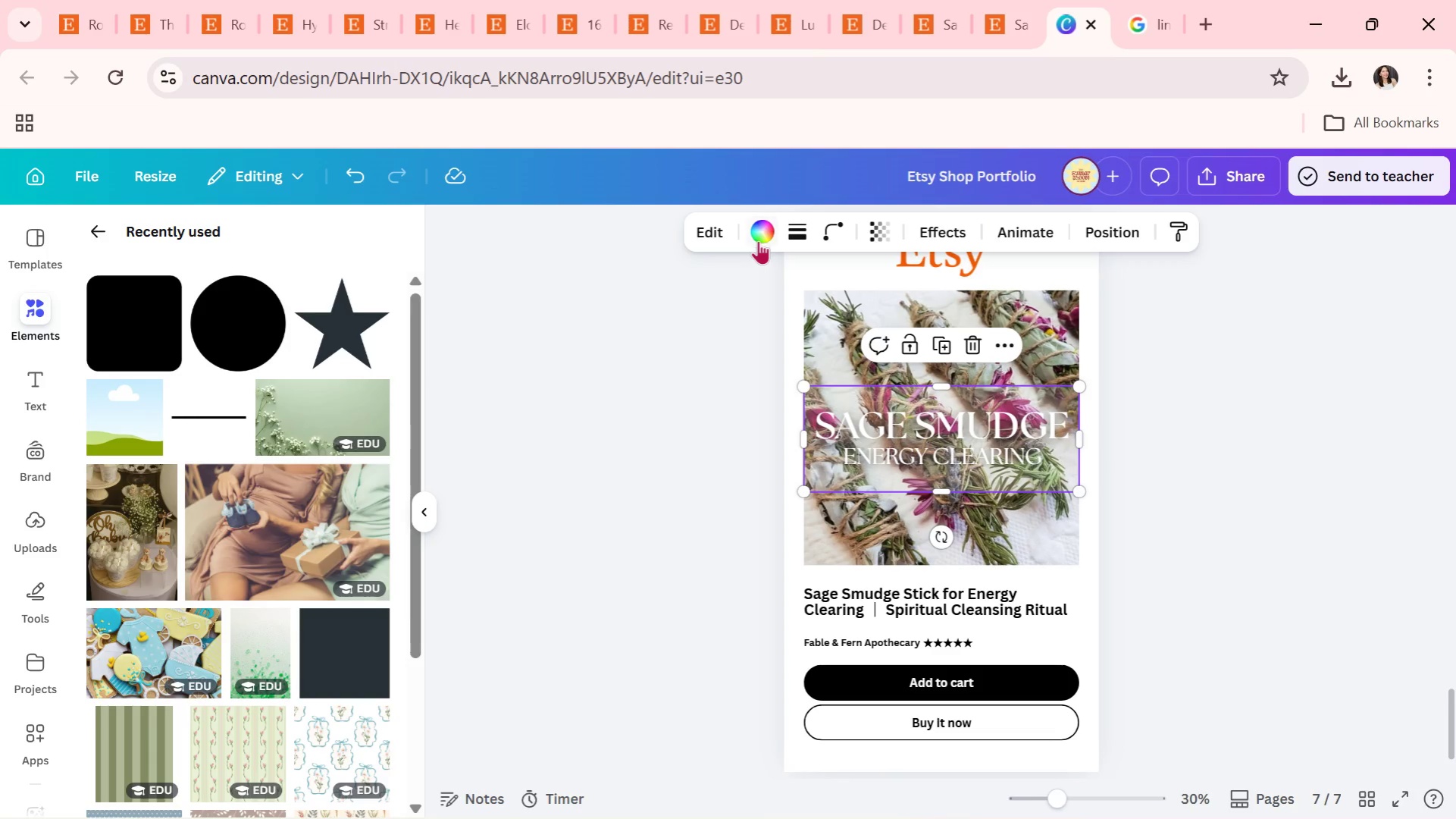 
left_click([760, 231])
 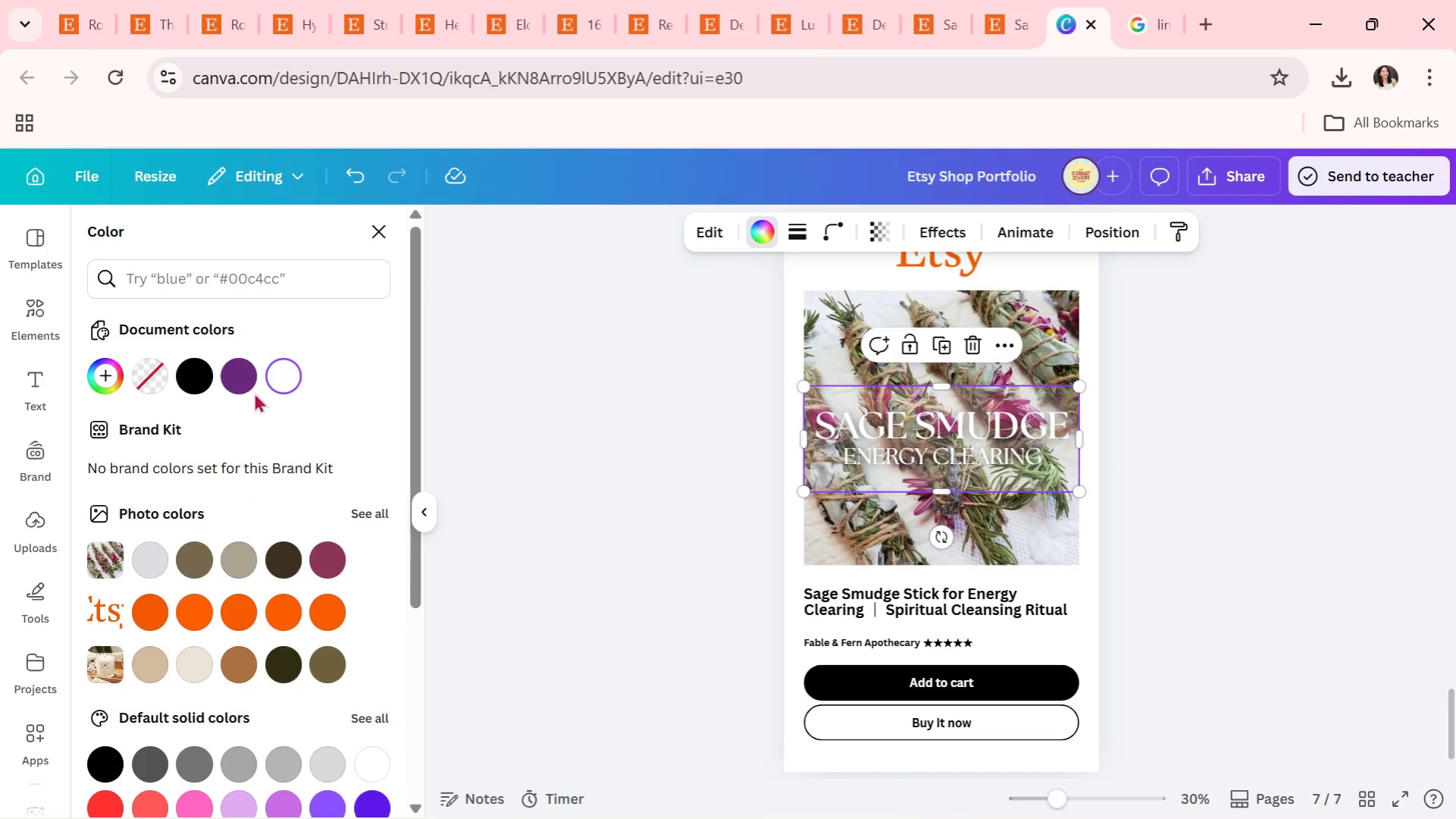 
left_click([186, 379])
 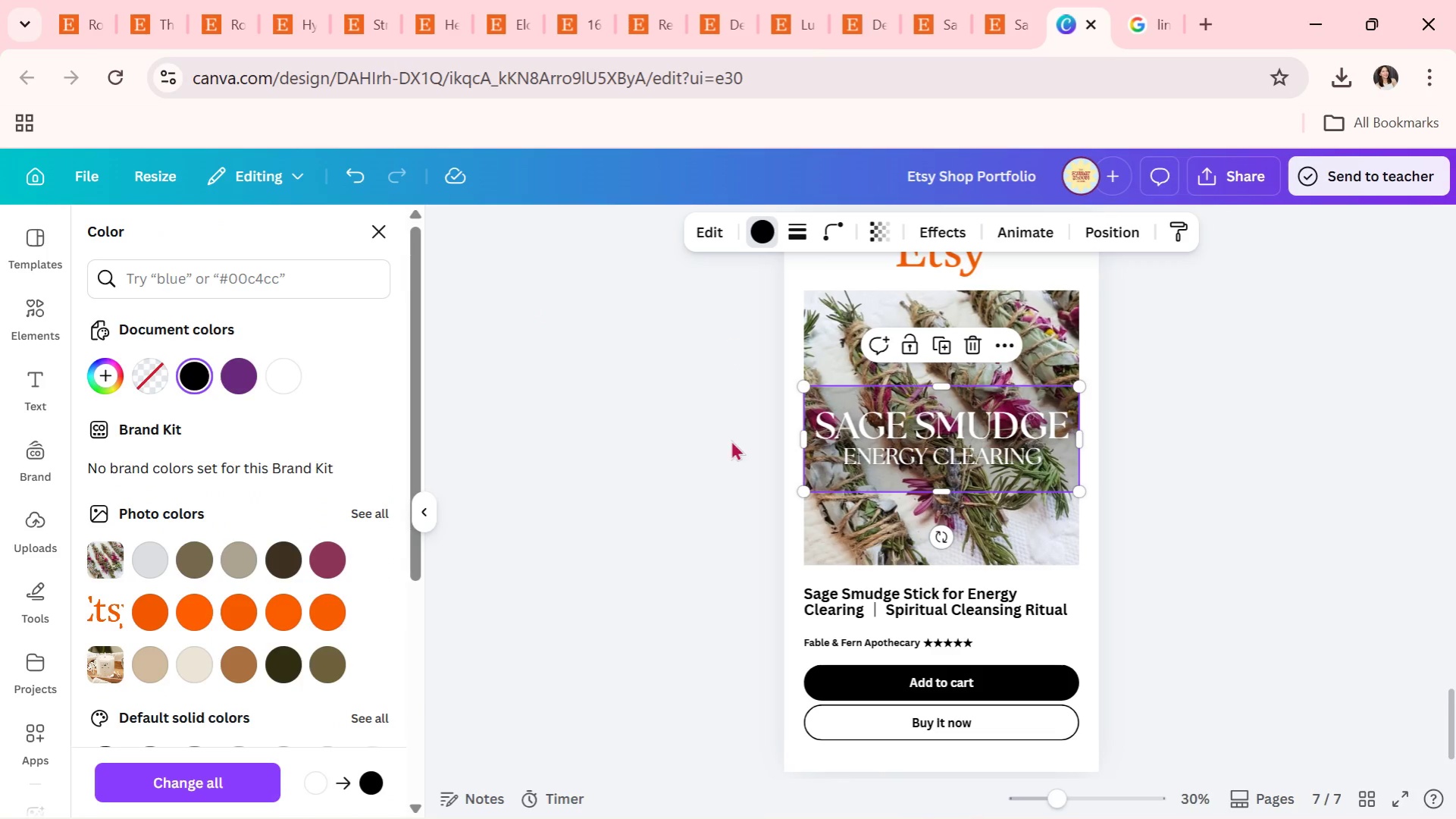 
double_click([691, 442])
 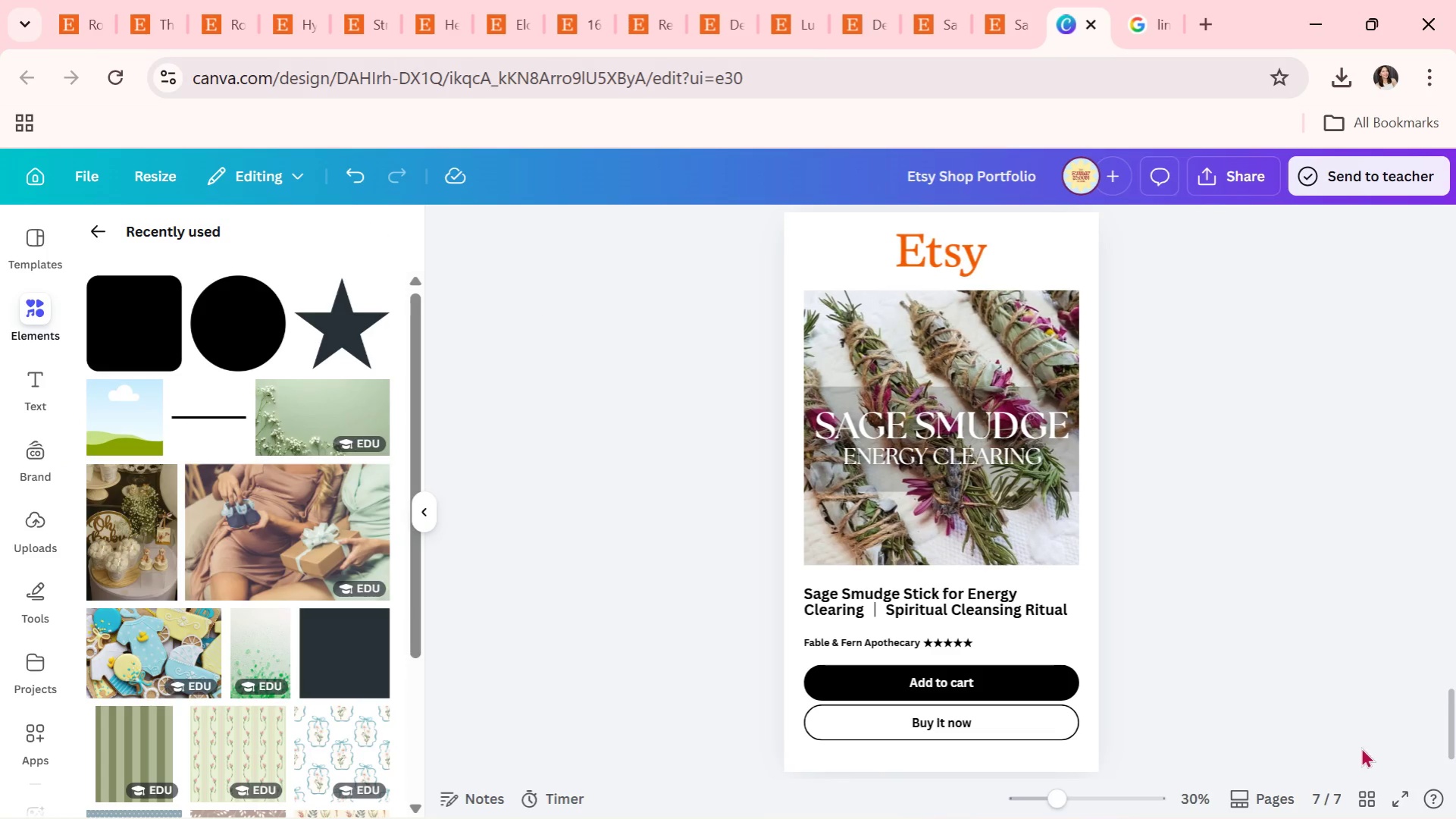 
left_click([1365, 802])
 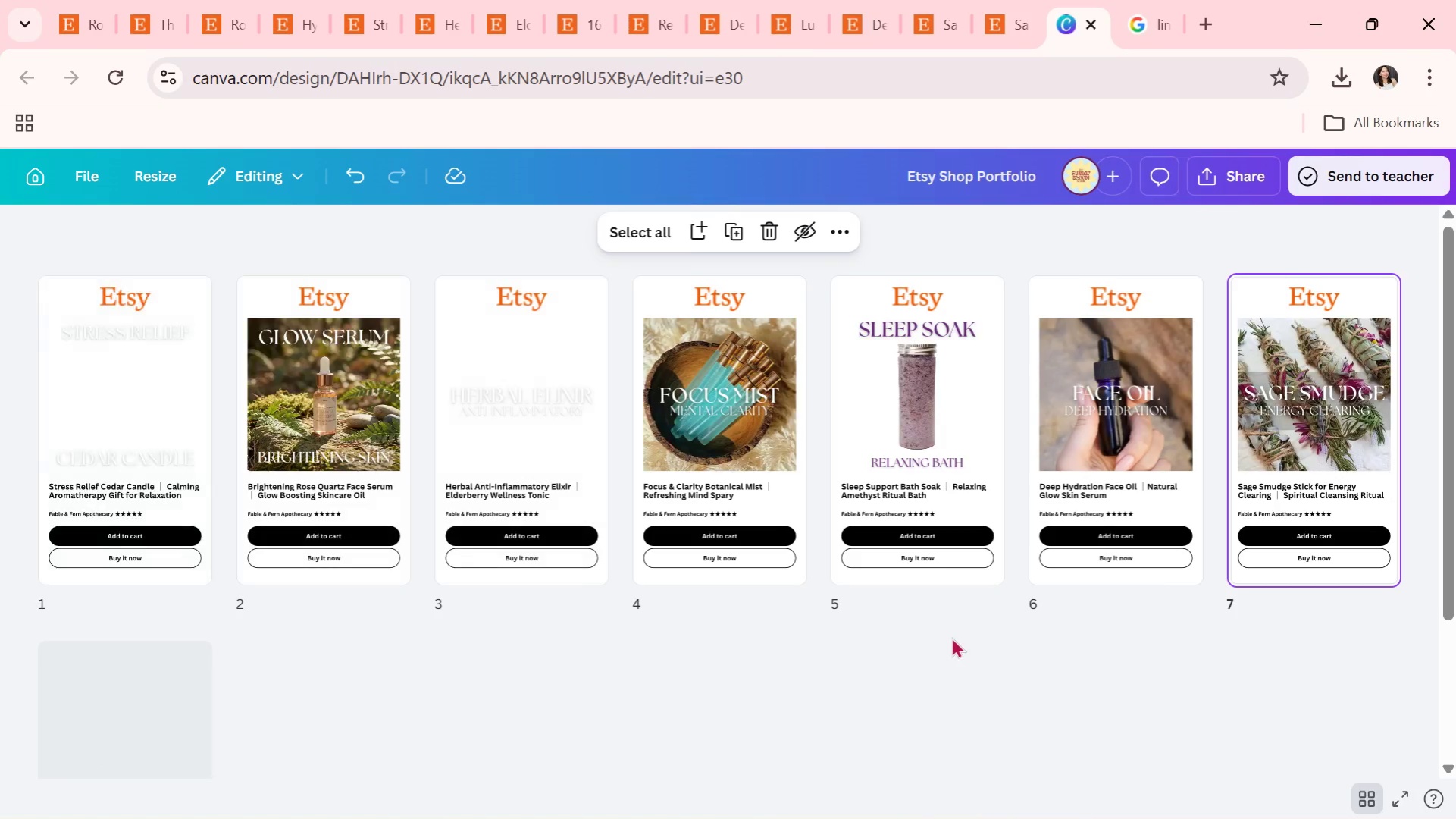 
double_click([950, 637])
 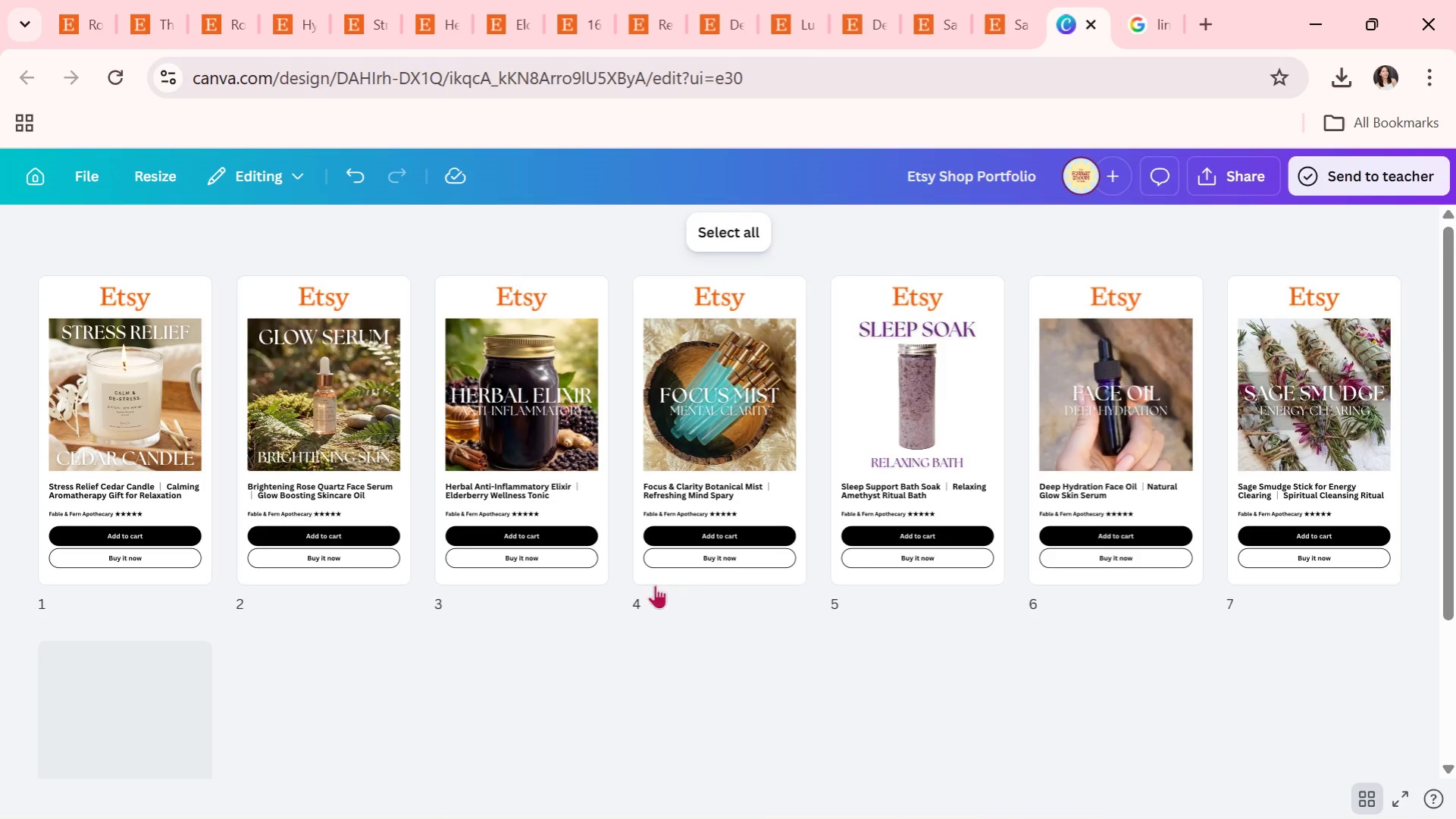 
scroll: coordinate [1069, 576], scroll_direction: up, amount: 2.0
 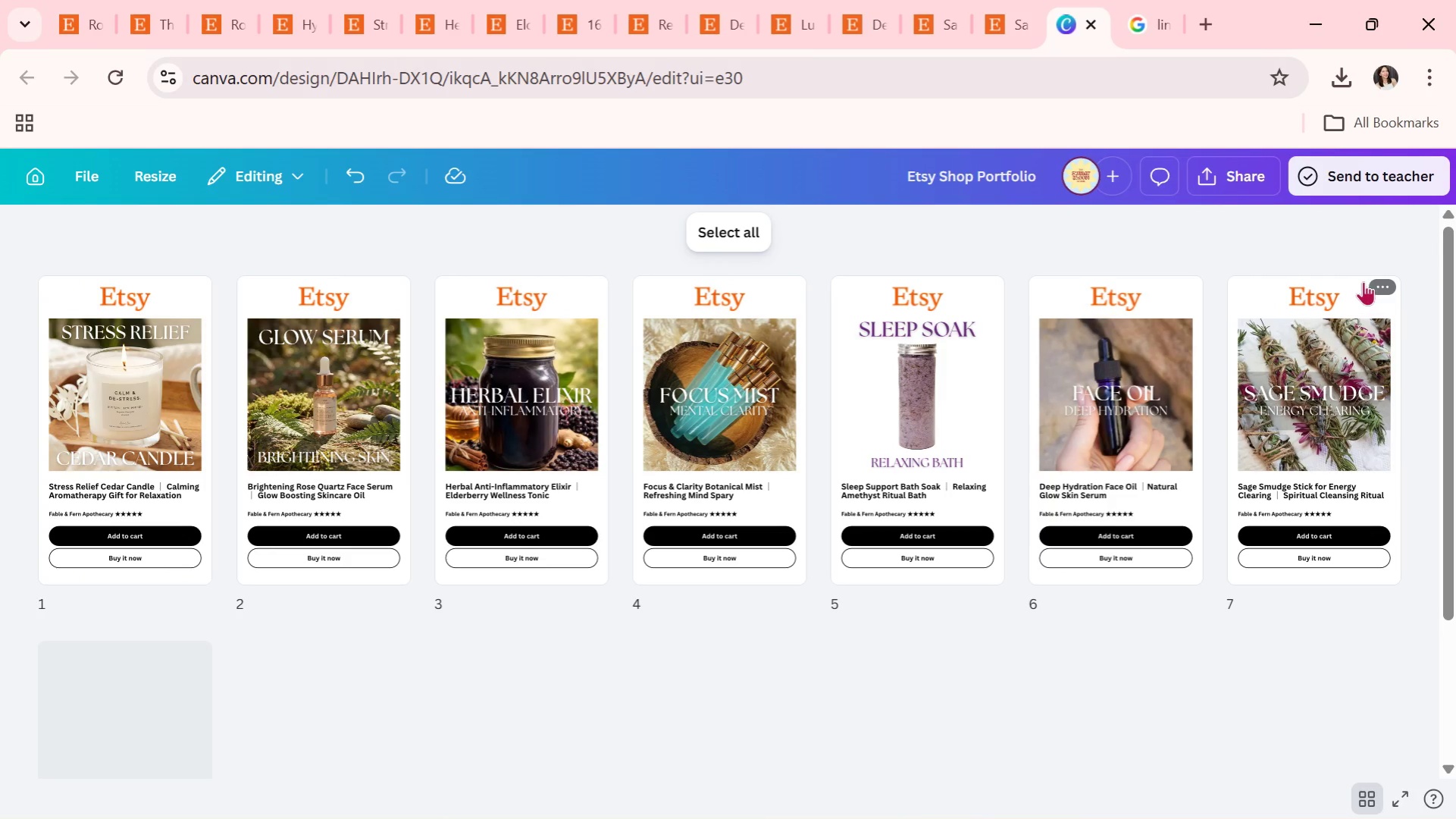 
left_click([1379, 282])
 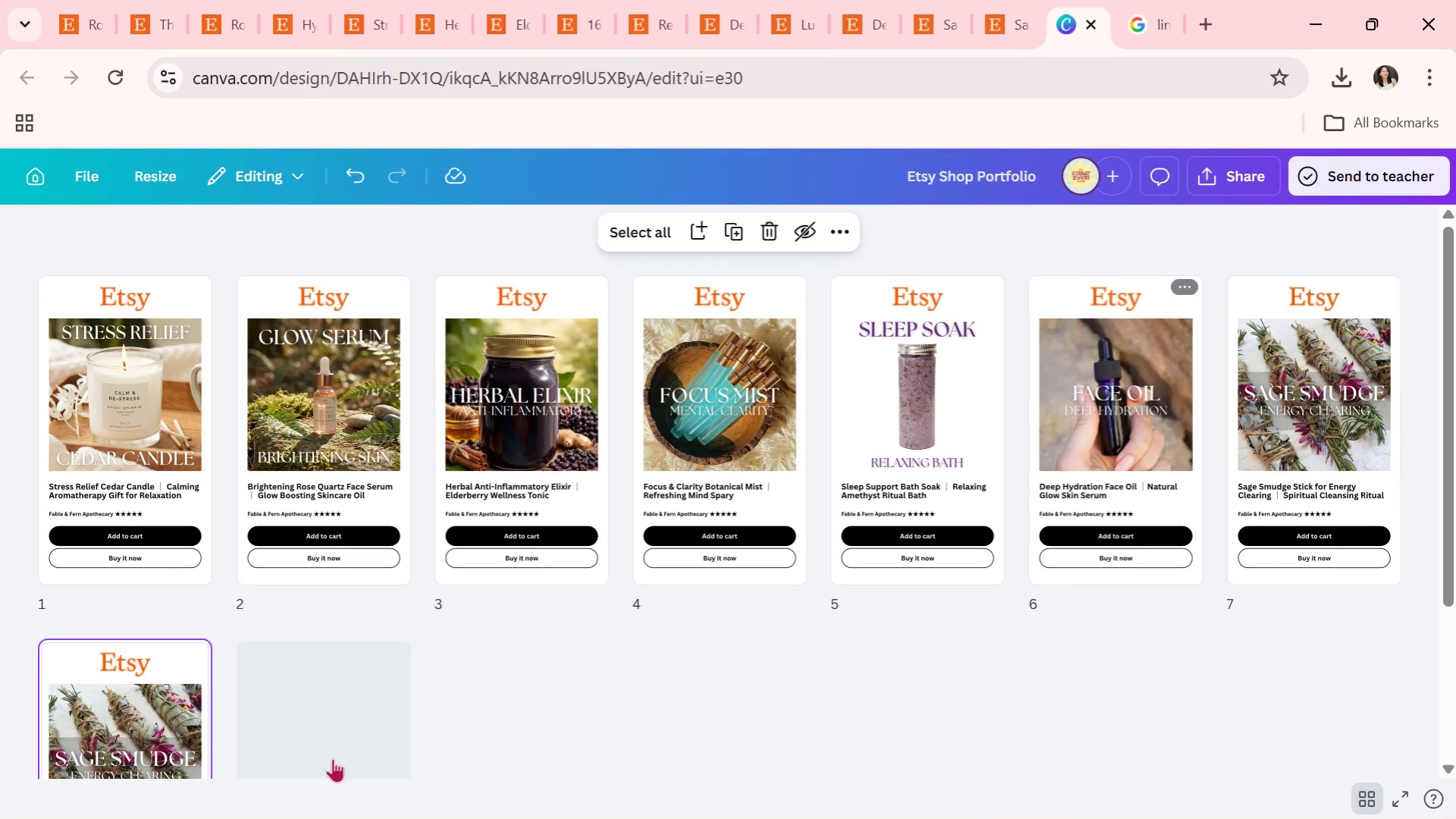 
double_click([171, 723])
 